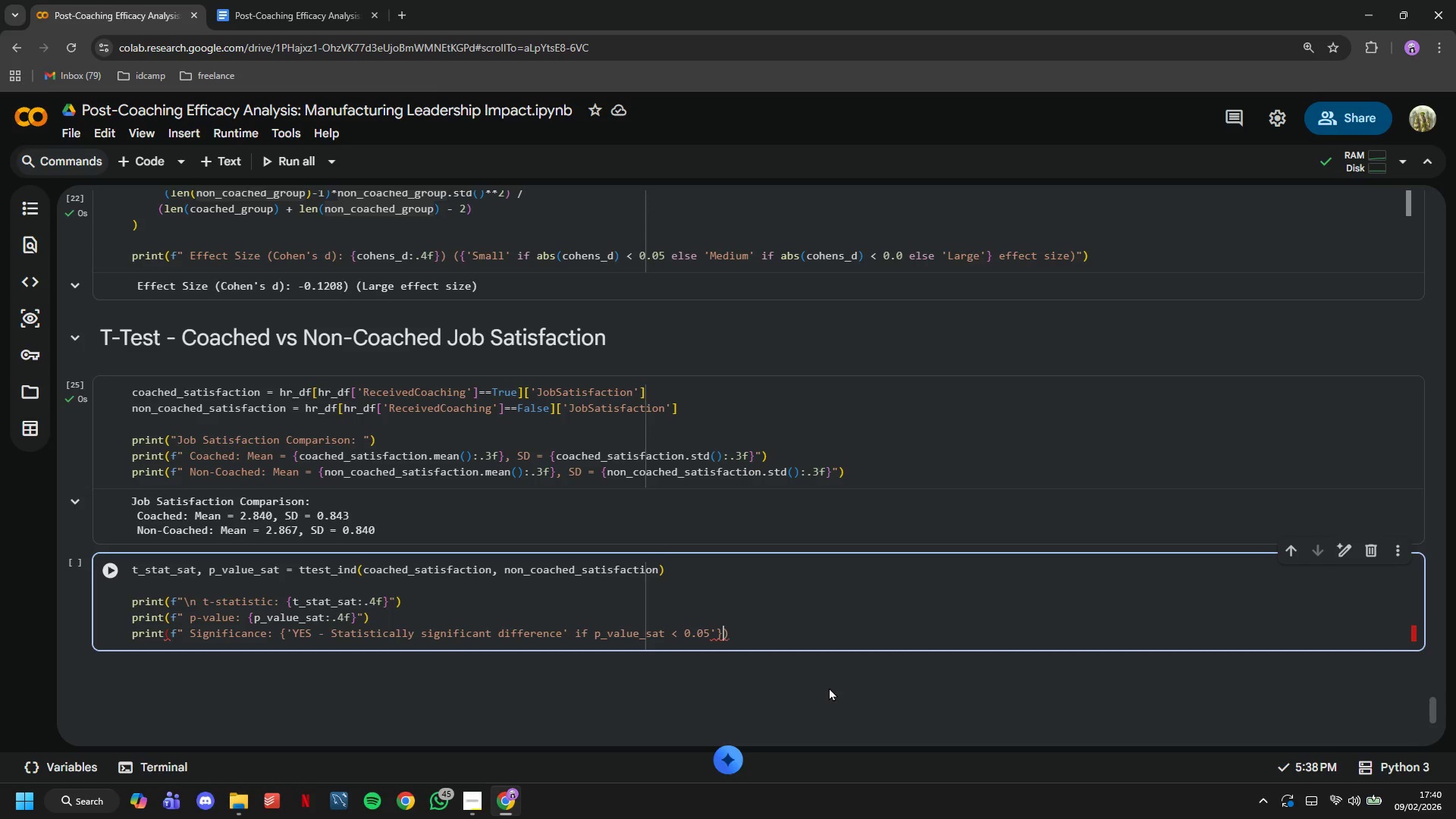 
key(ArrowLeft)
 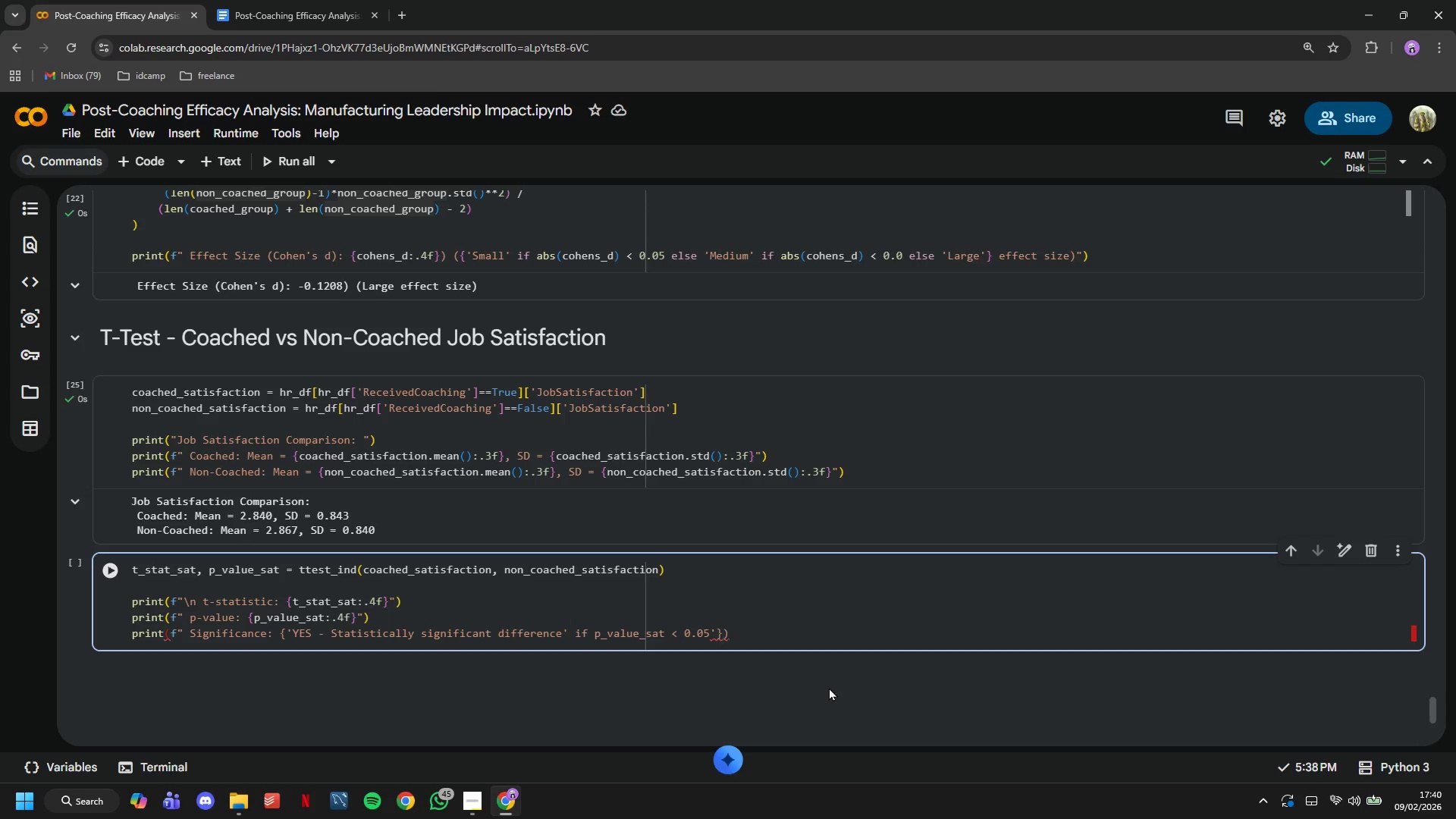 
key(Backspace)
 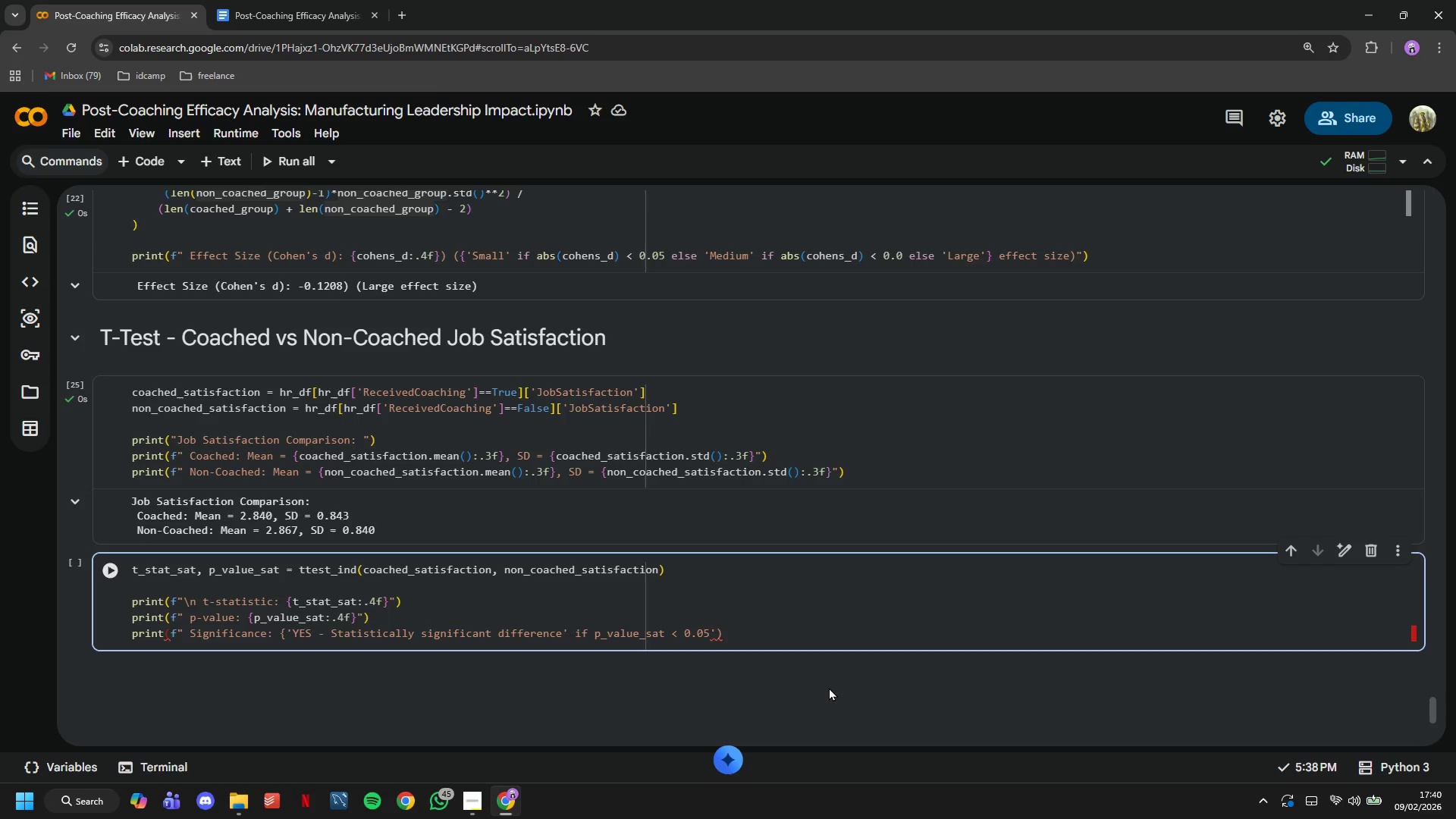 
hold_key(key=ShiftLeft, duration=0.52)
 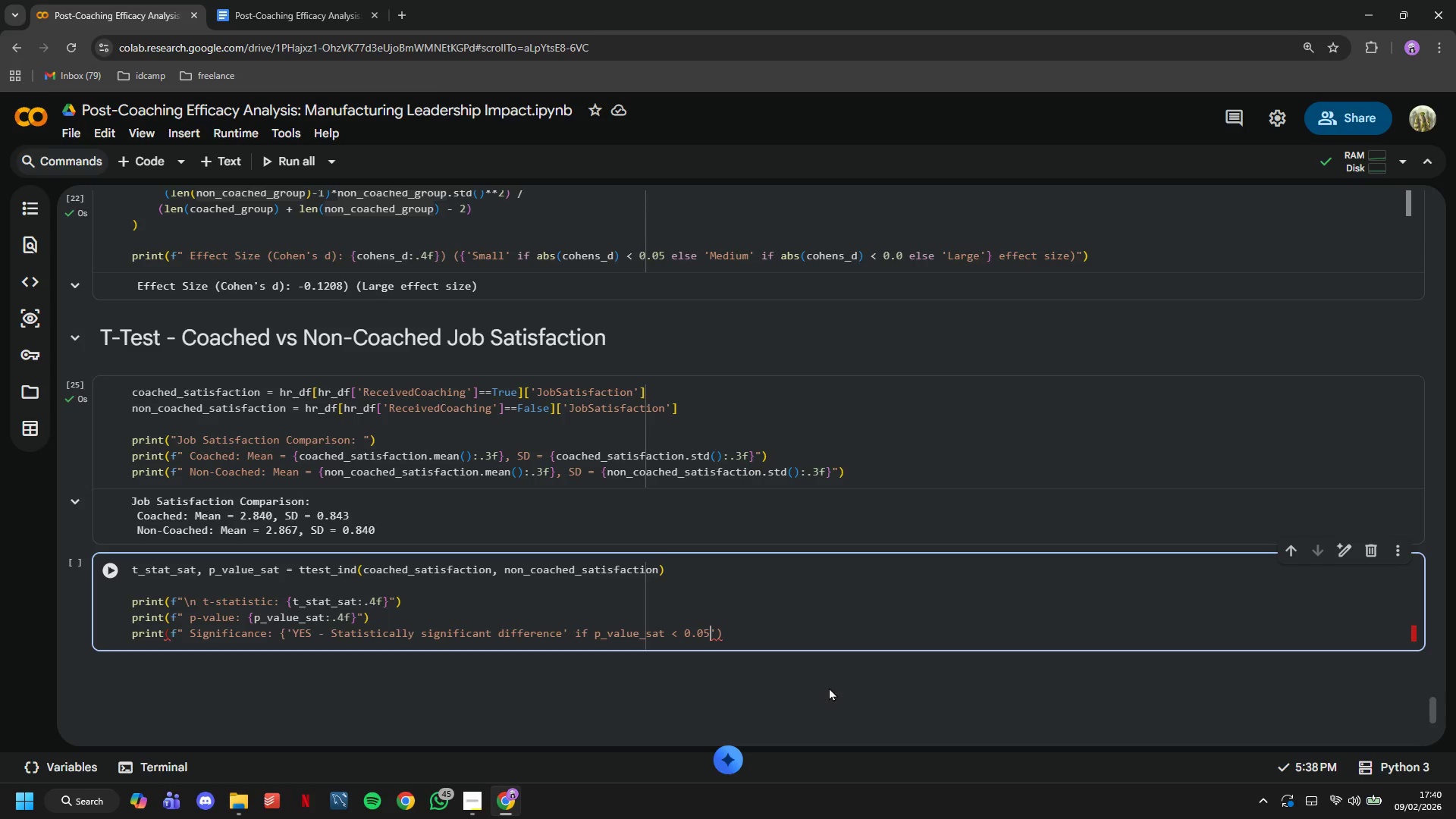 
key(ArrowLeft)
 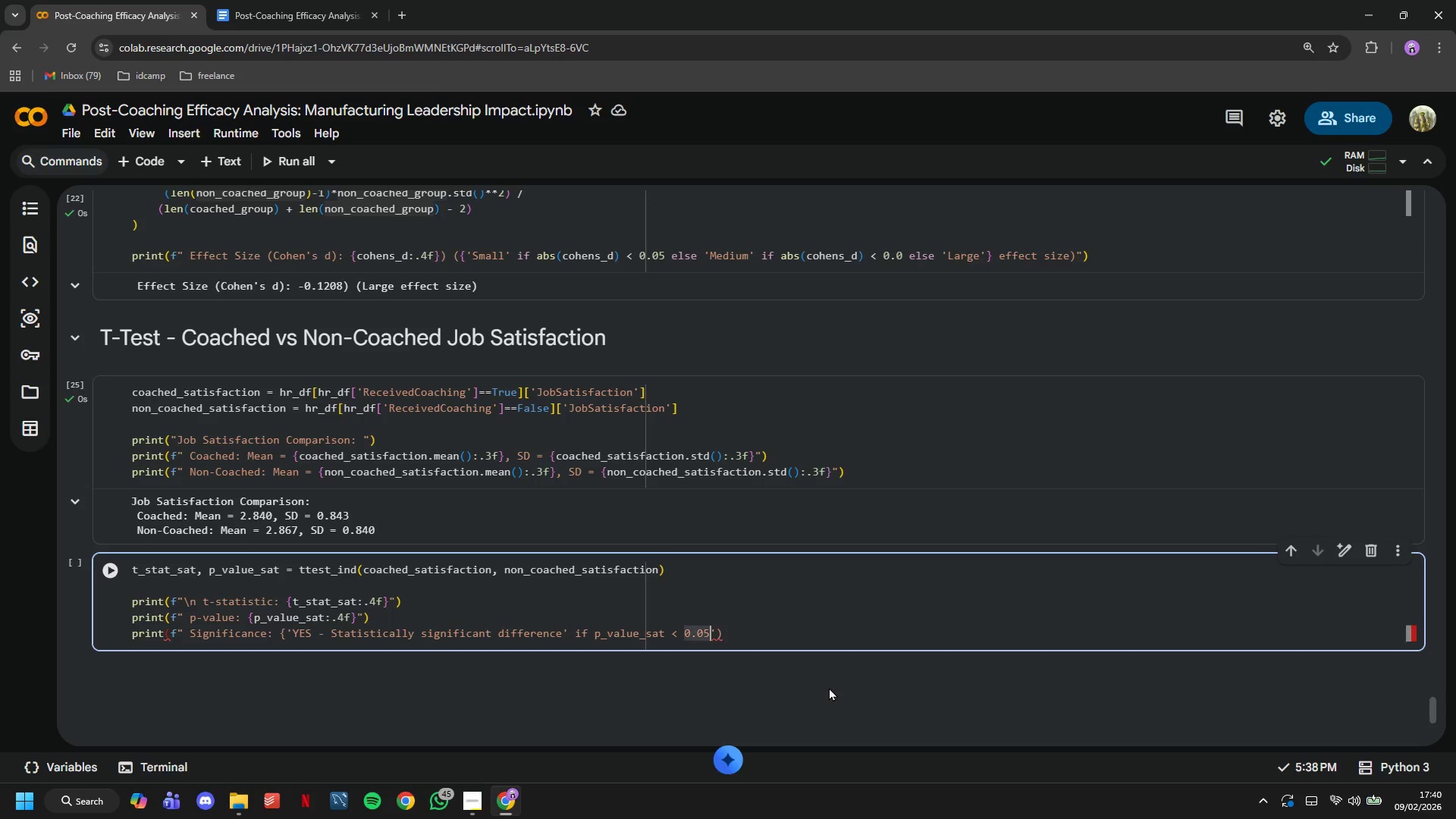 
hold_key(key=ShiftLeft, duration=1.5)
 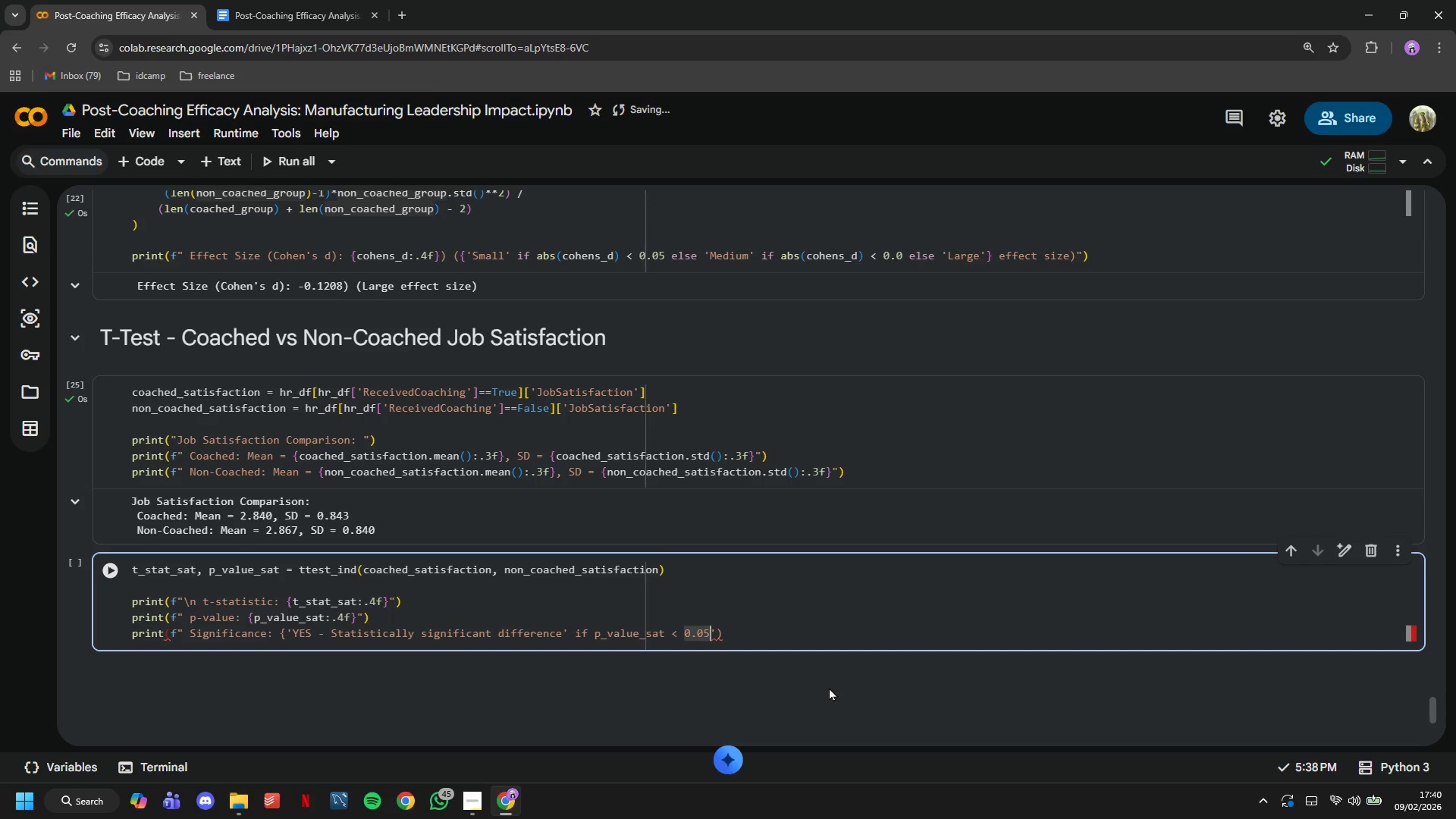 
hold_key(key=ShiftLeft, duration=1.5)
 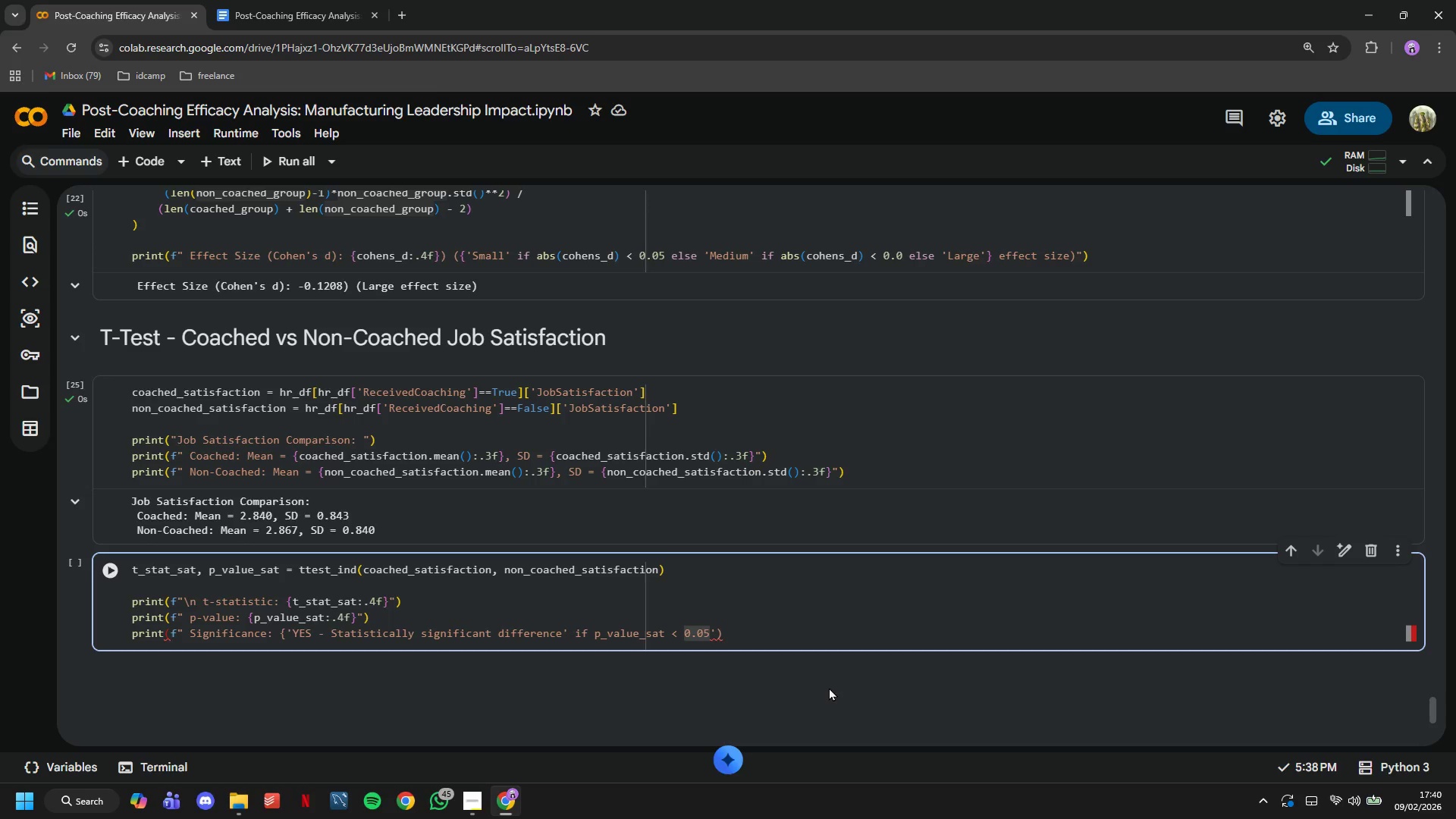 
hold_key(key=ShiftLeft, duration=1.52)
 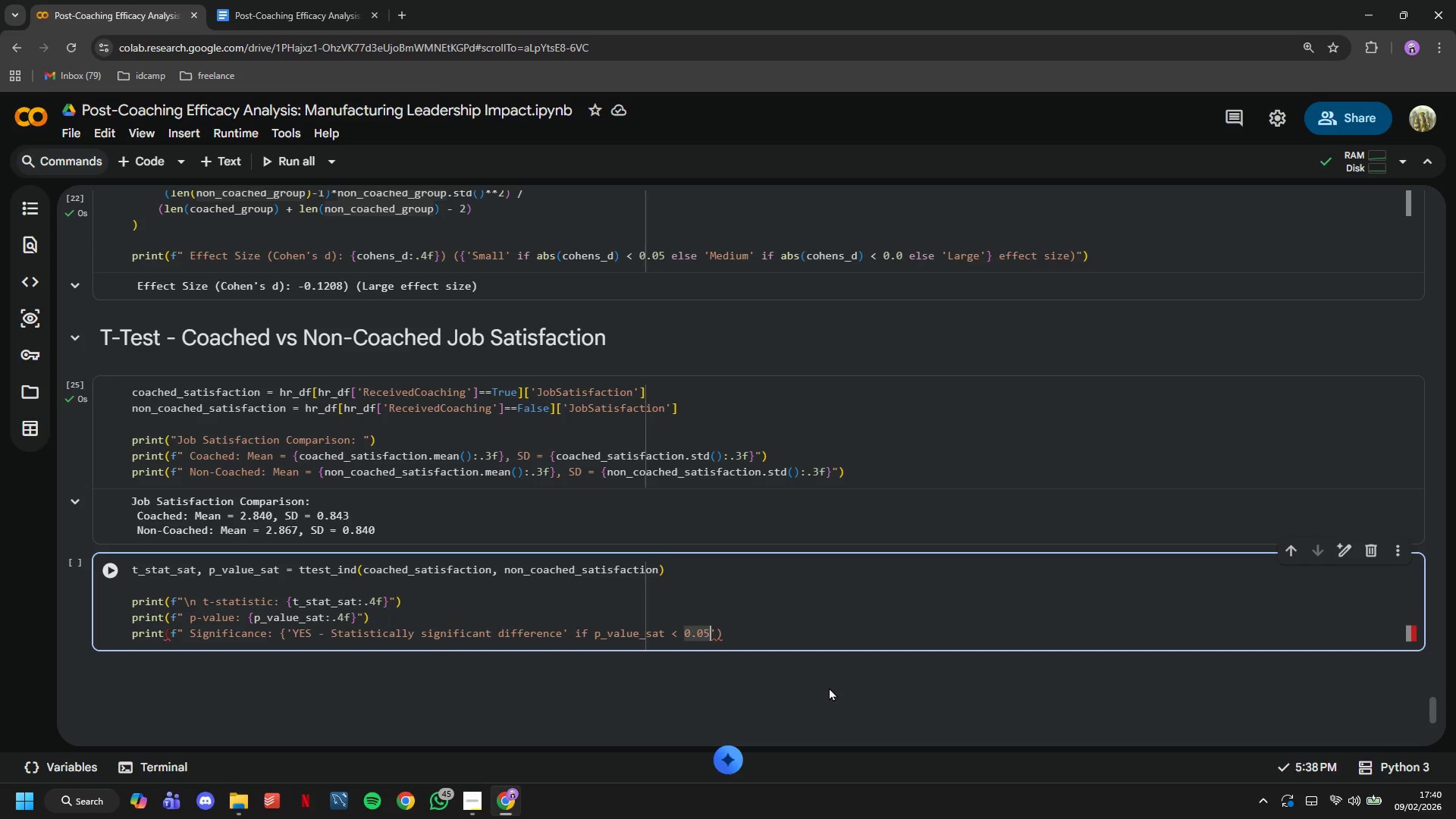 
hold_key(key=ShiftLeft, duration=1.05)
 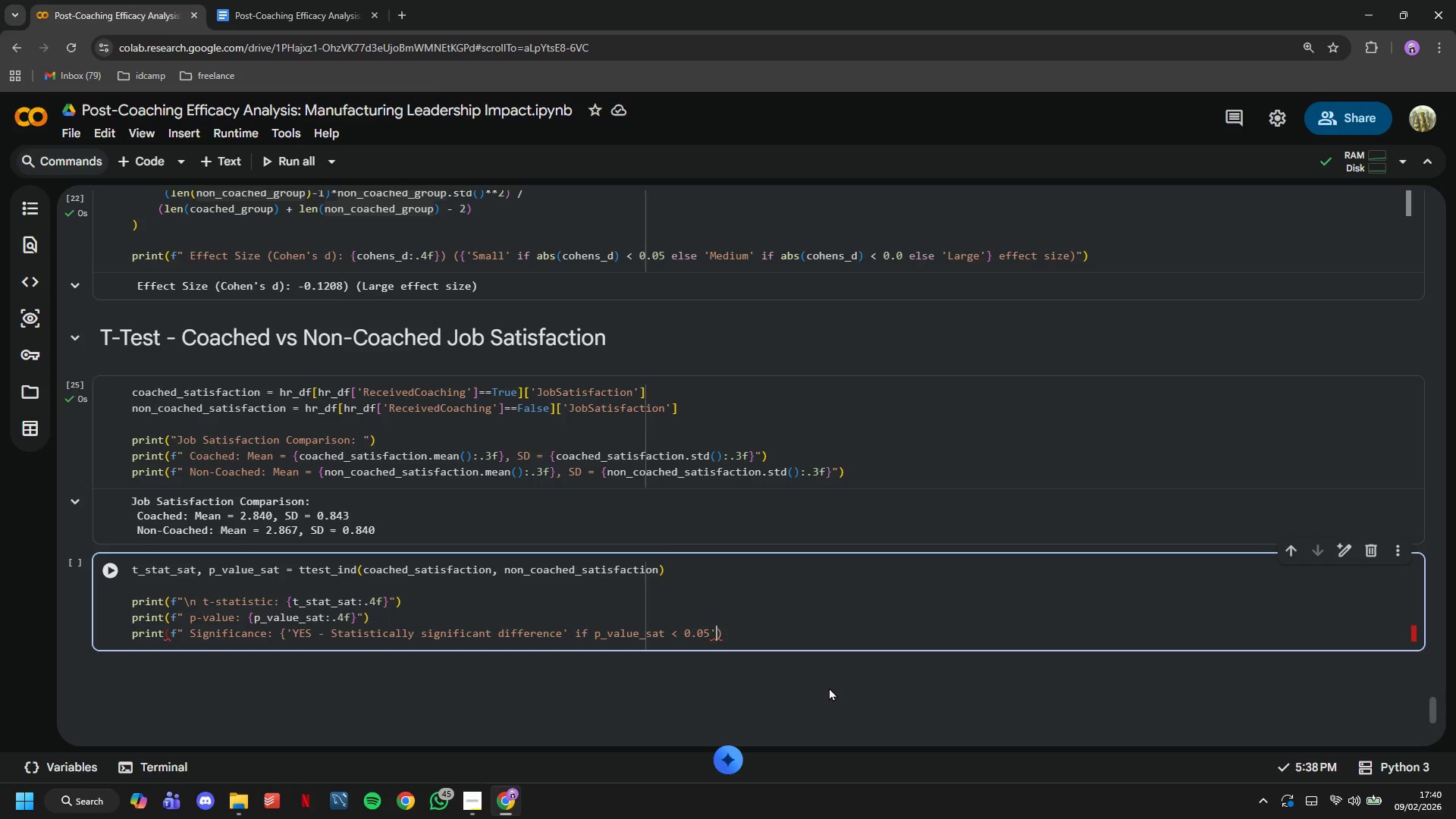 
key(ArrowRight)
 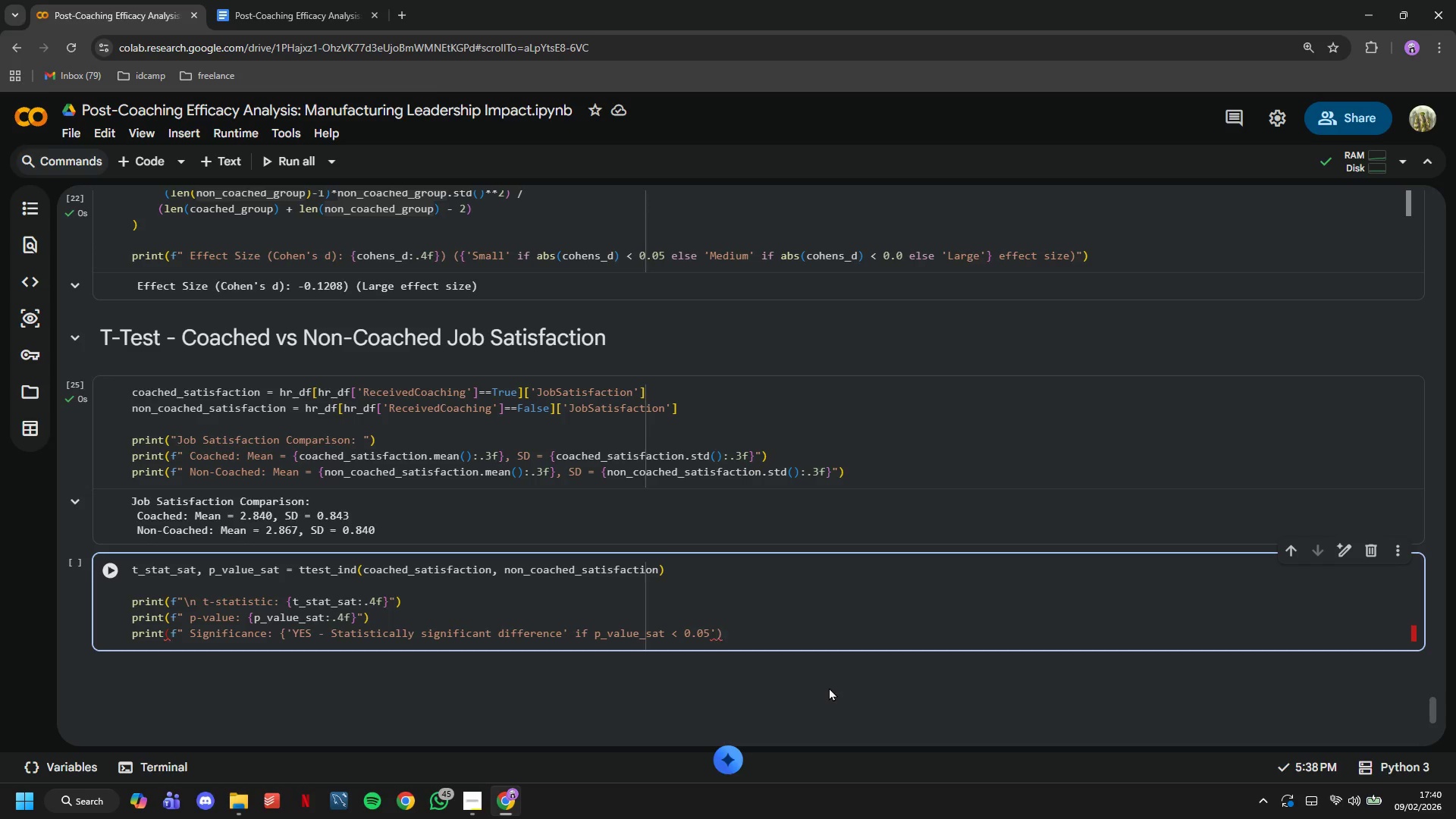 
key(Shift+BracketRight)
 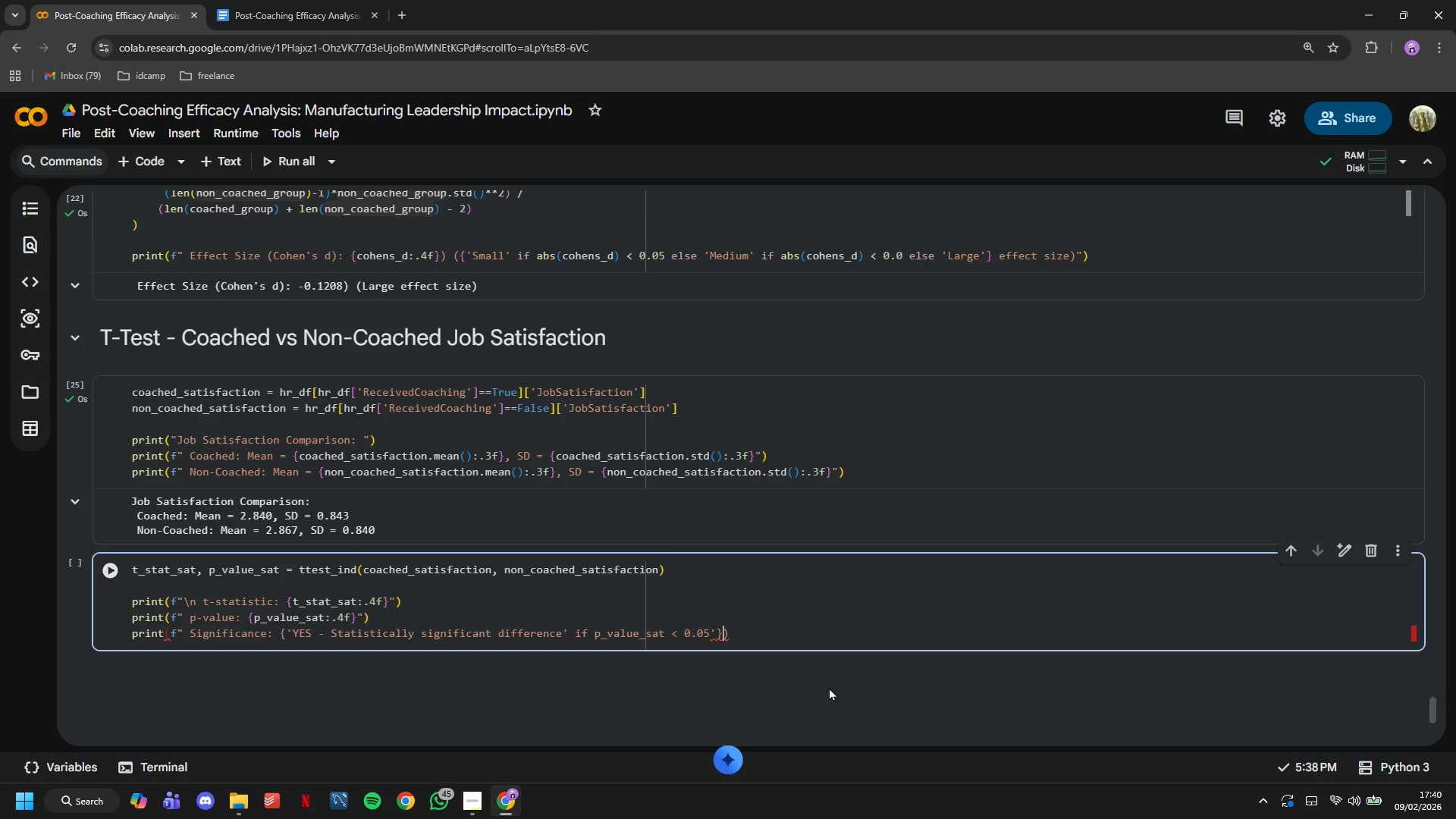 
key(Shift+Quote)
 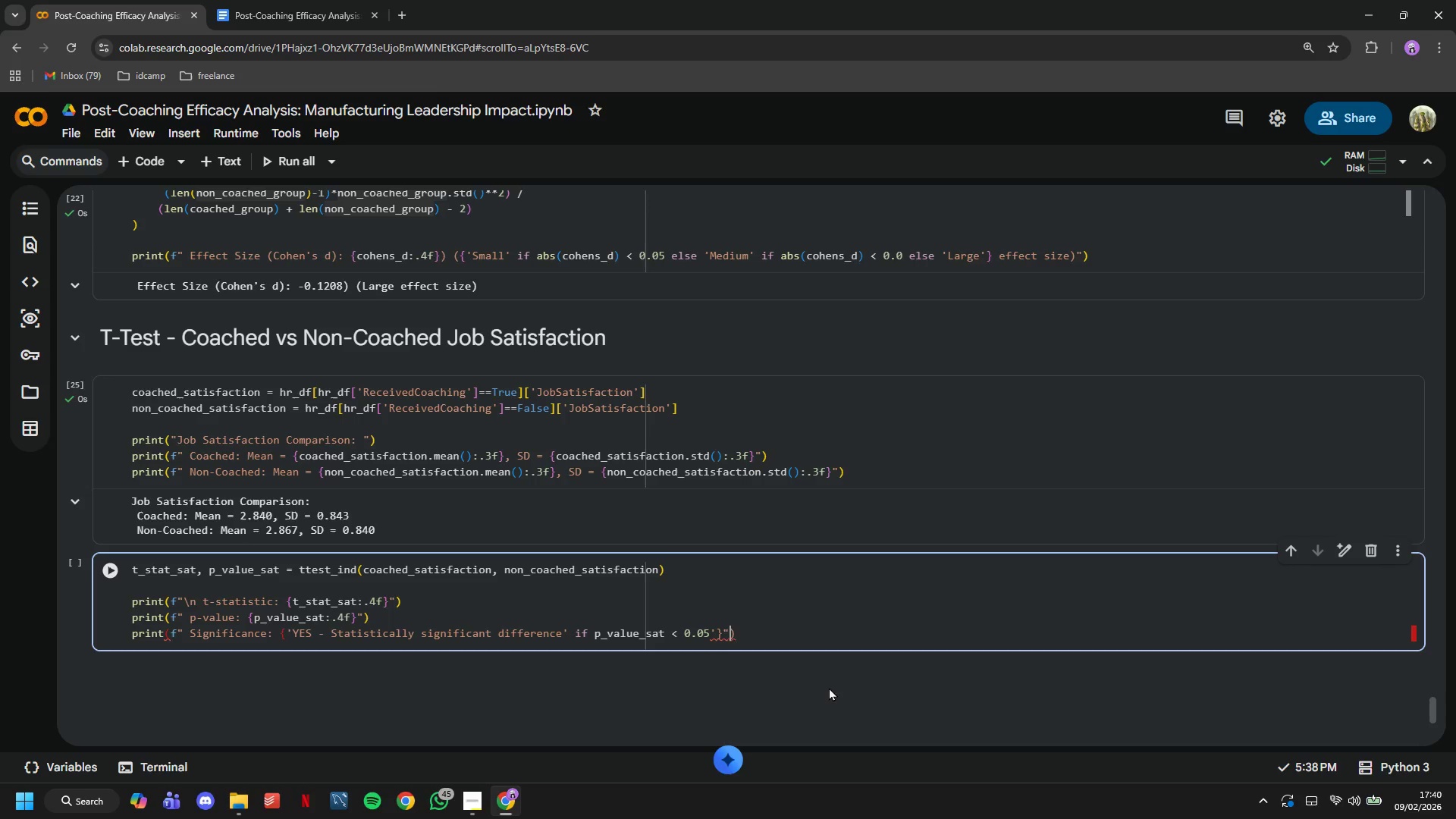 
key(ArrowRight)
 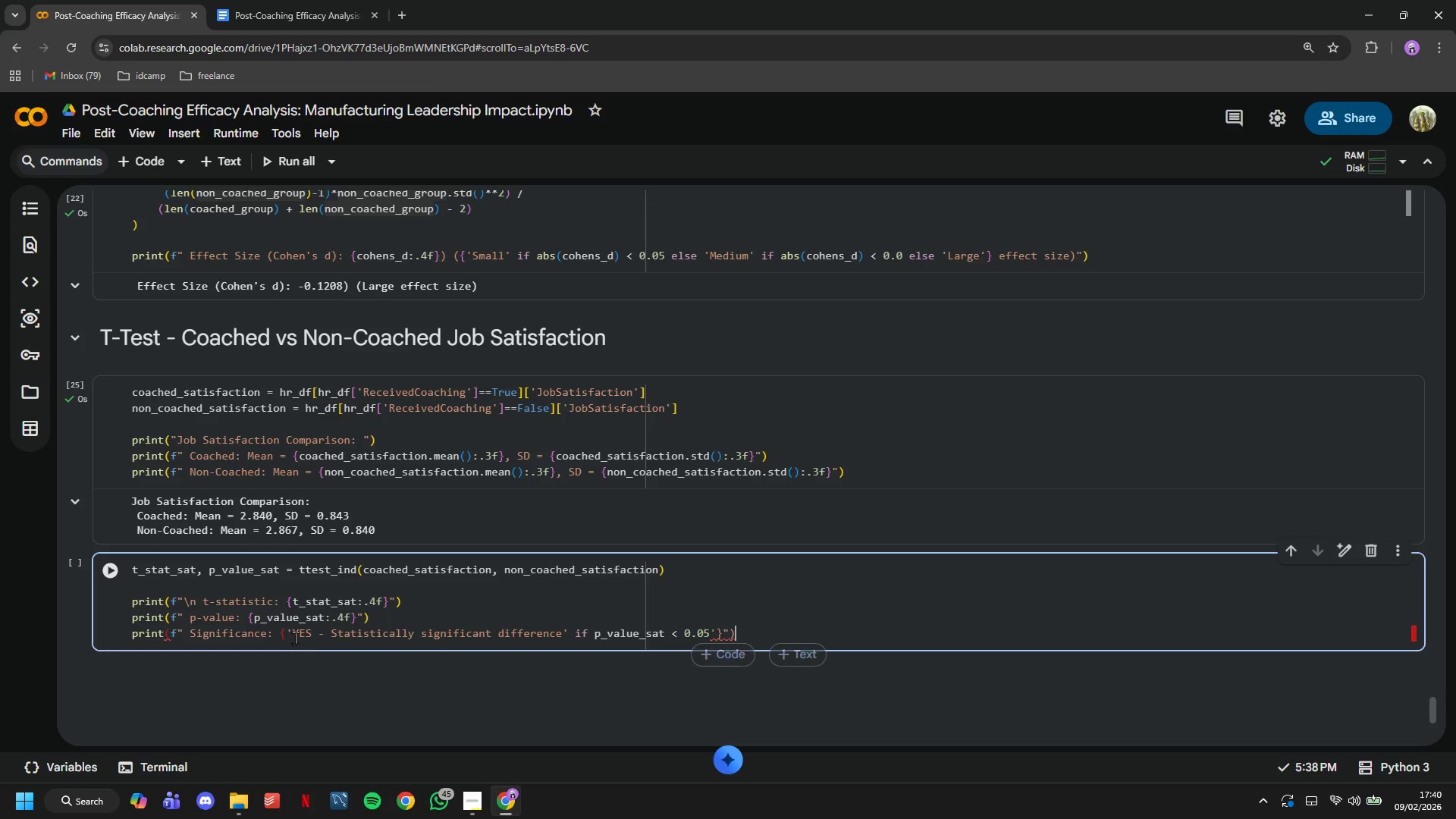 
left_click([286, 629])
 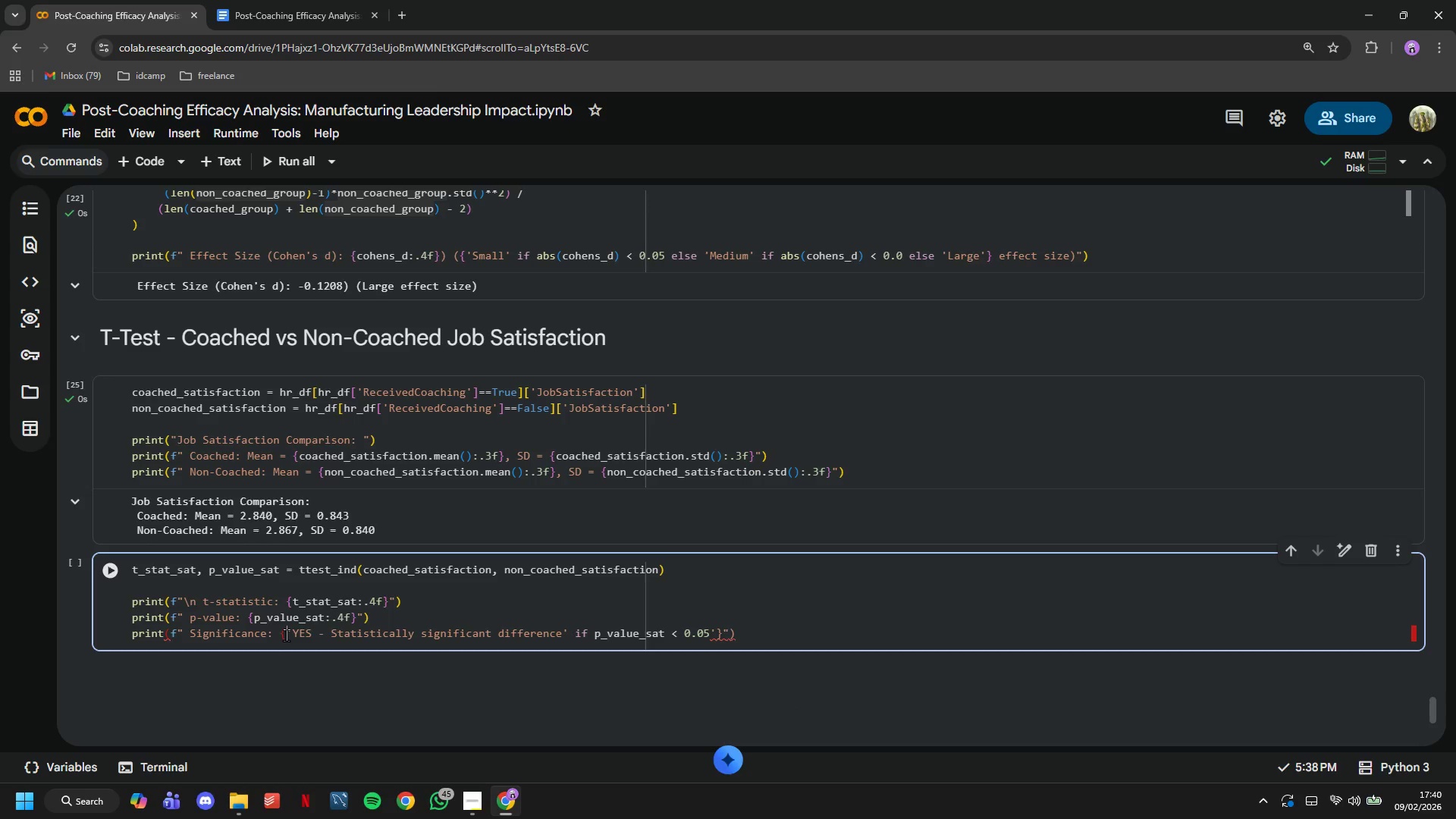 
left_click([286, 635])
 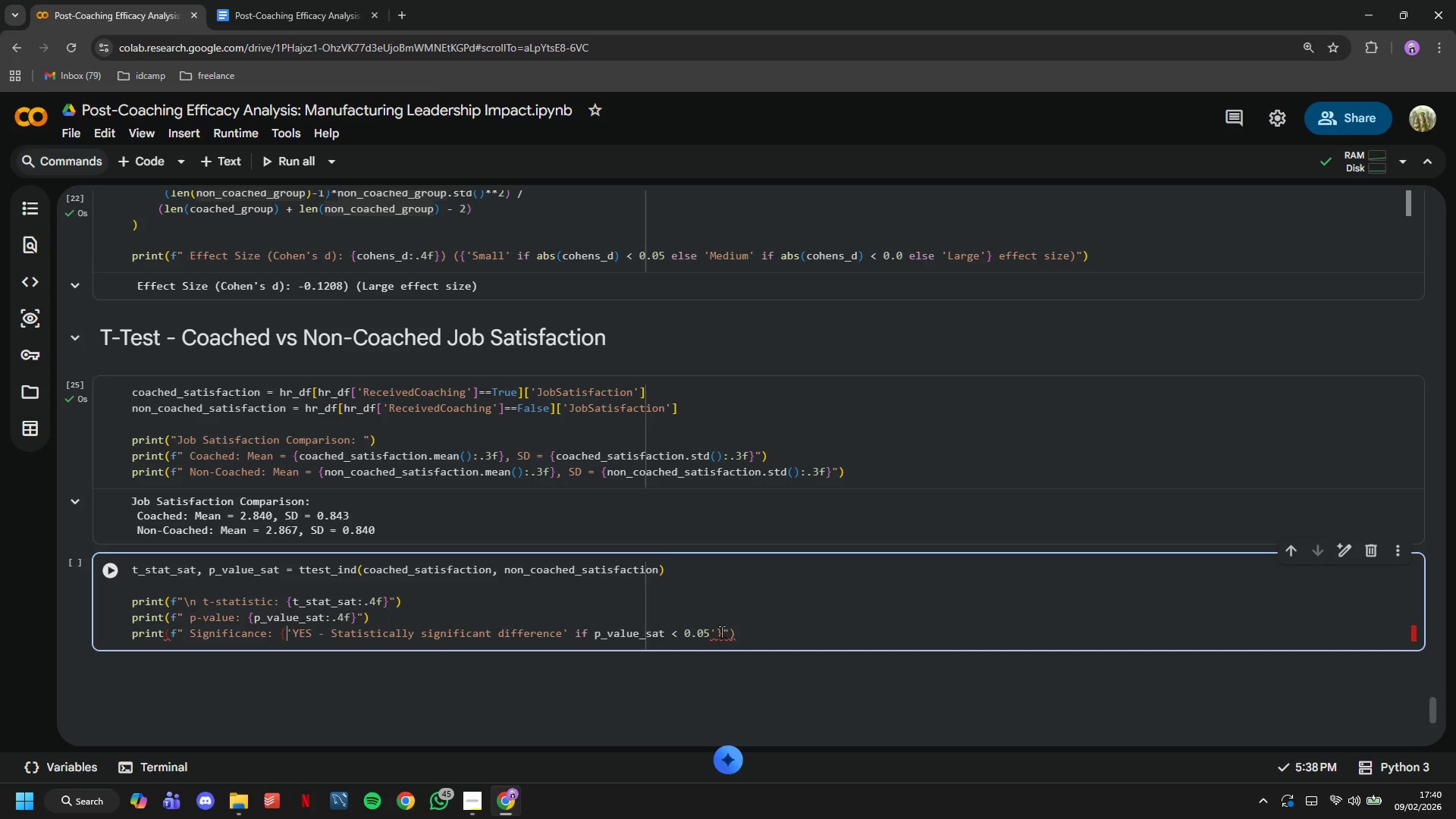 
left_click([717, 632])
 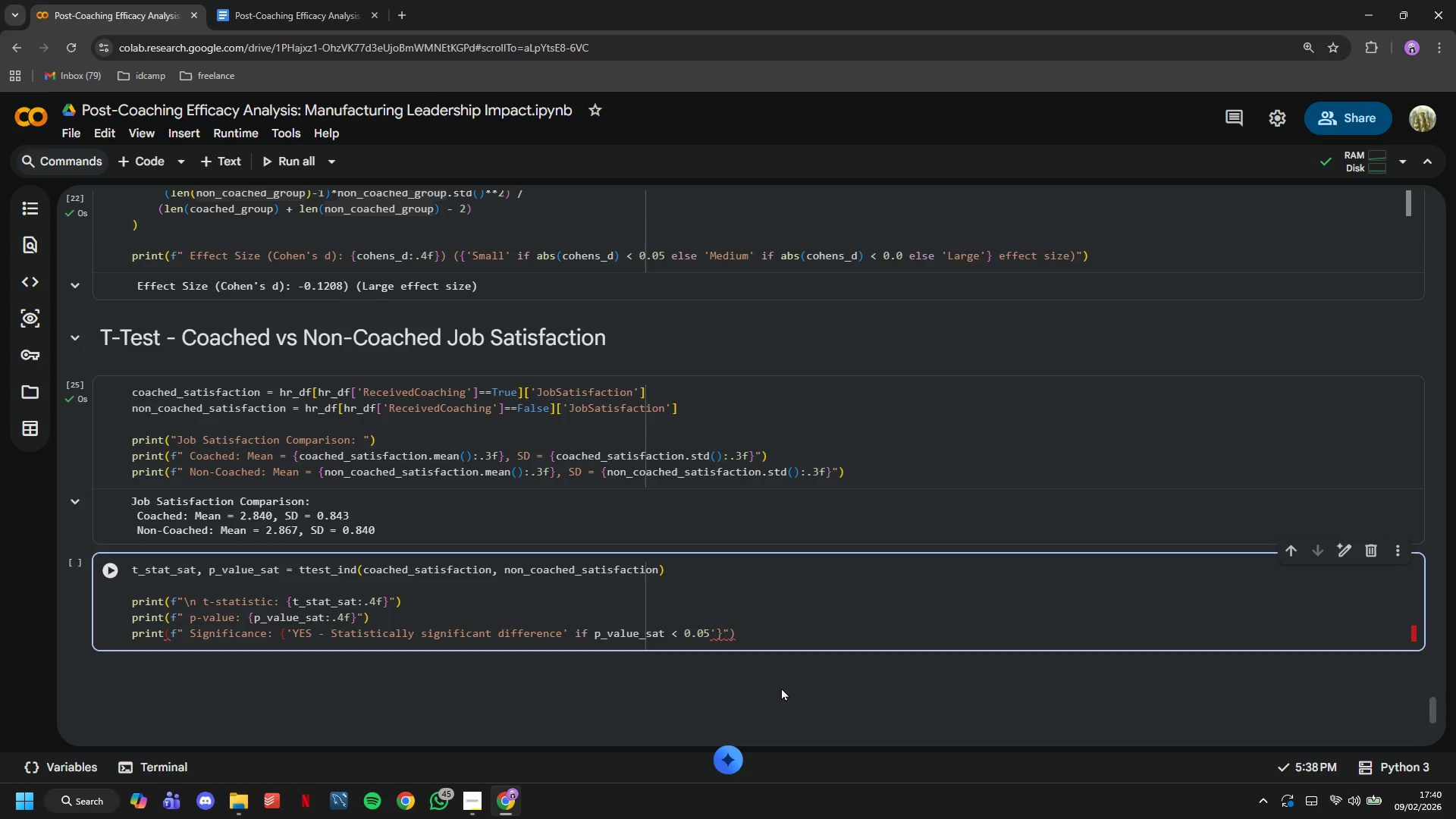 
key(Backspace)
 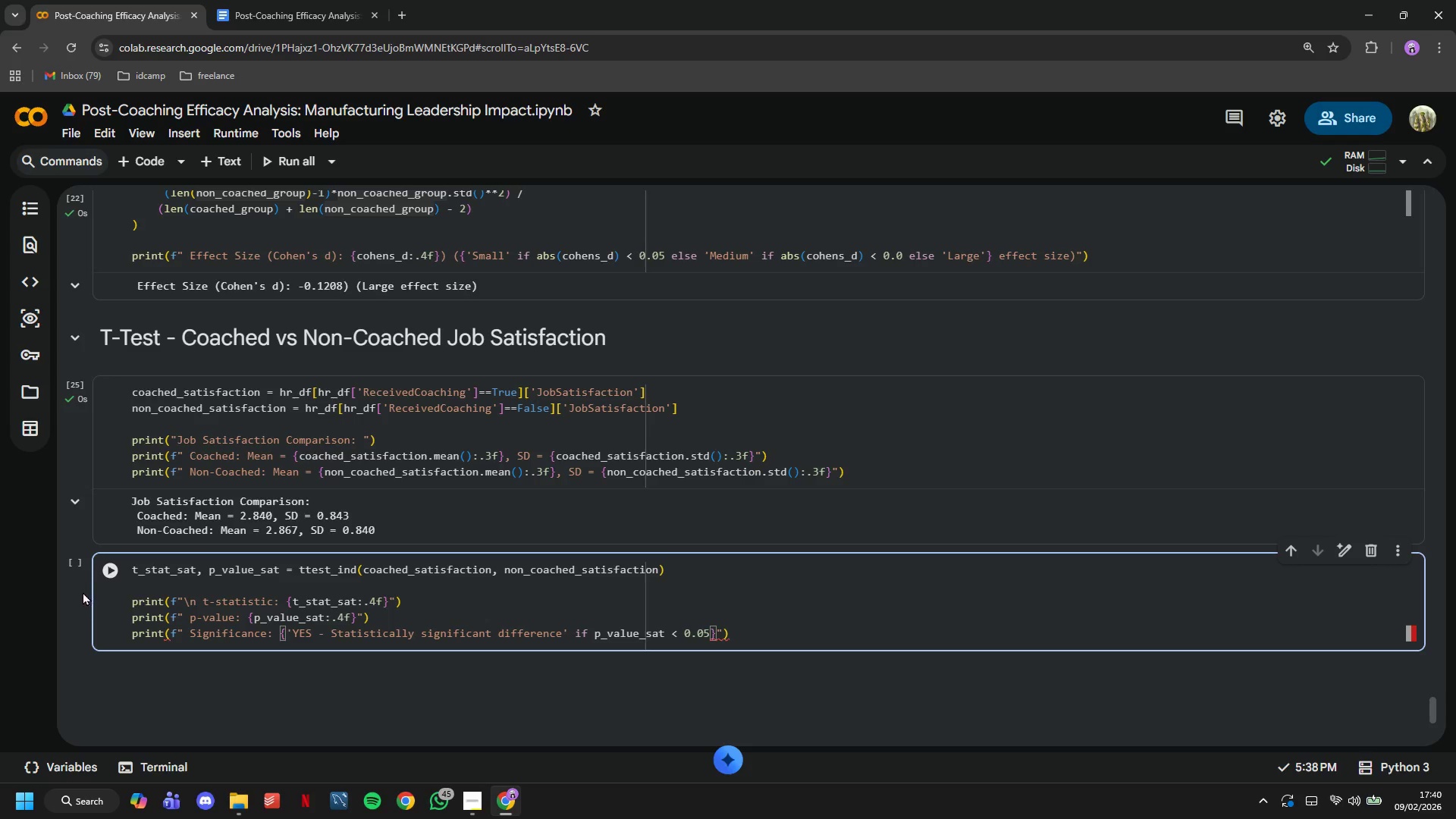 
left_click([117, 570])
 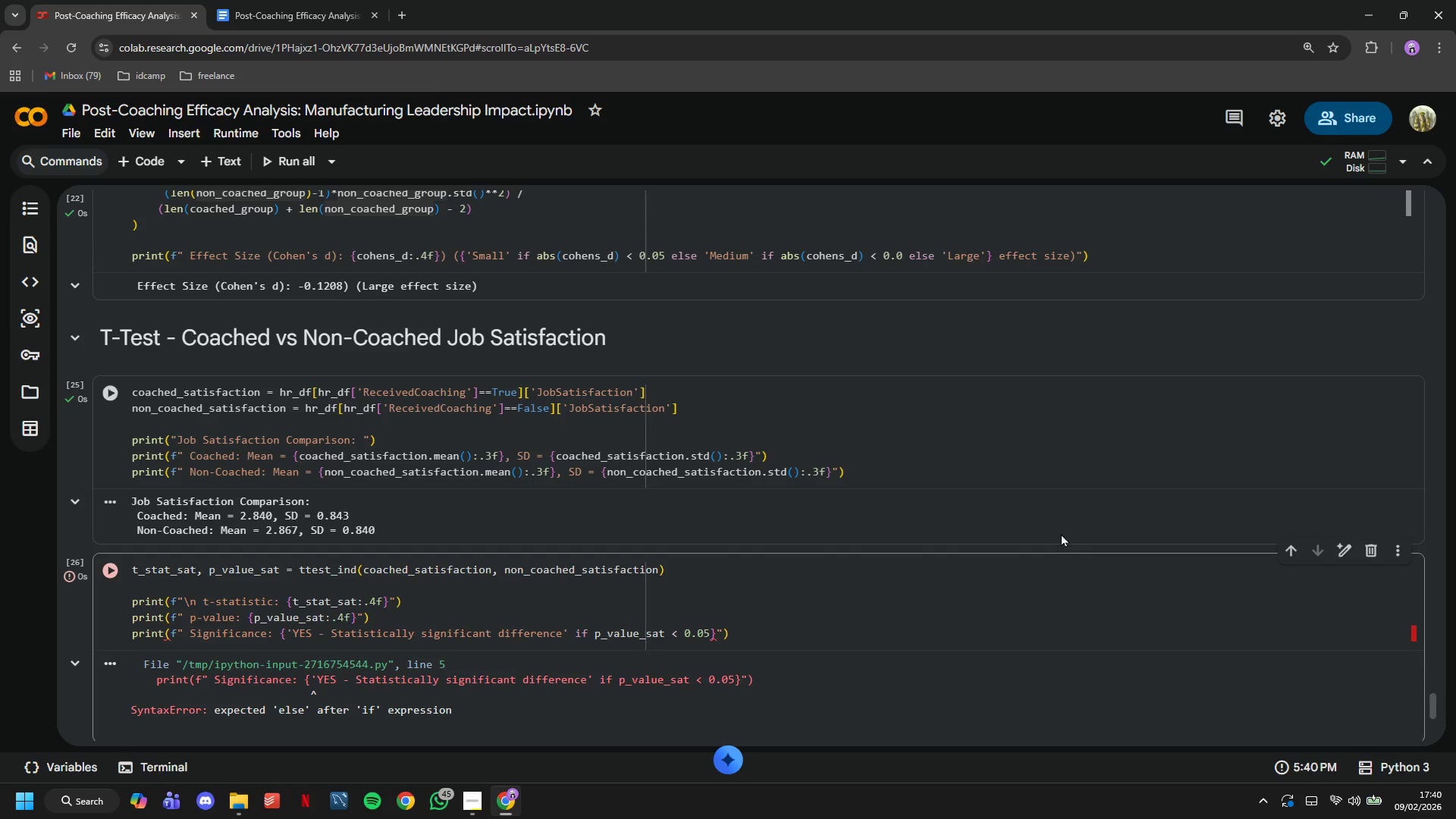 
scroll: coordinate [937, 507], scroll_direction: down, amount: 1.0
 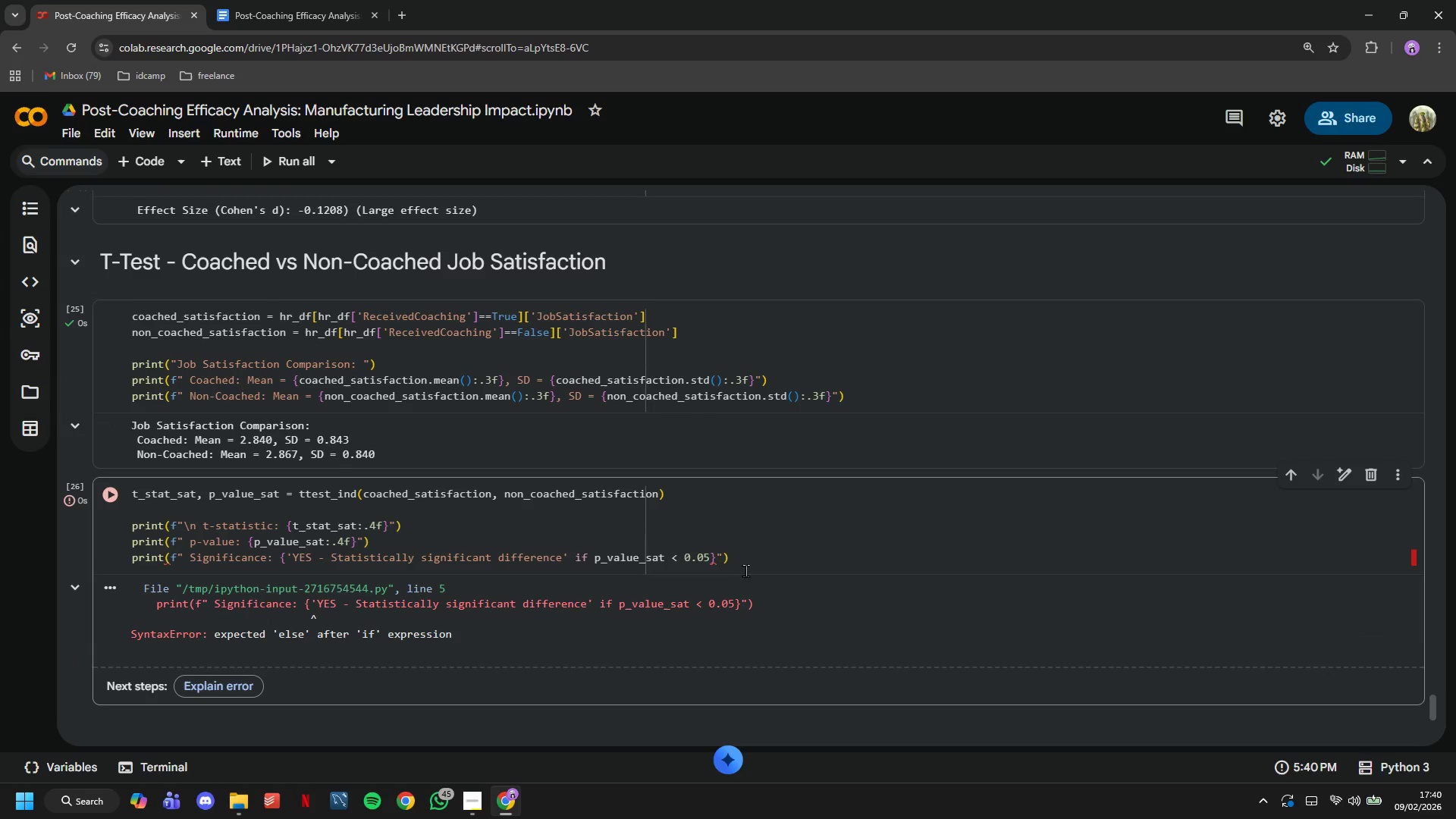 
left_click([711, 556])
 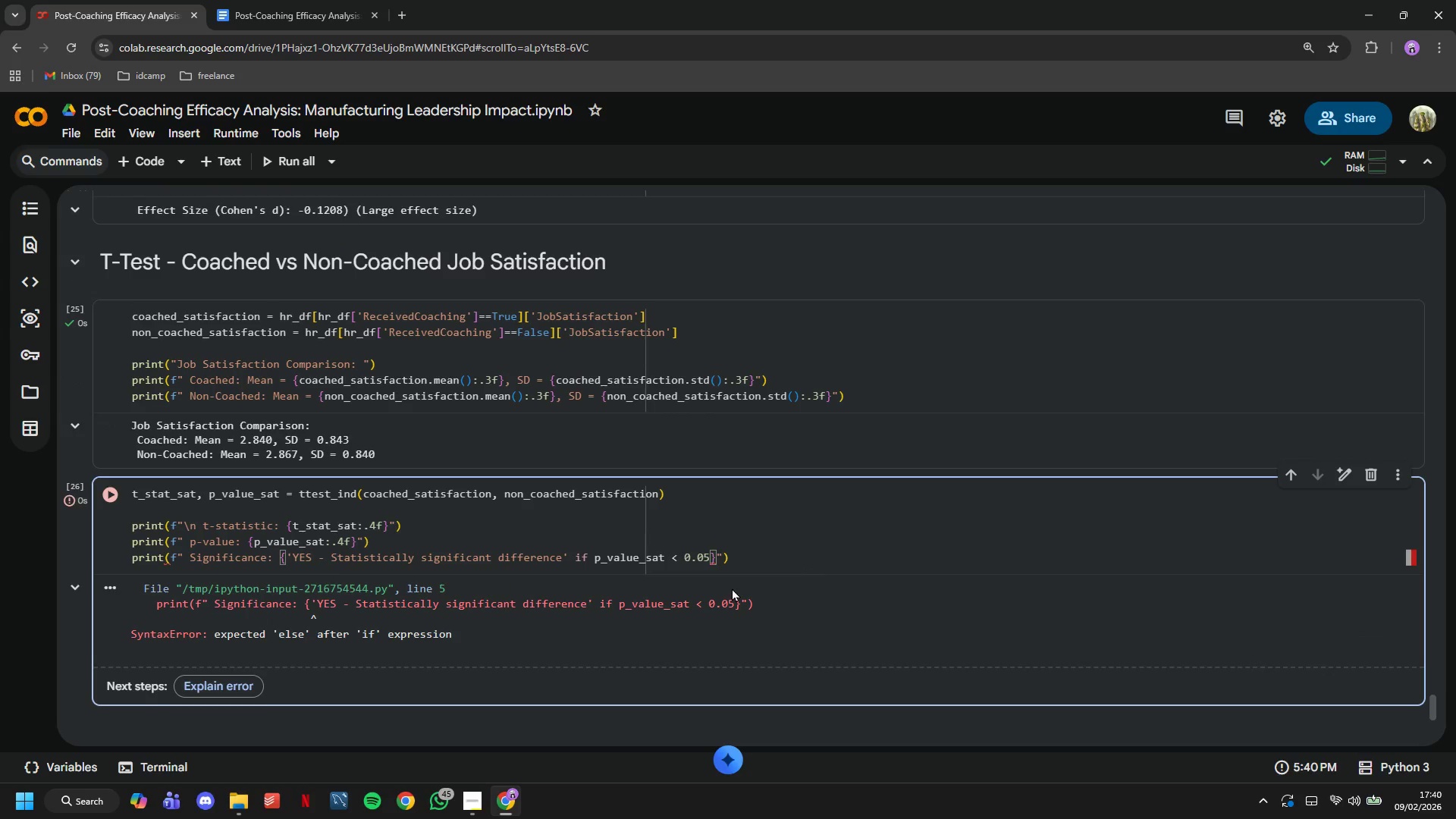 
type( else '')
 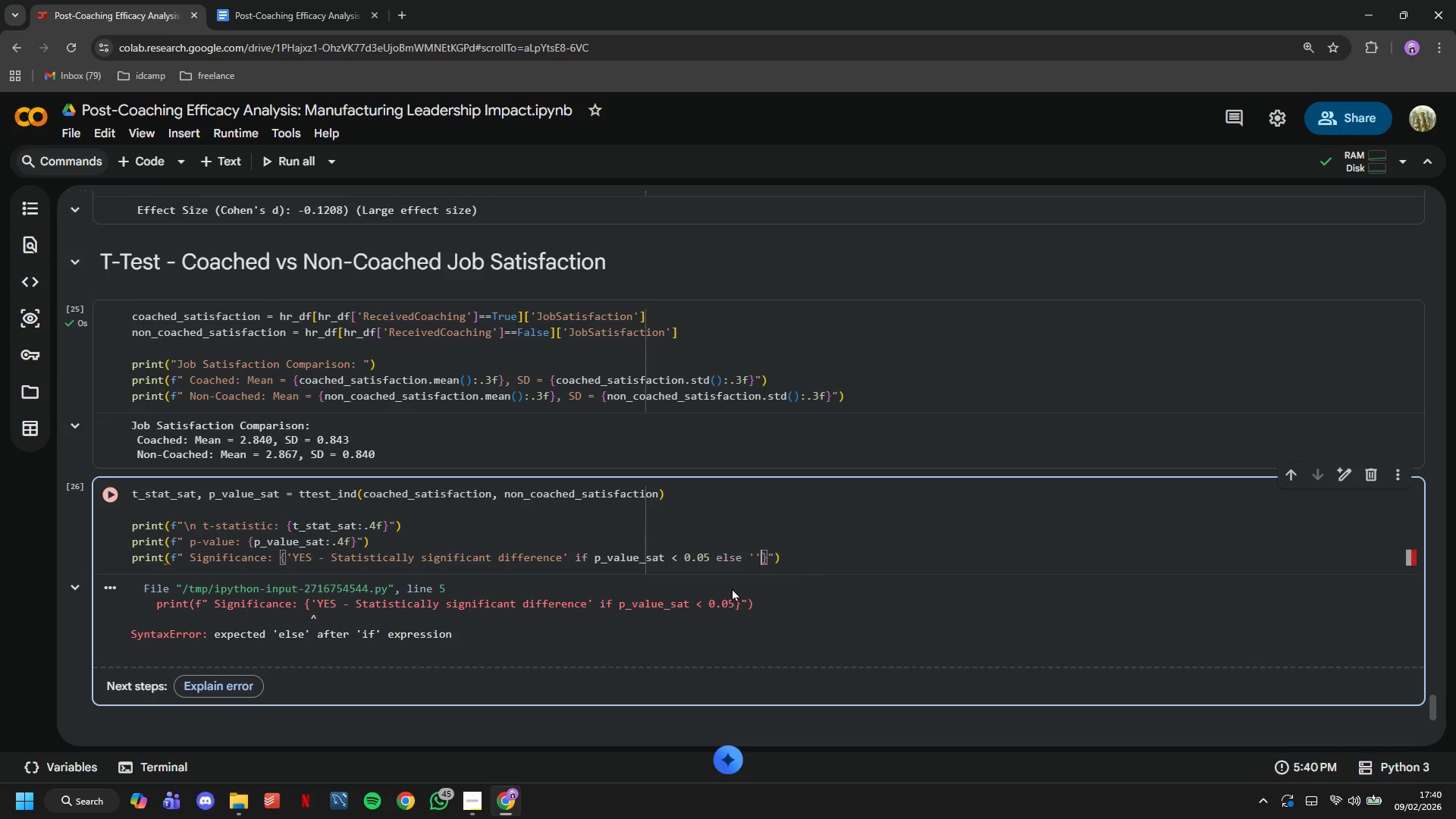 
key(ArrowLeft)
 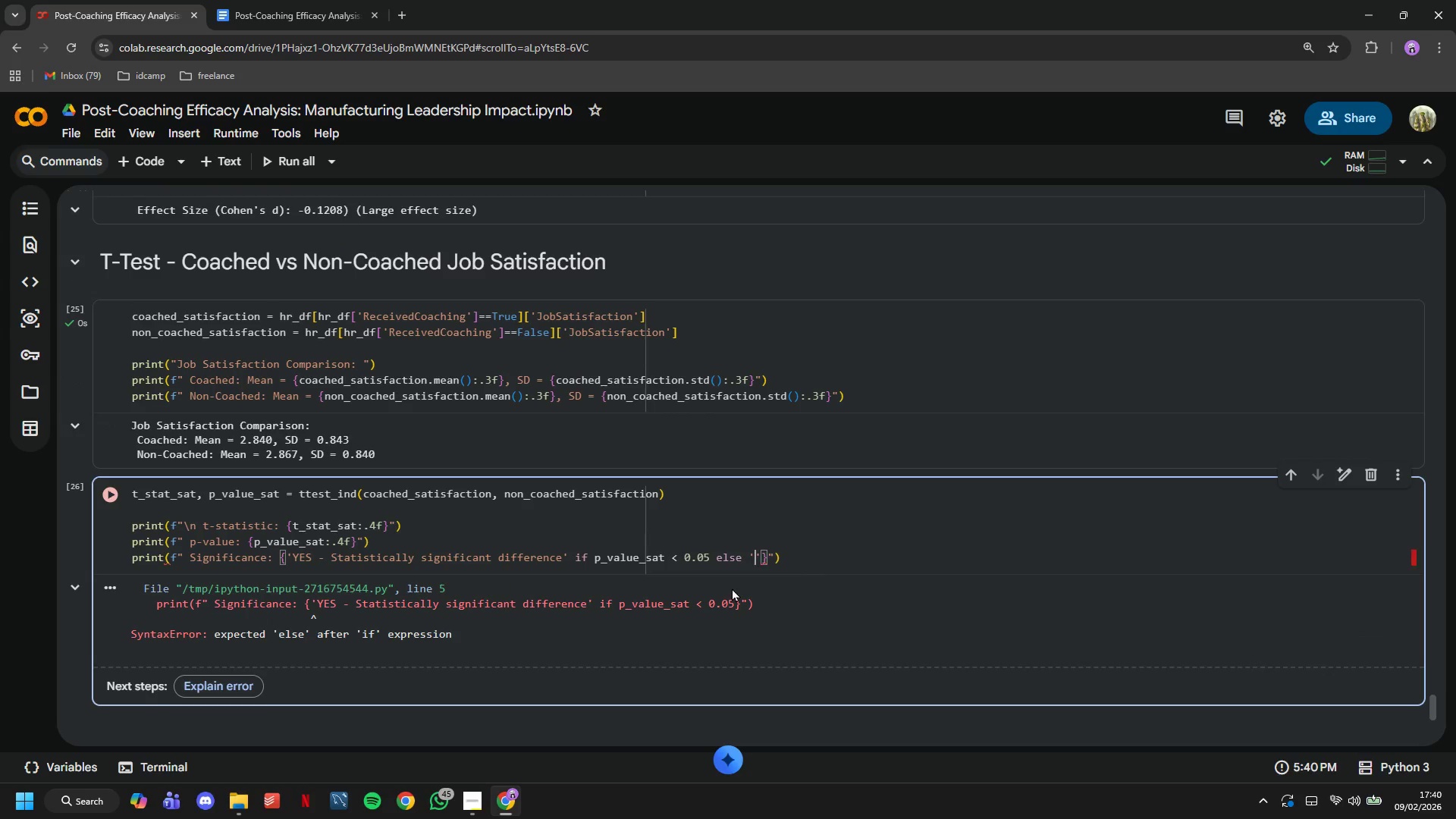 
type(No S)
key(Backspace)
type(signicficant difference)
 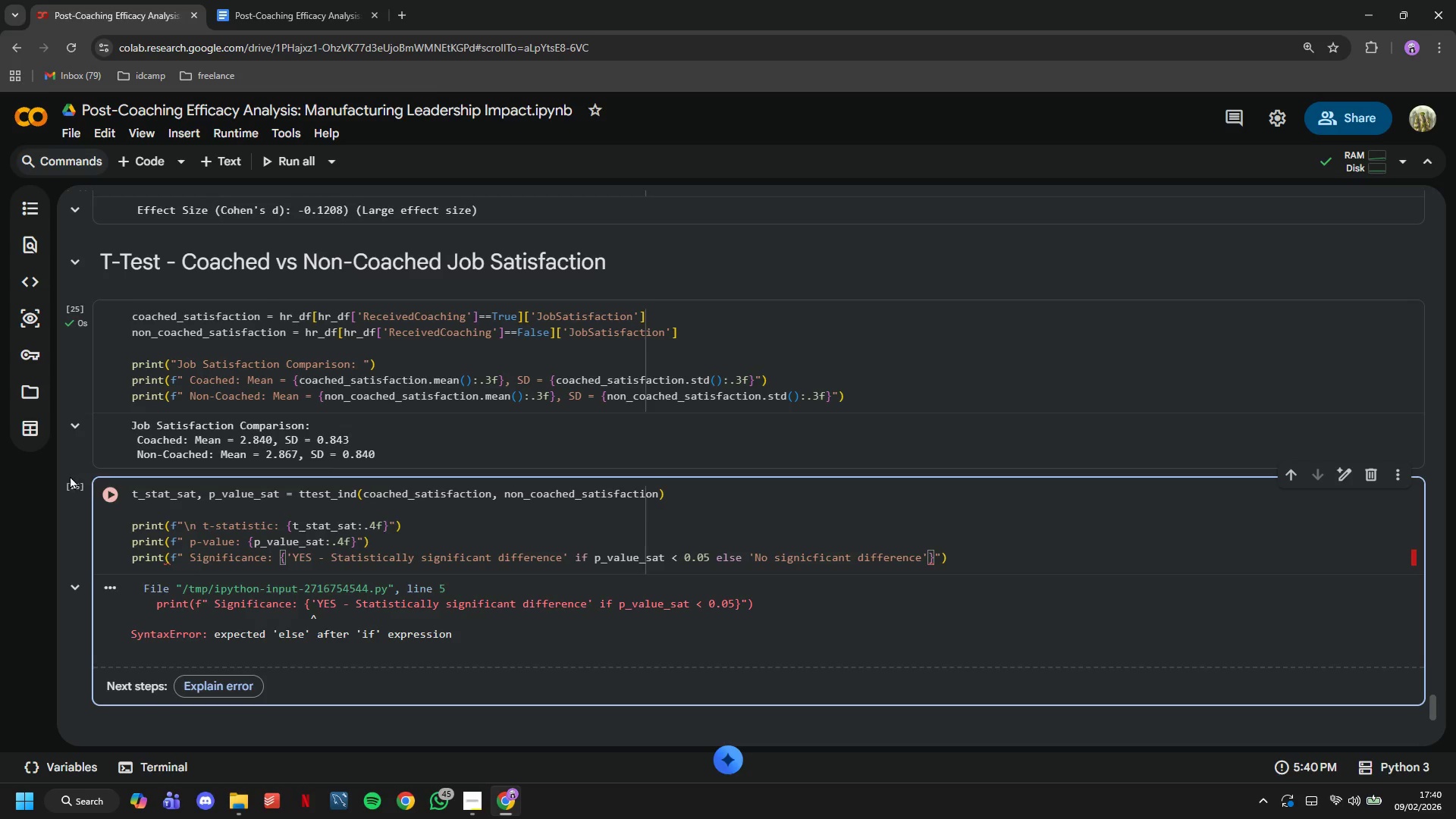 
left_click([103, 500])
 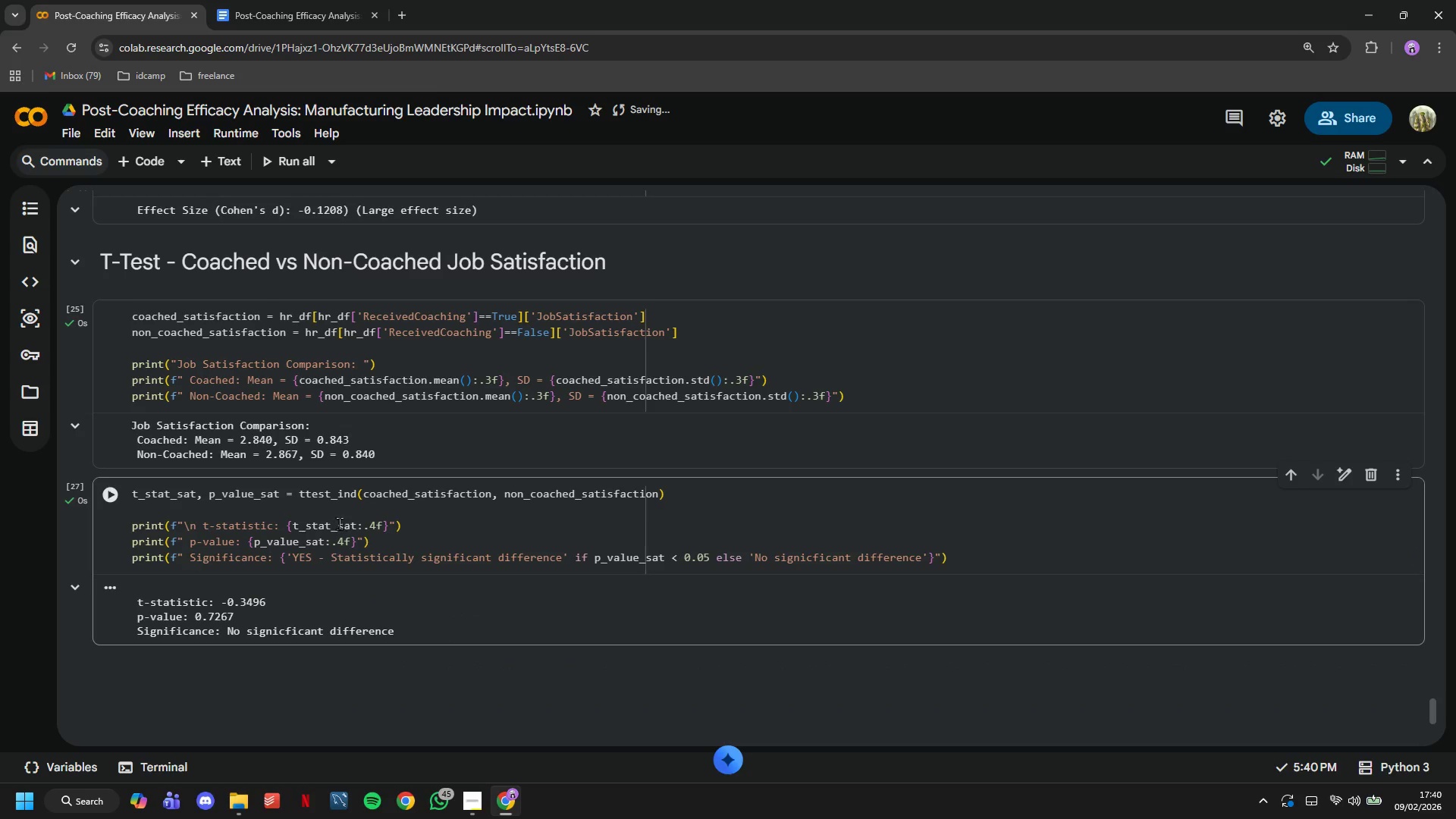 
left_click([206, 529])
 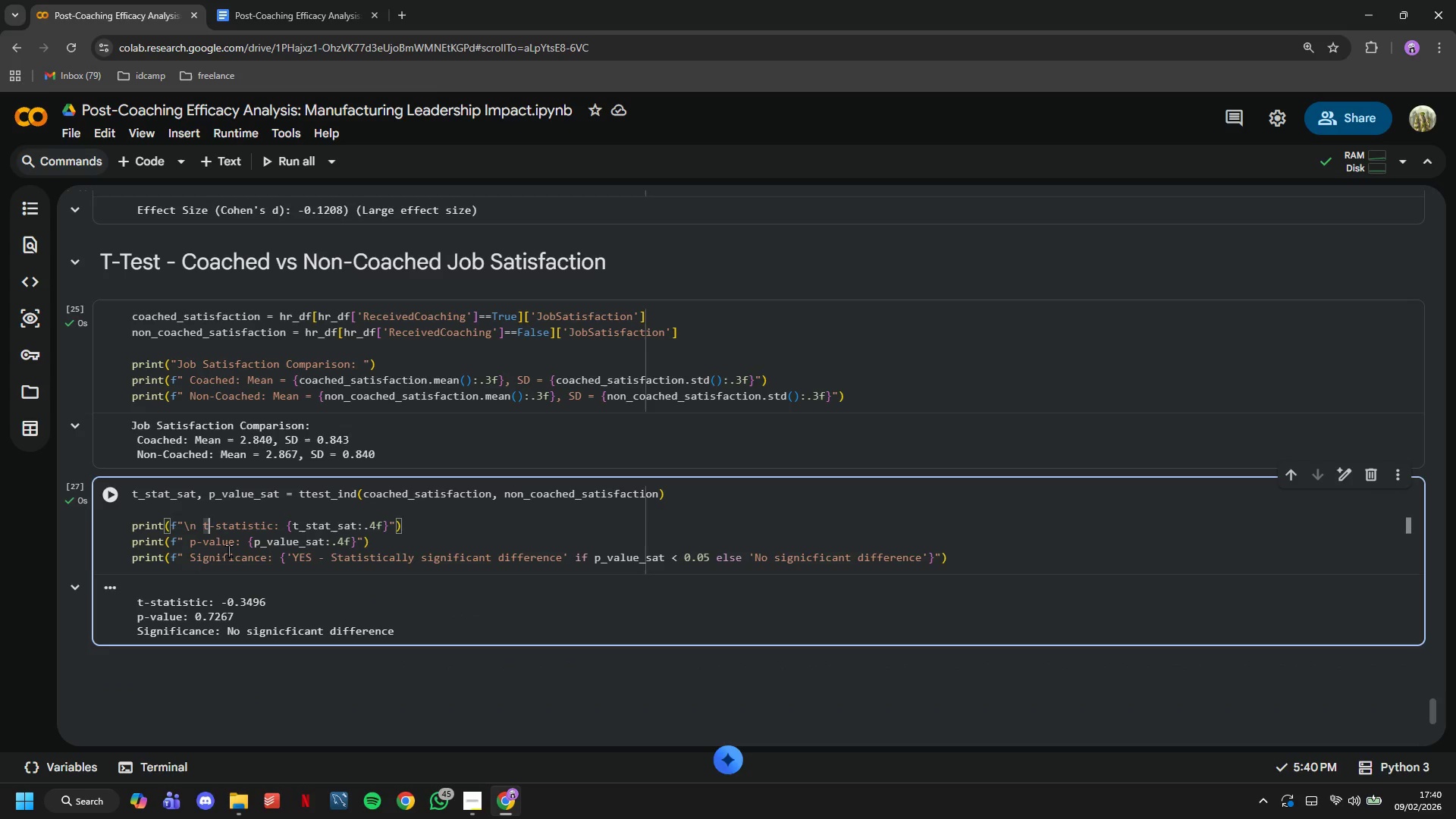 
key(ArrowLeft)
 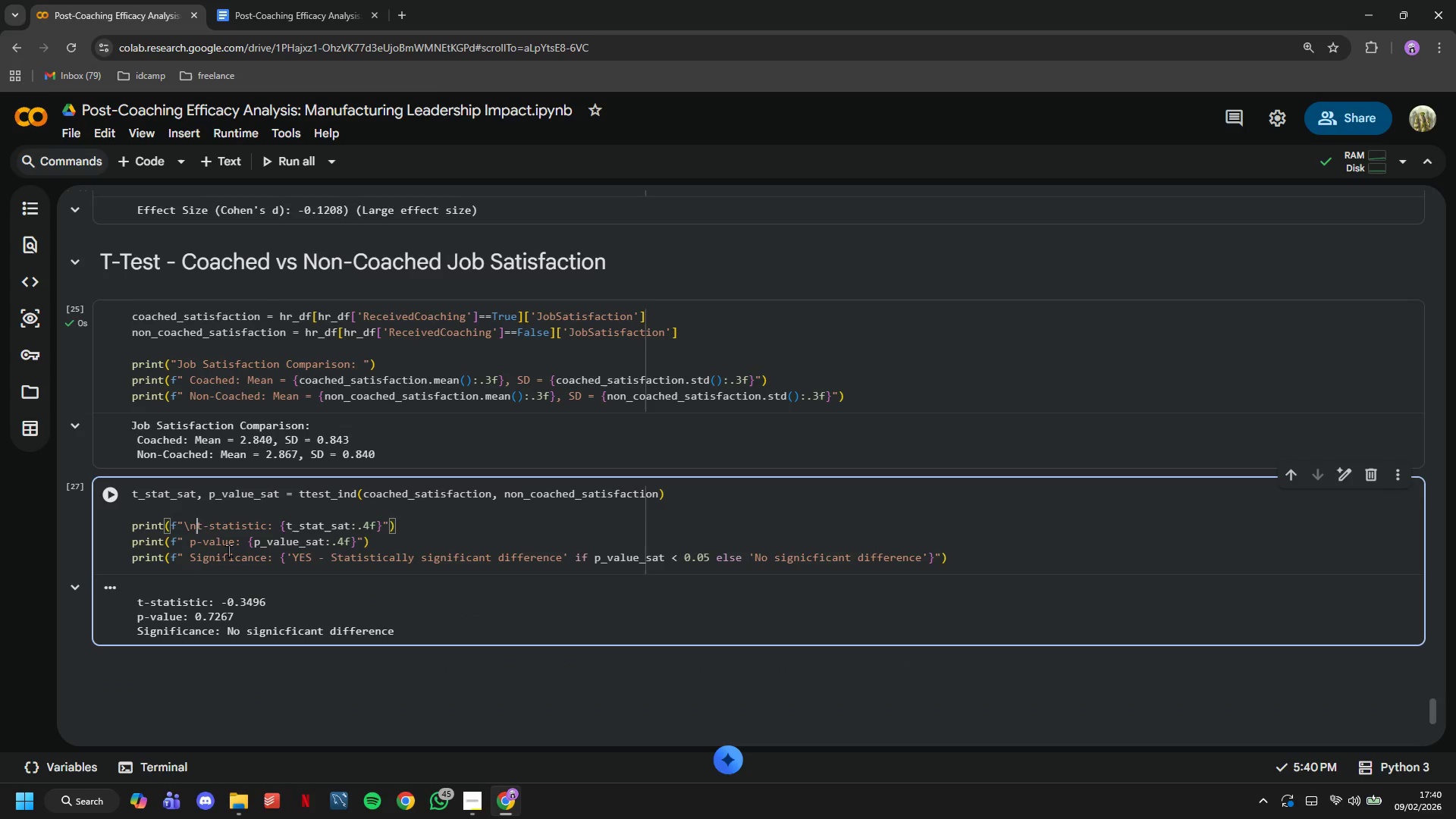 
key(Backspace)
 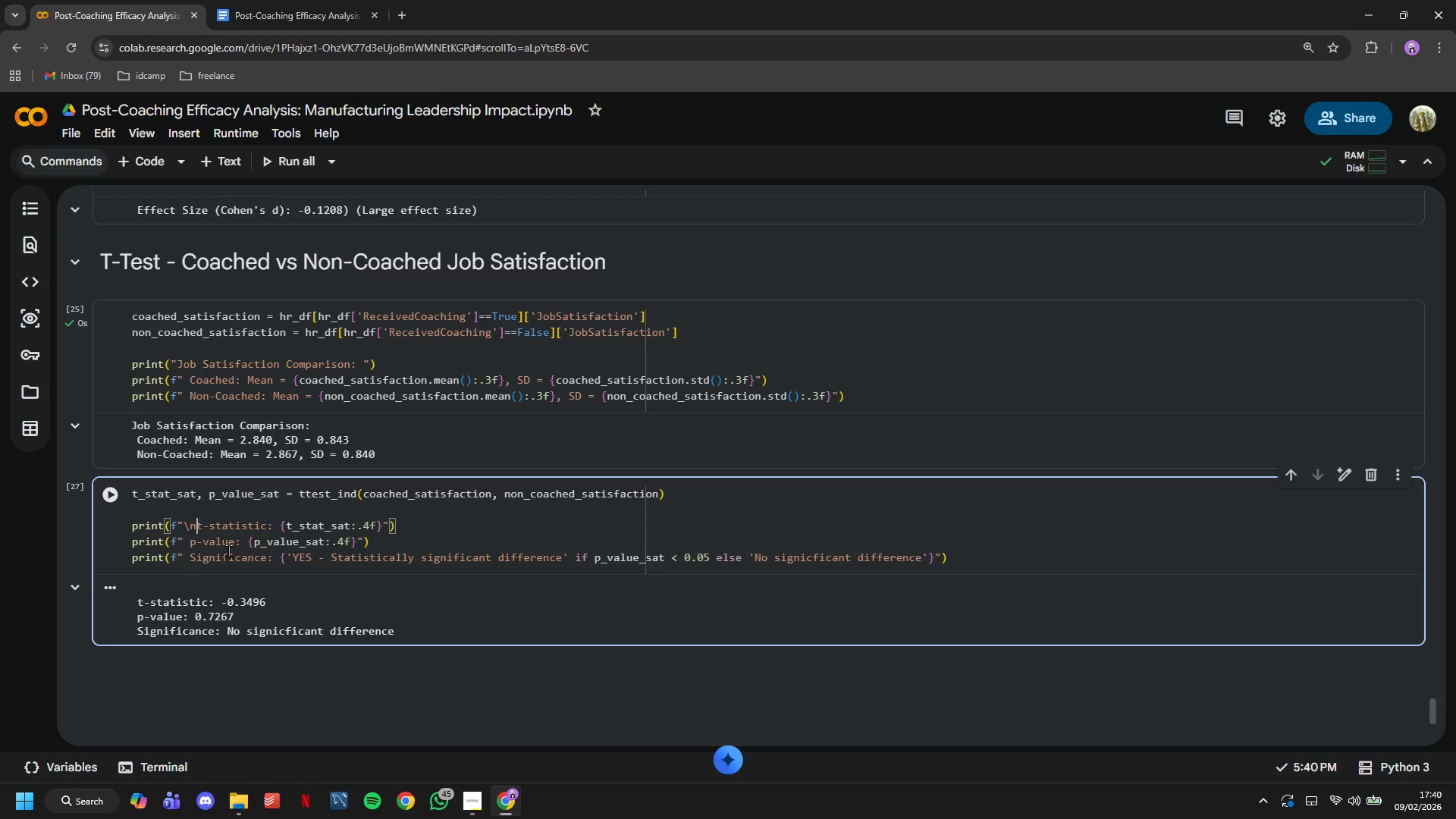 
key(Backspace)
 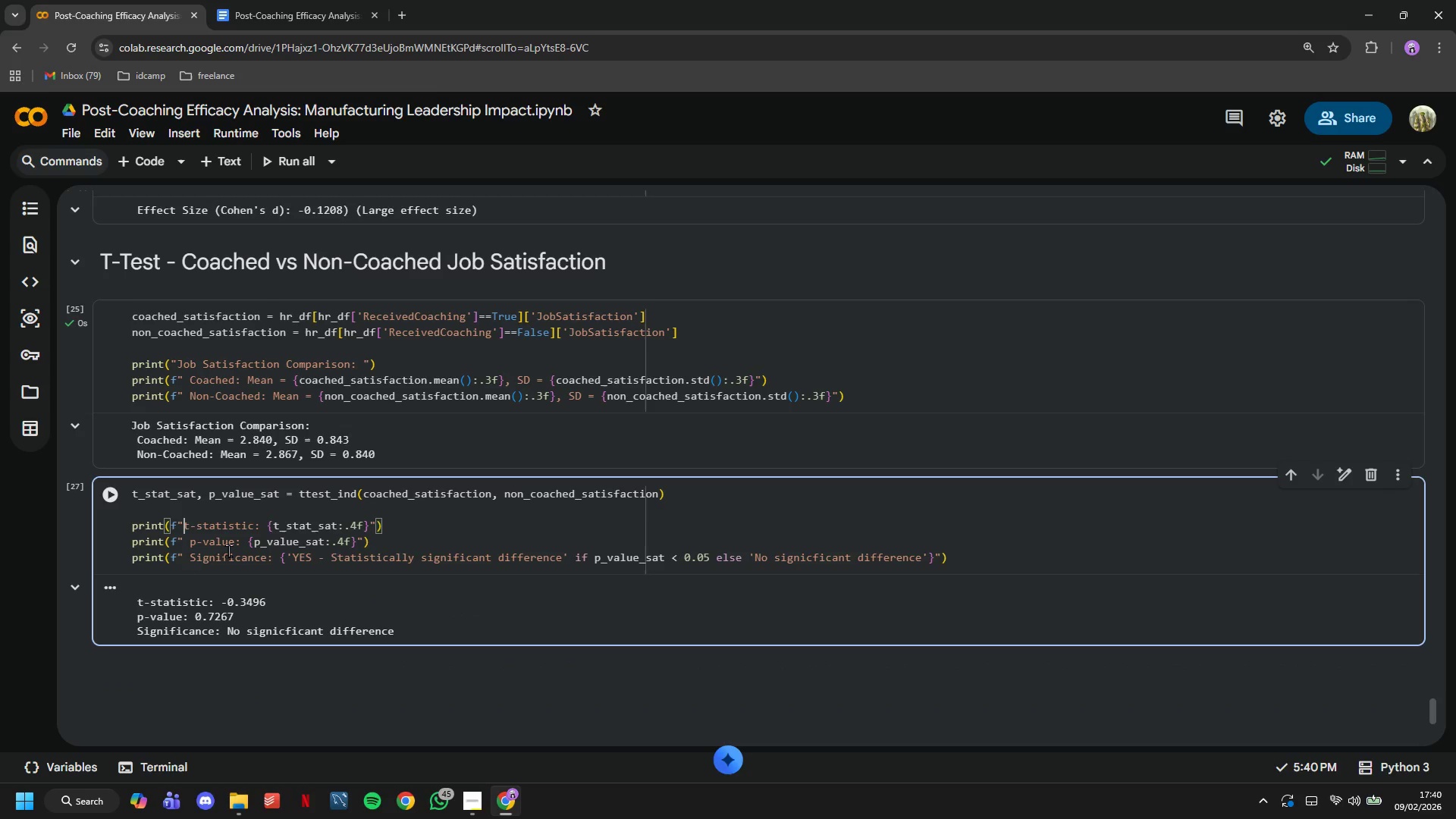 
key(Backspace)
 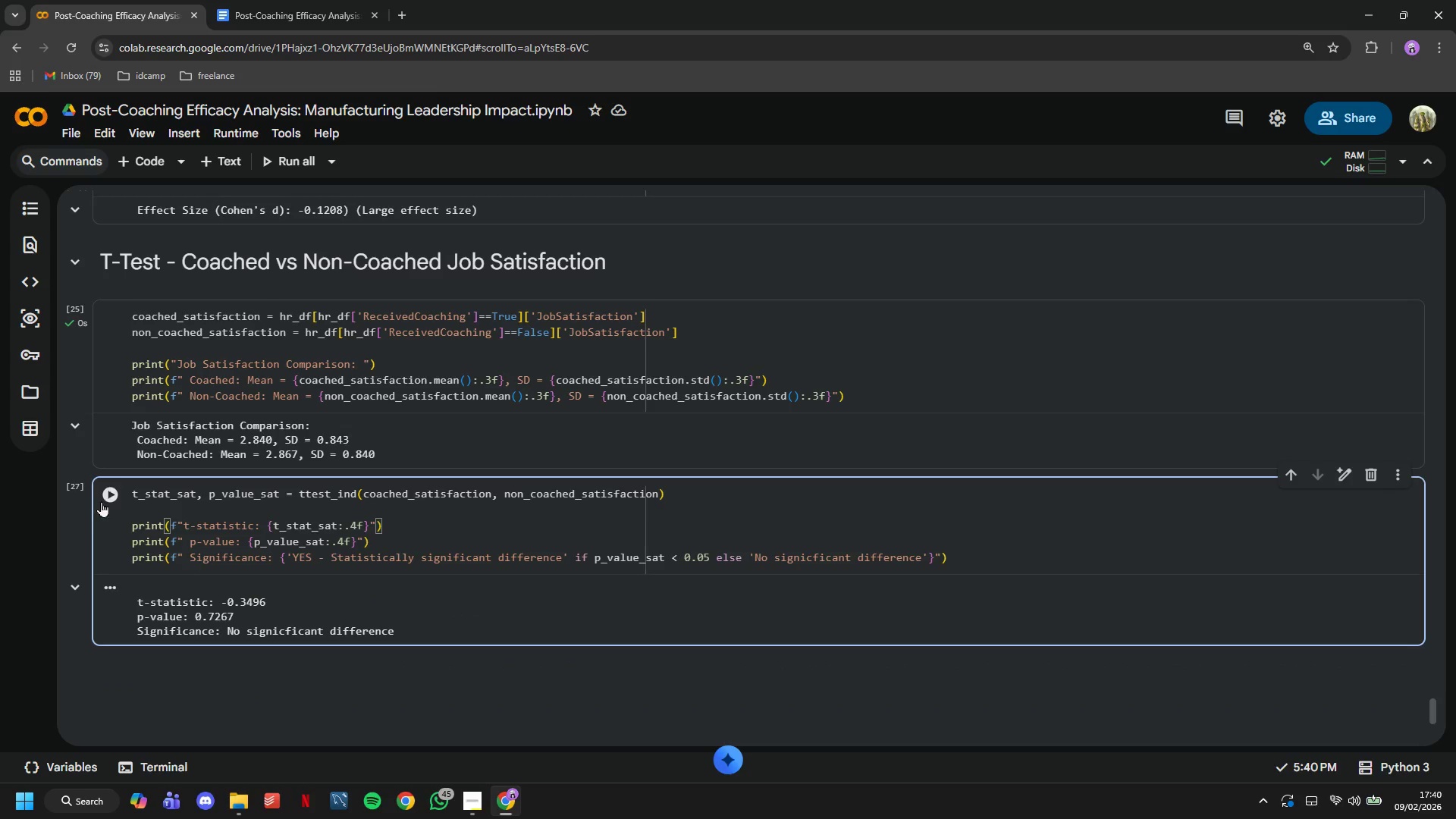 
left_click([103, 493])
 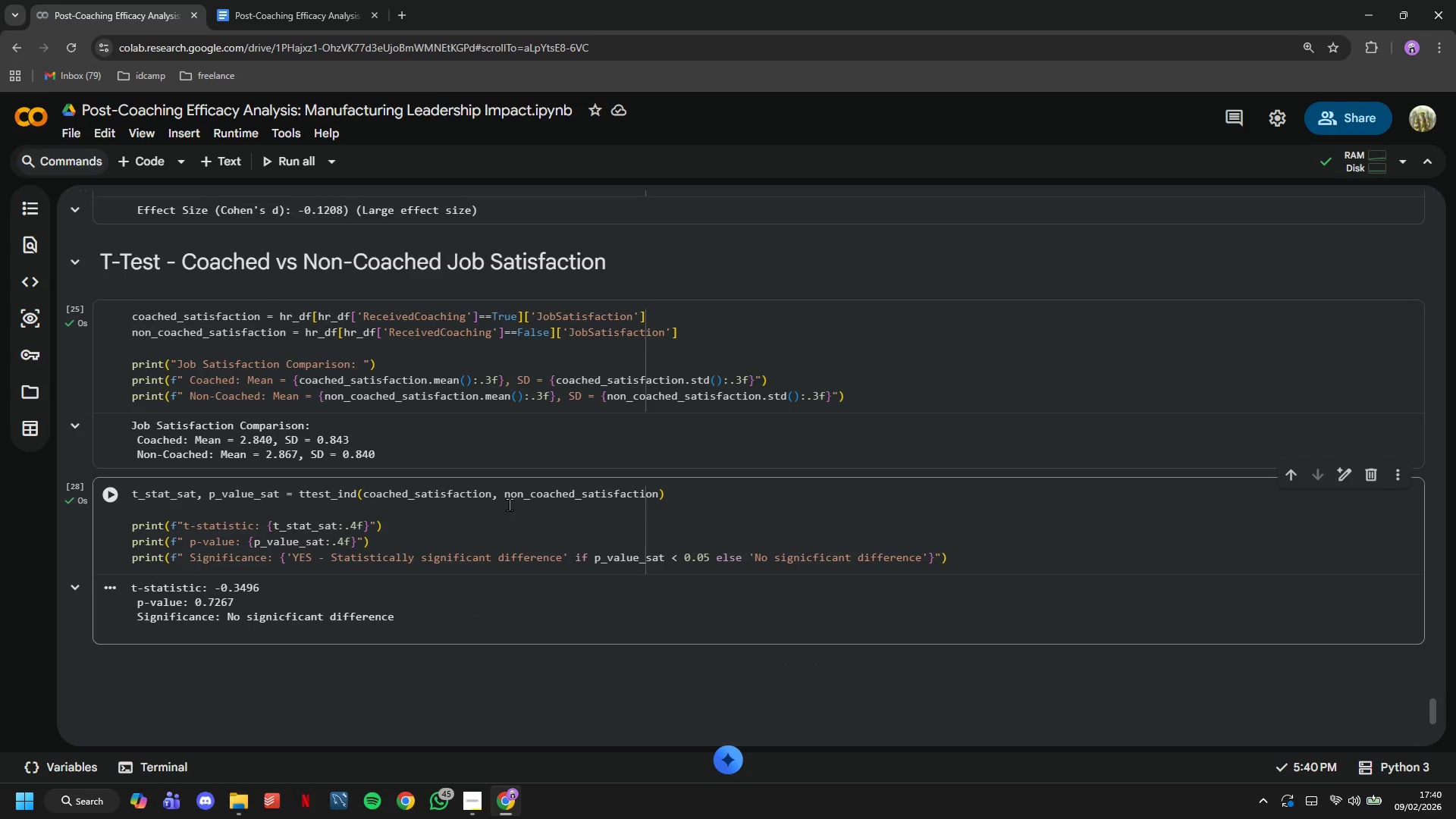 
left_click([509, 504])
 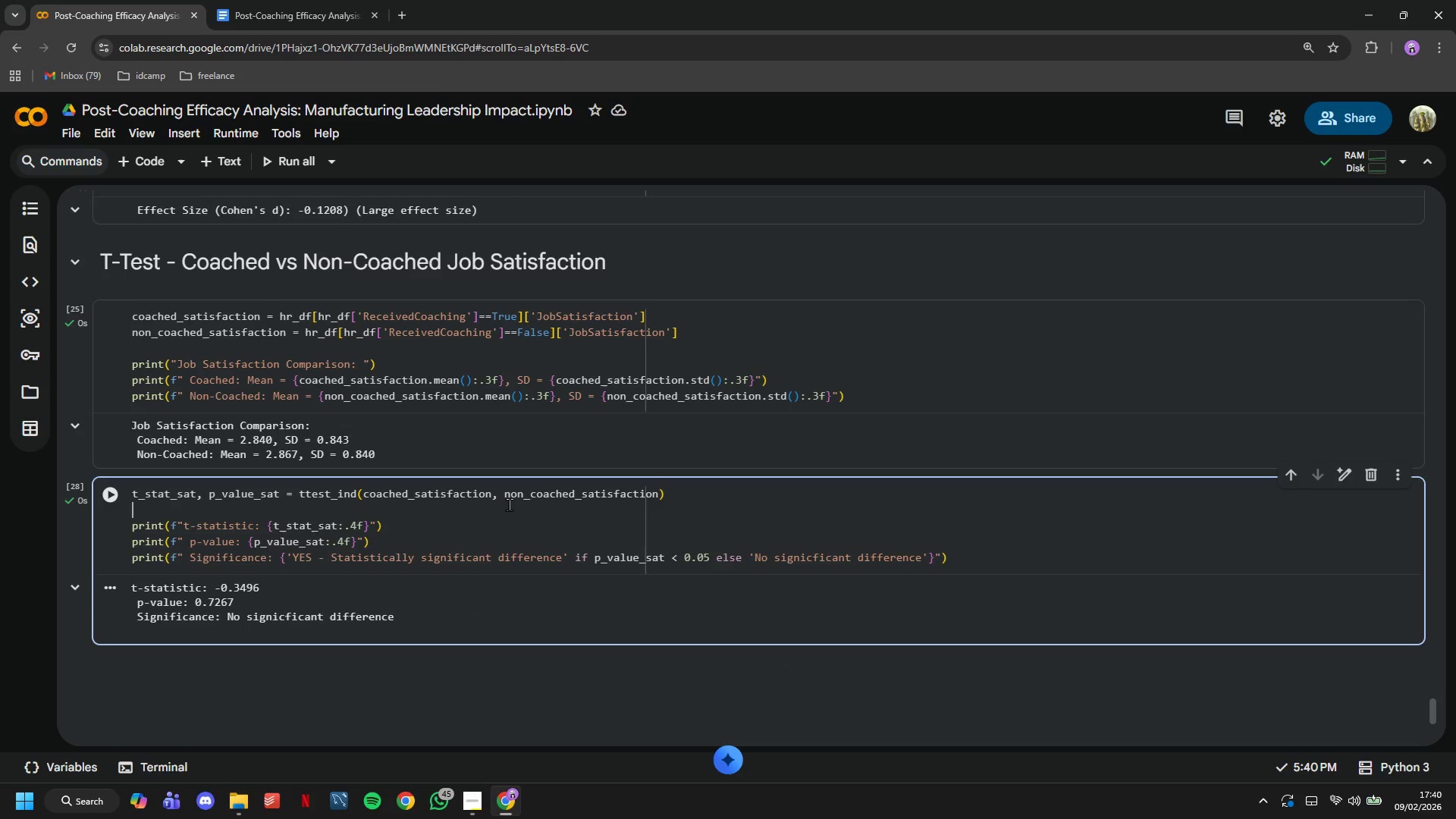 
key(Control+A)
 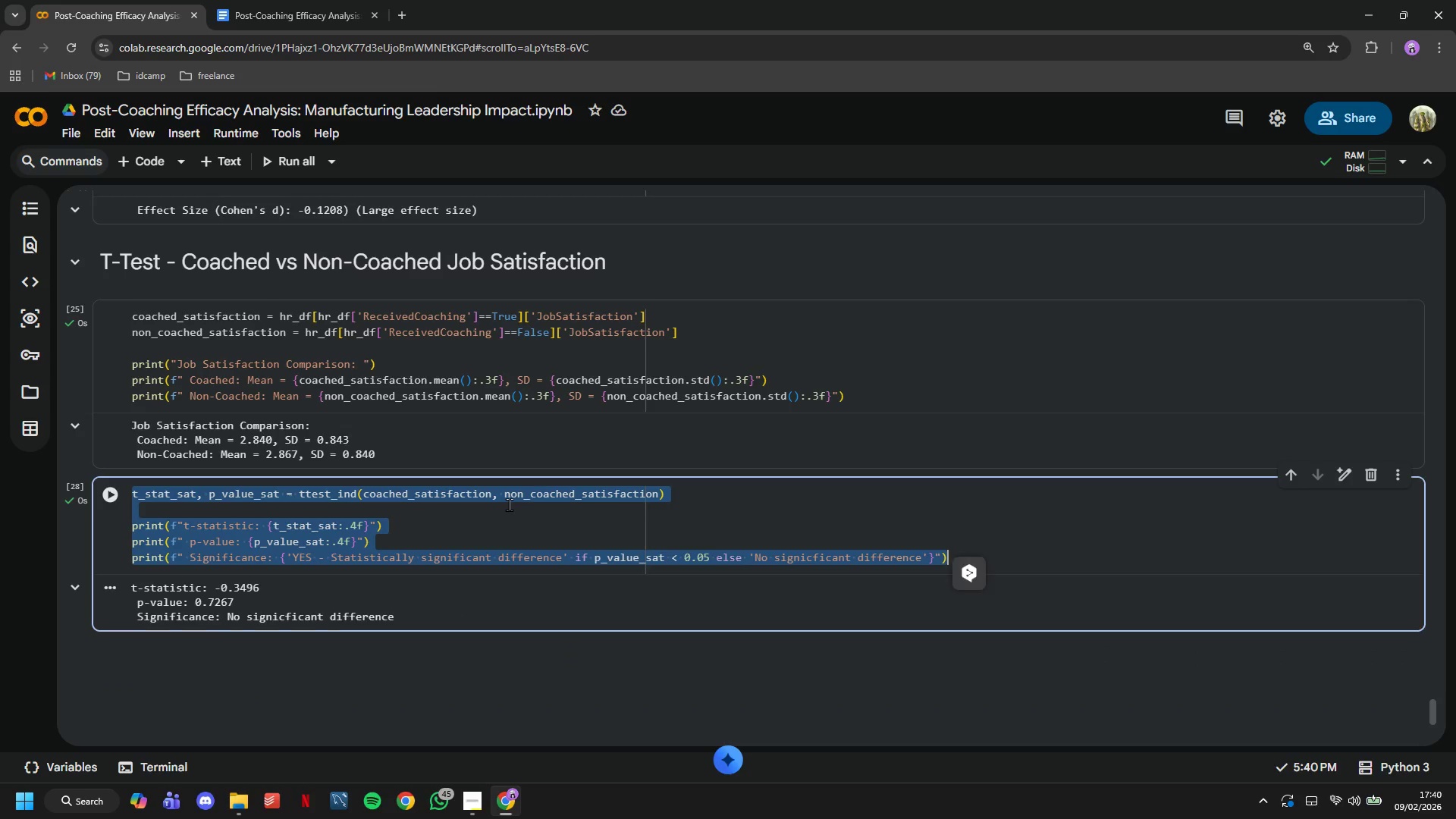 
key(Control+C)
 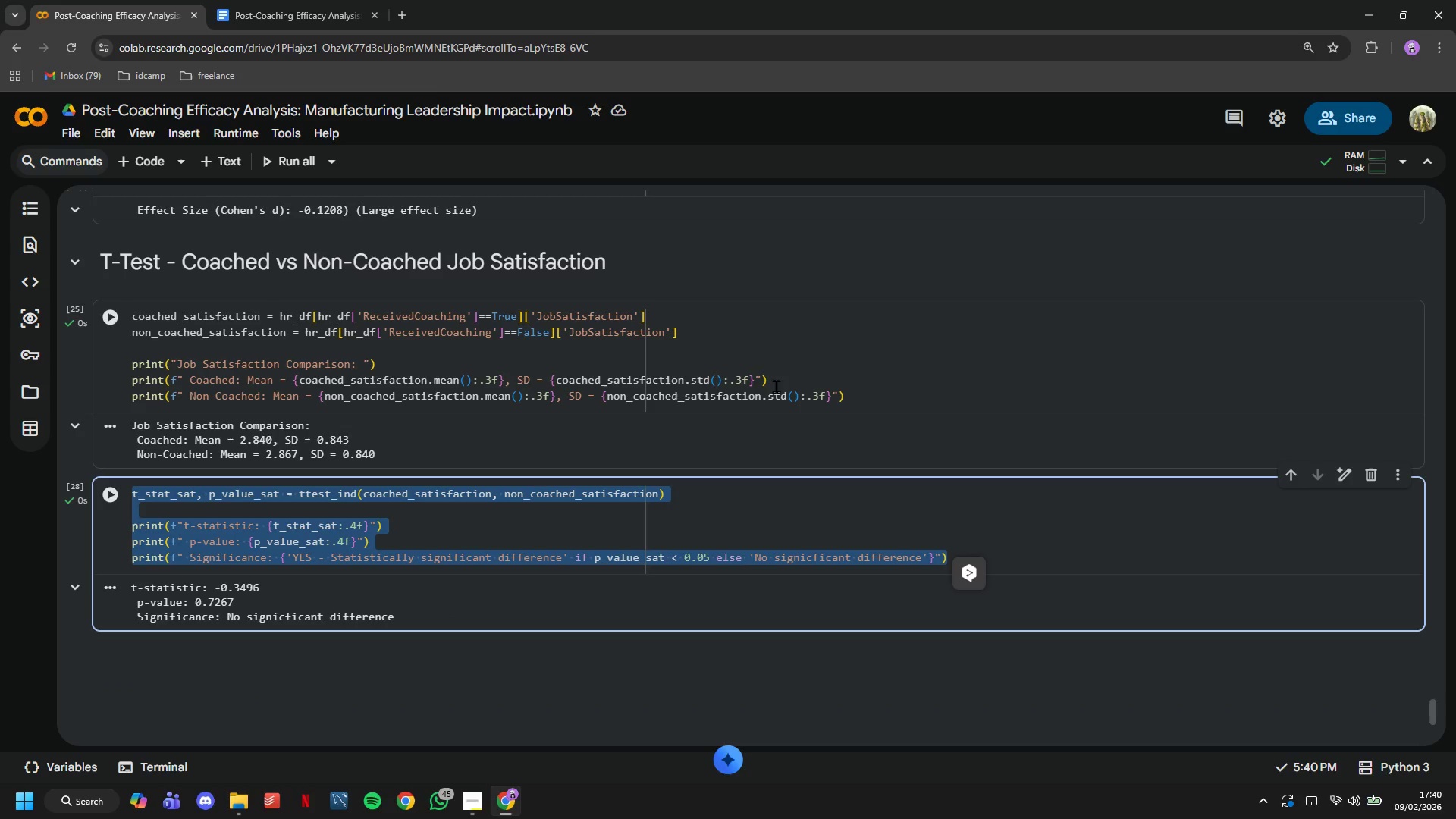 
left_click([899, 400])
 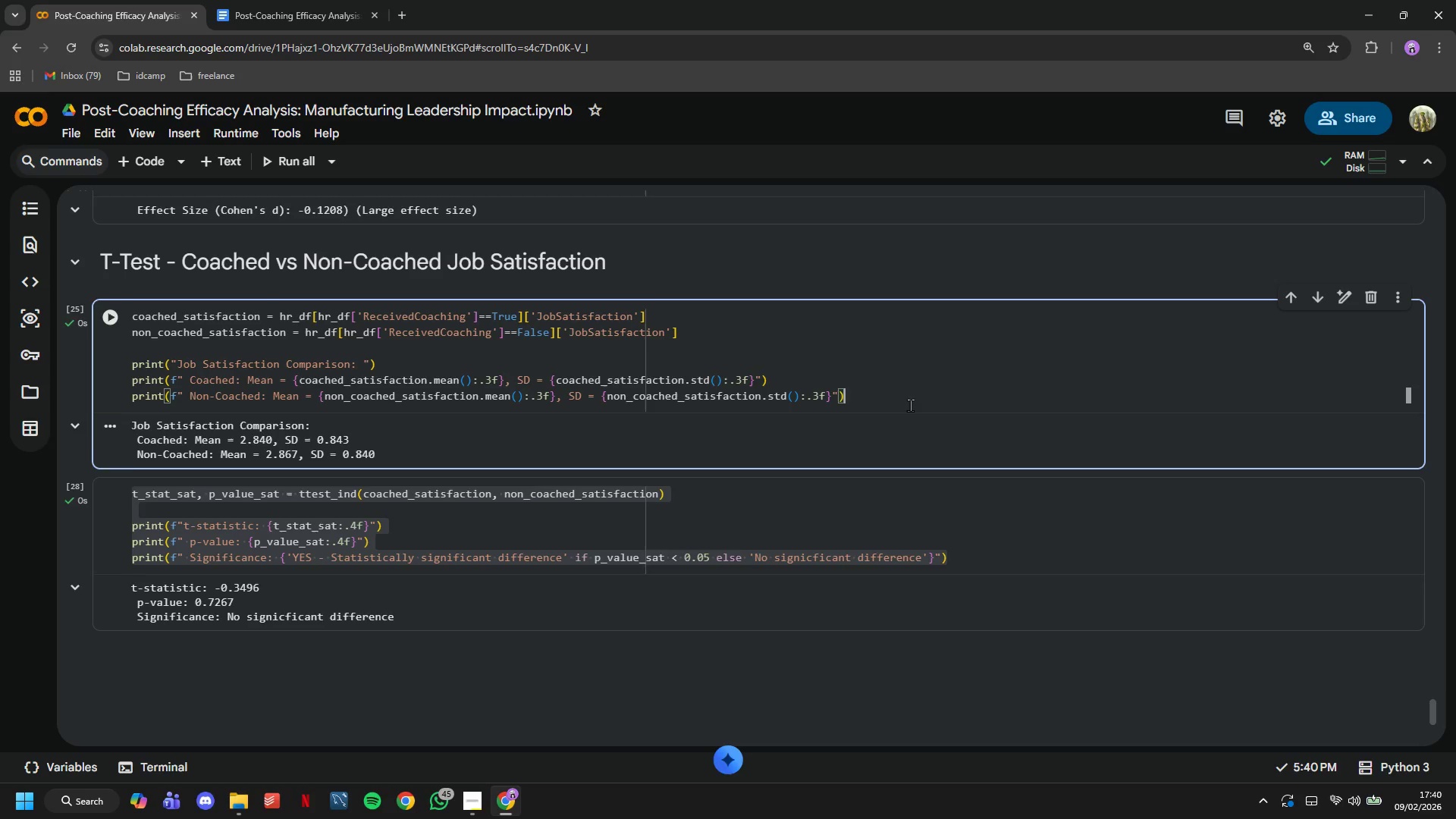 
key(Enter)
 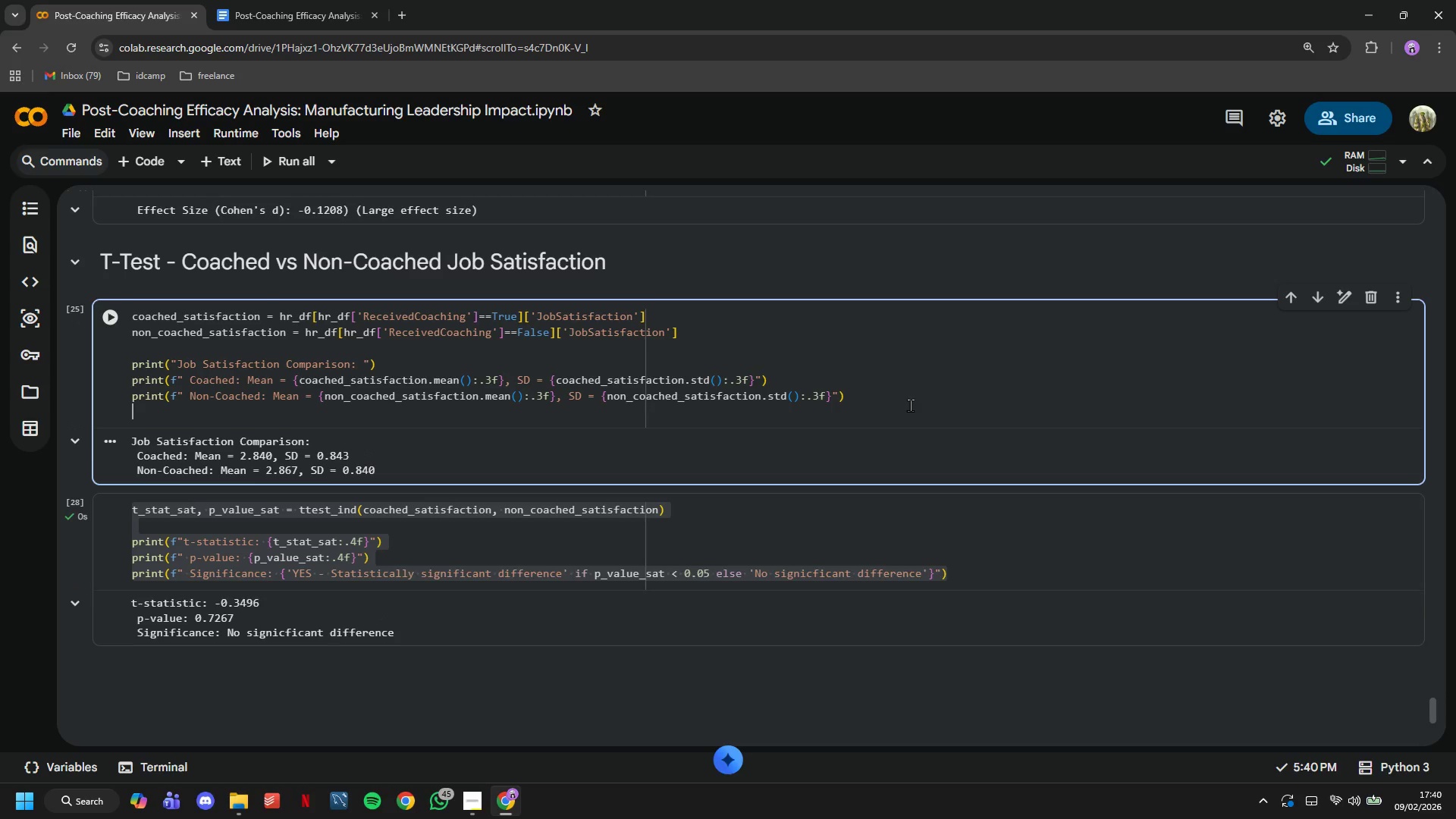 
key(Enter)
 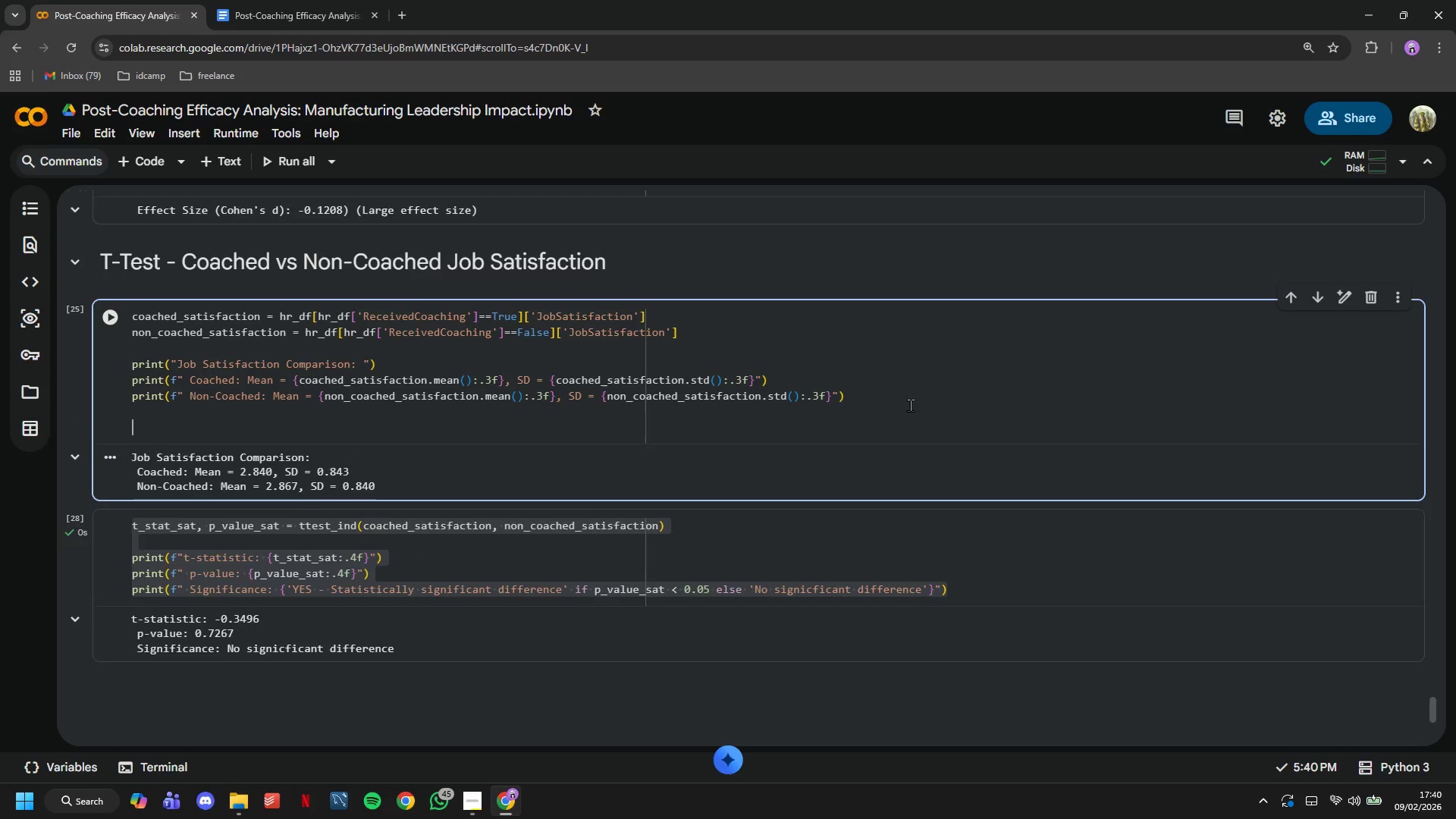 
key(Control+ControlLeft)
 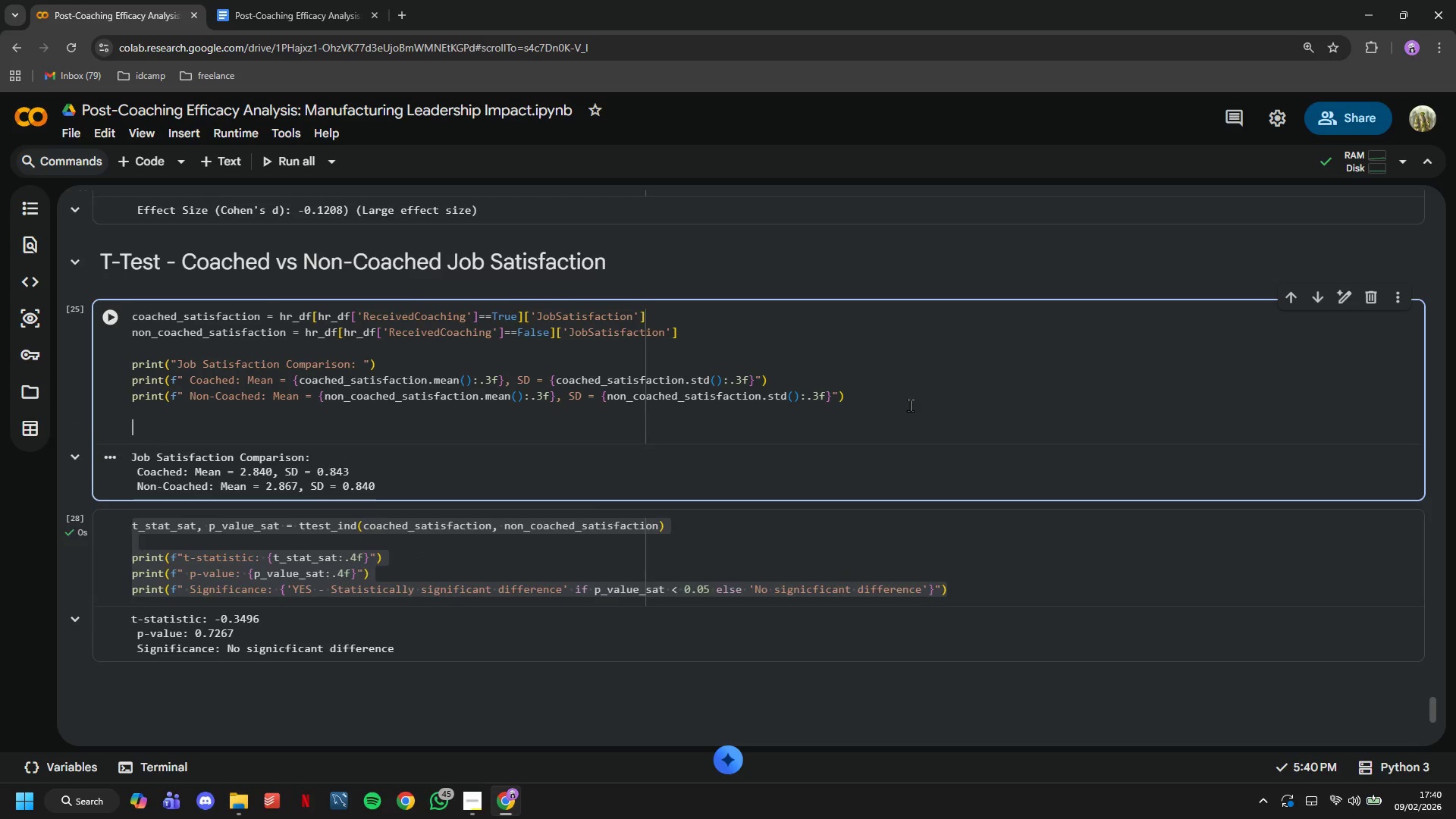 
key(Control+V)
 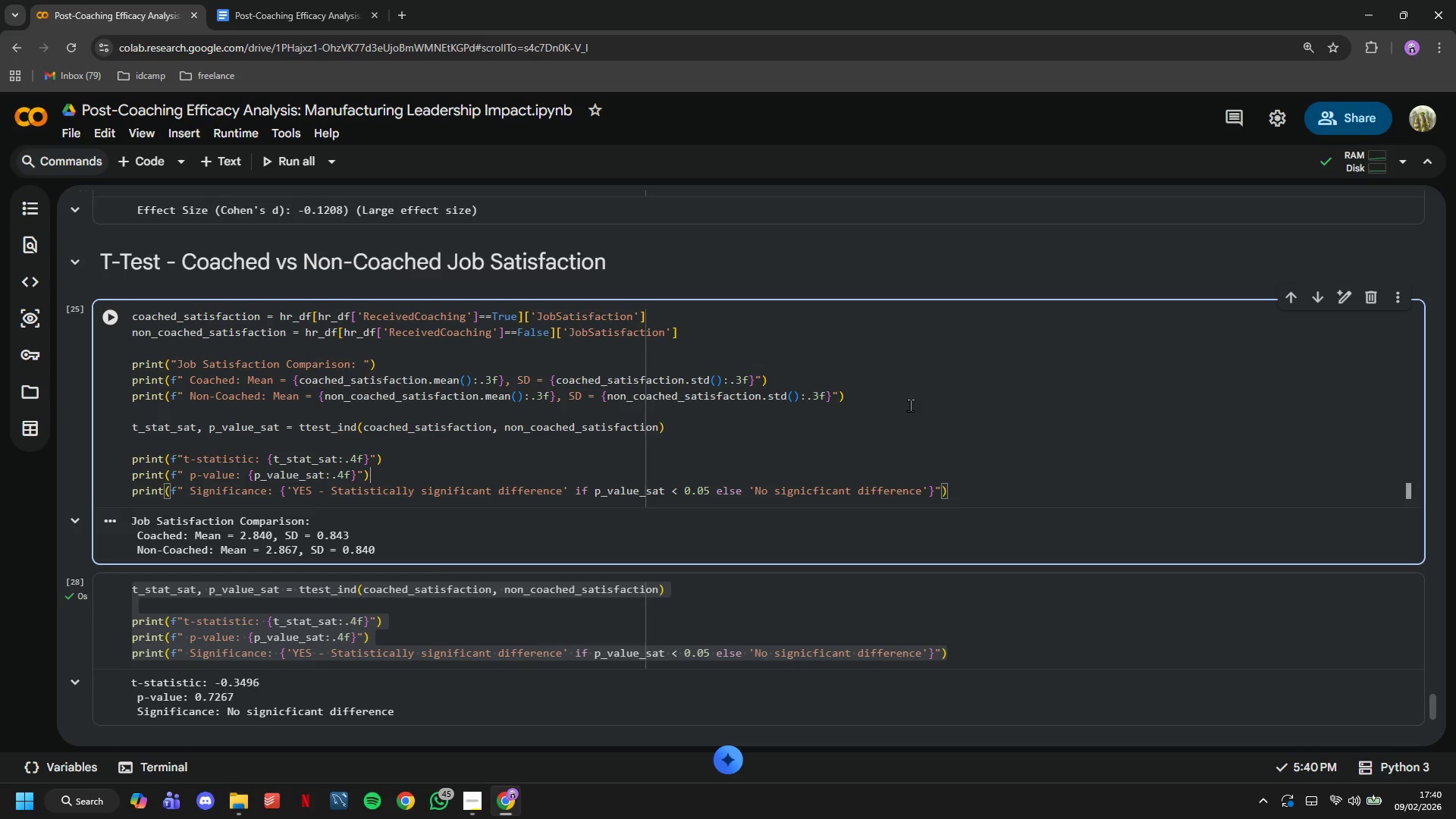 
key(ArrowUp)
 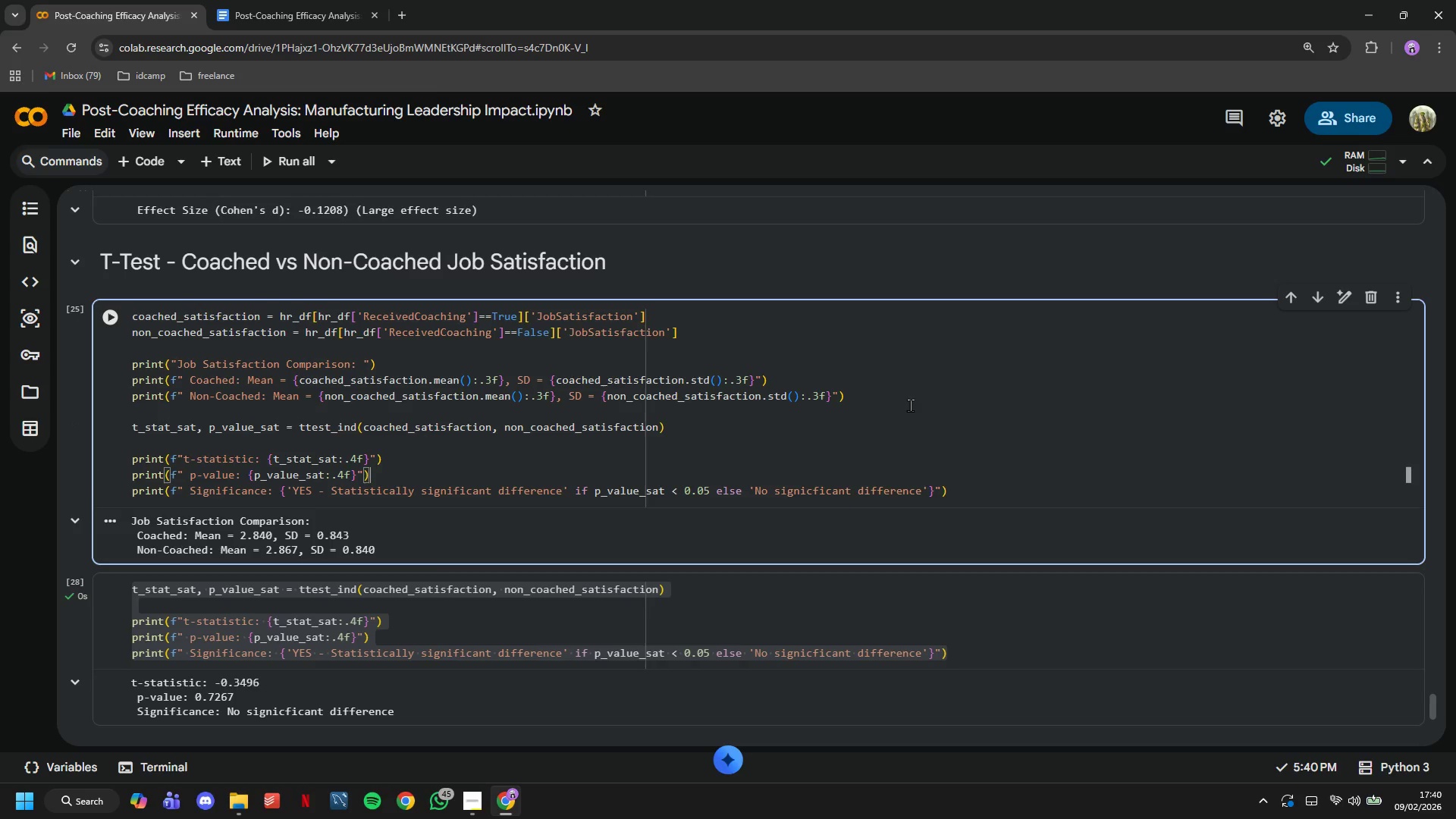 
key(ArrowUp)
 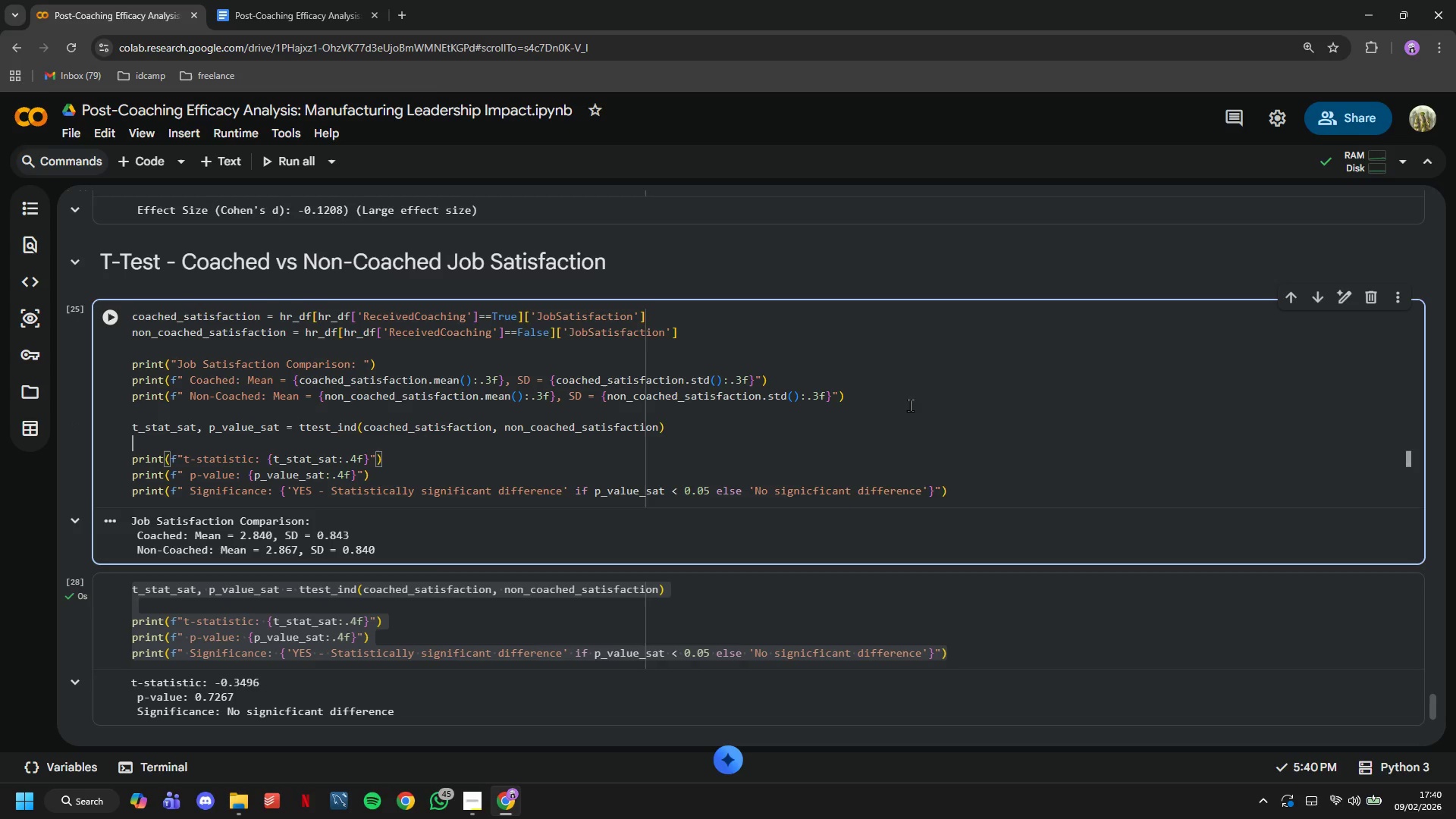 
key(ArrowUp)
 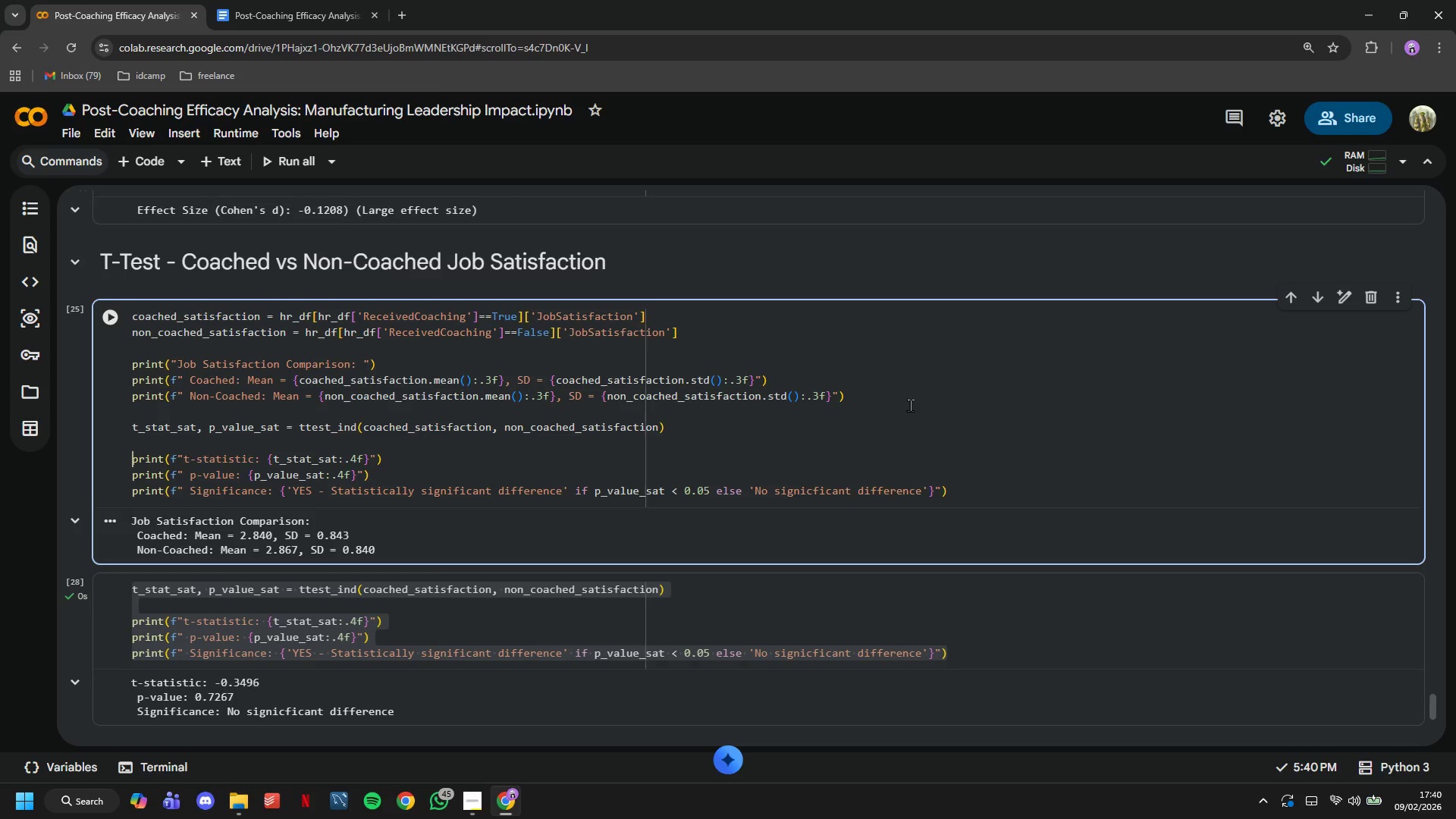 
key(ArrowRight)
 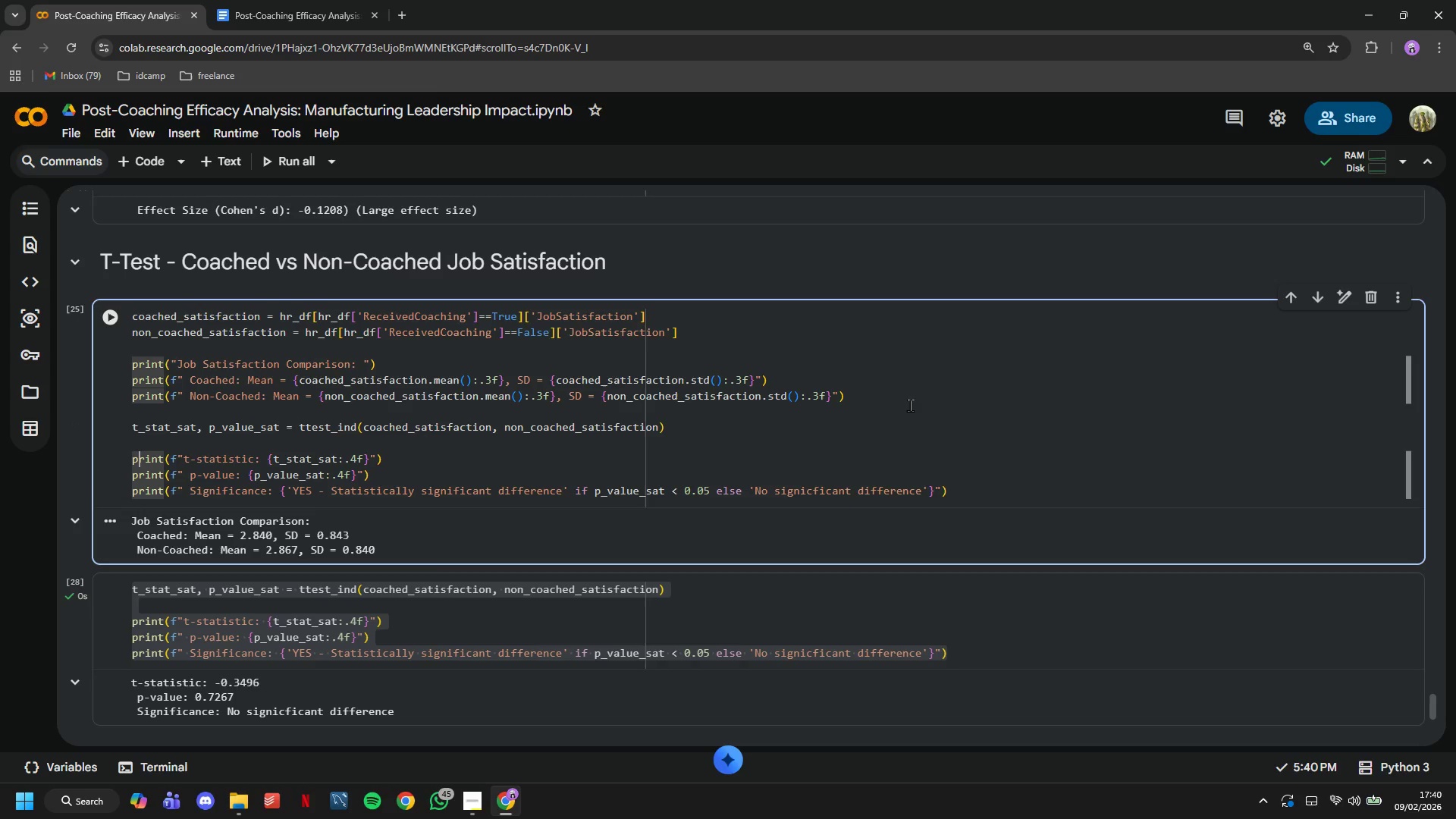 
hold_key(key=ArrowRight, duration=0.73)
 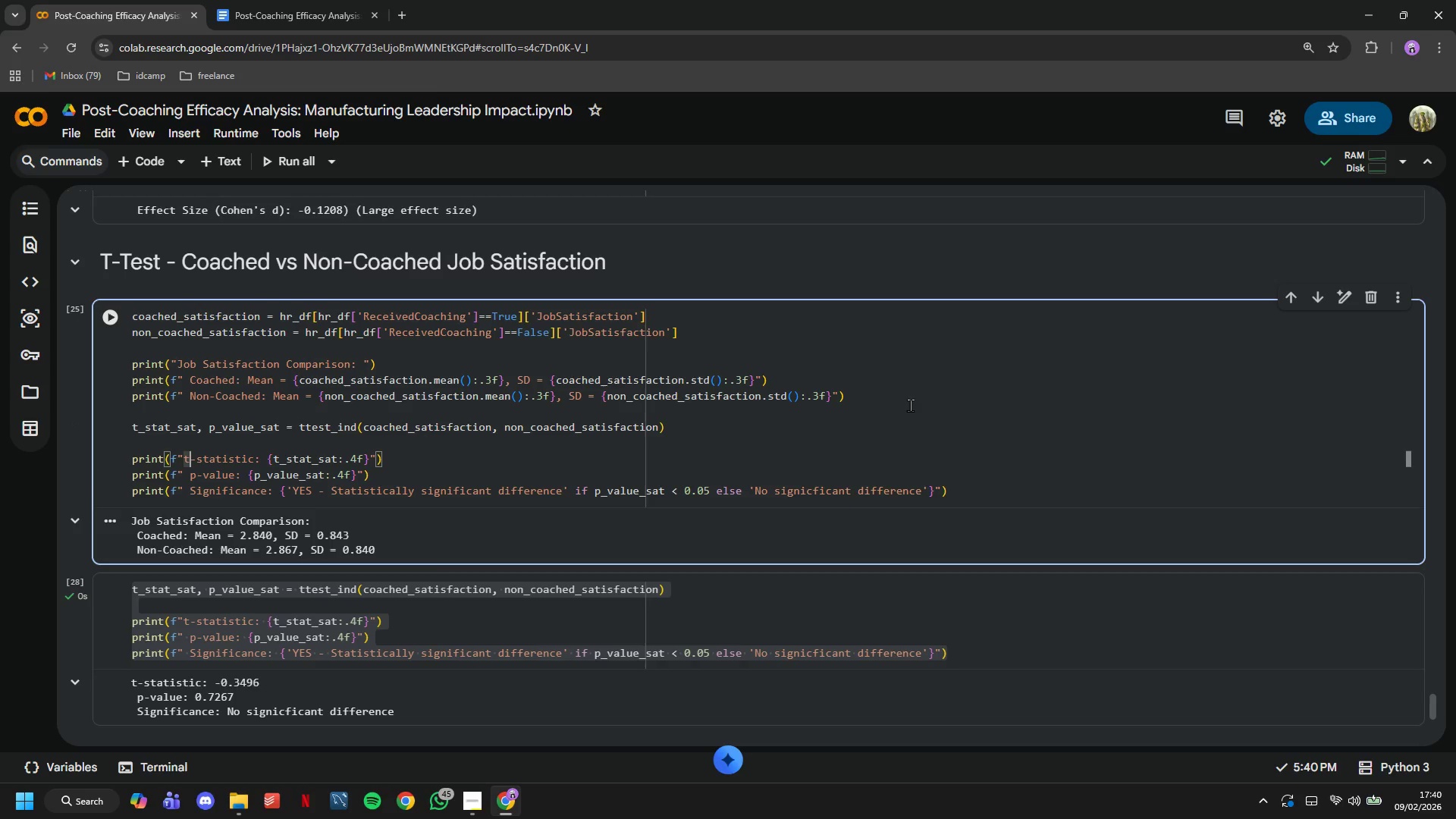 
key(ArrowLeft)
 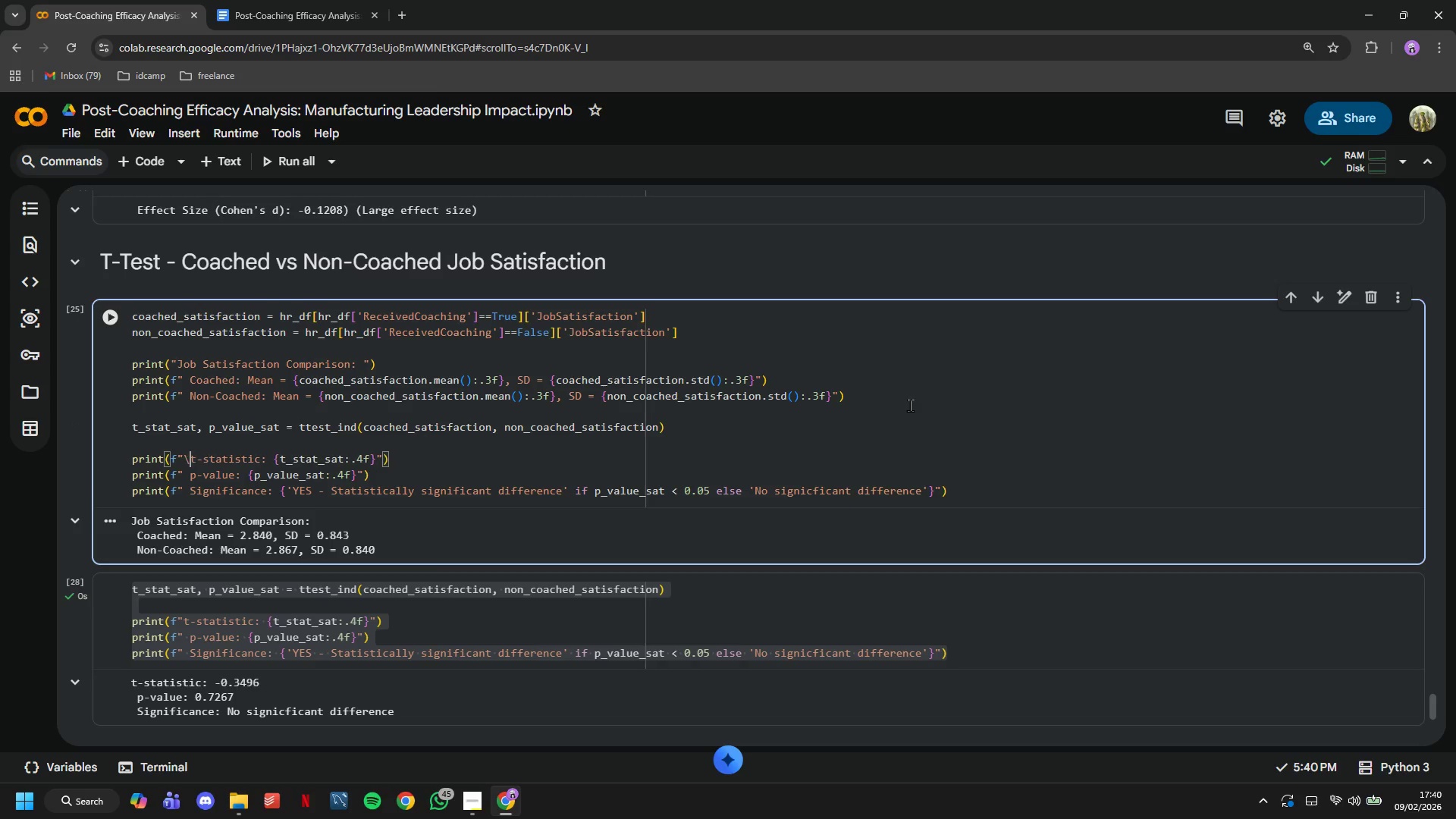 
key(Backslash)
 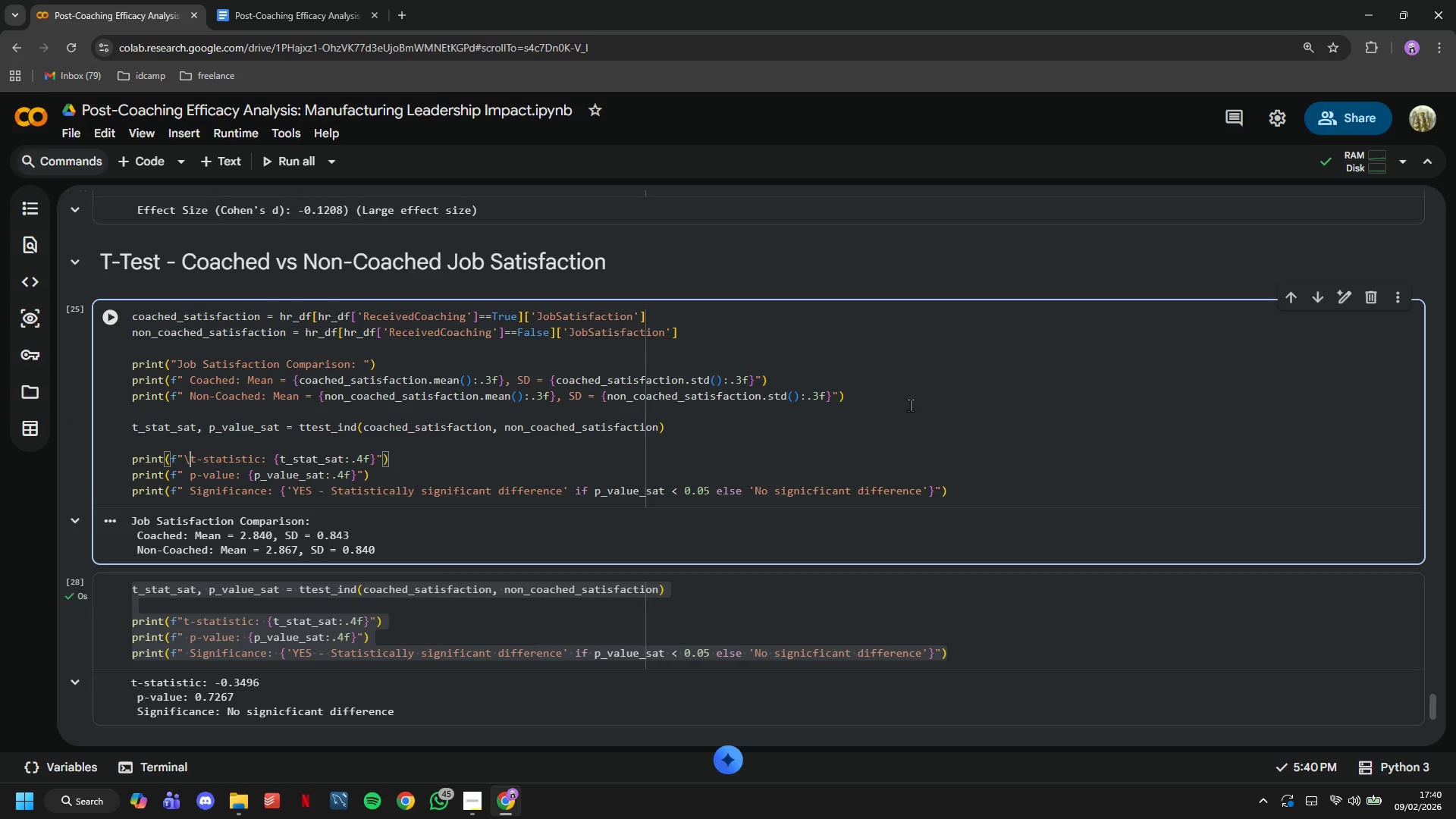 
key(N)
 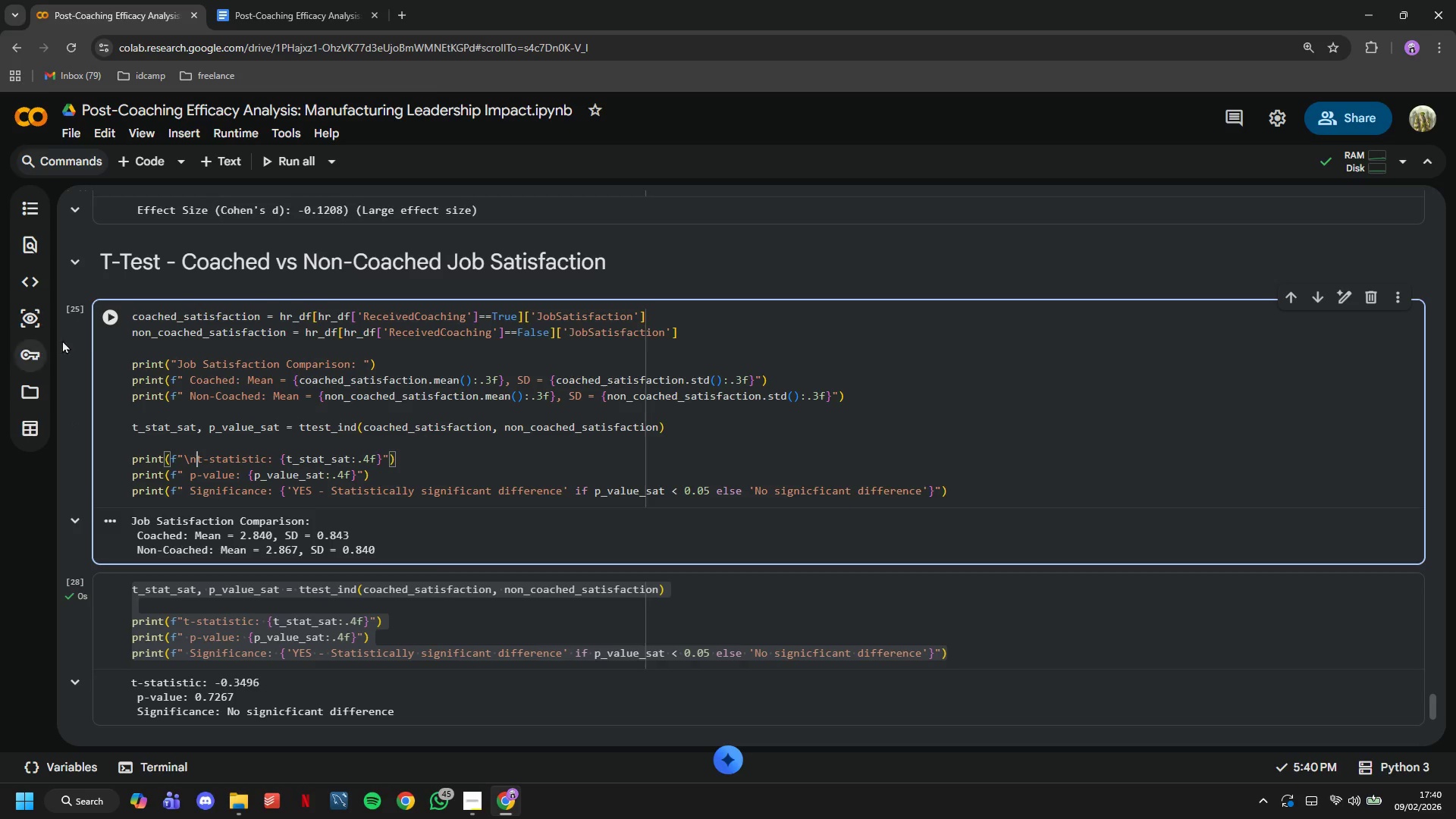 
left_click([105, 315])
 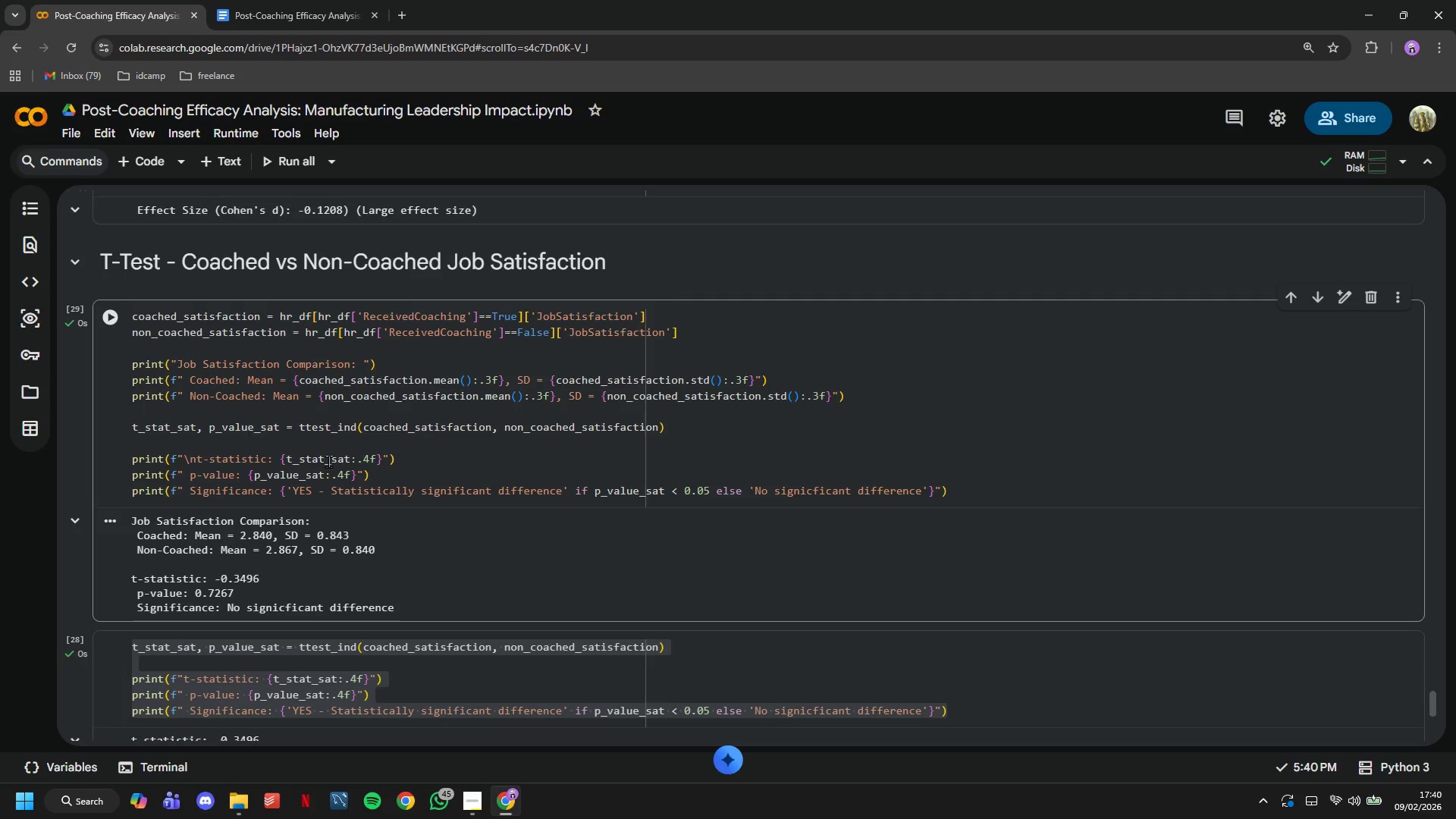 
scroll: coordinate [328, 461], scroll_direction: down, amount: 3.0
 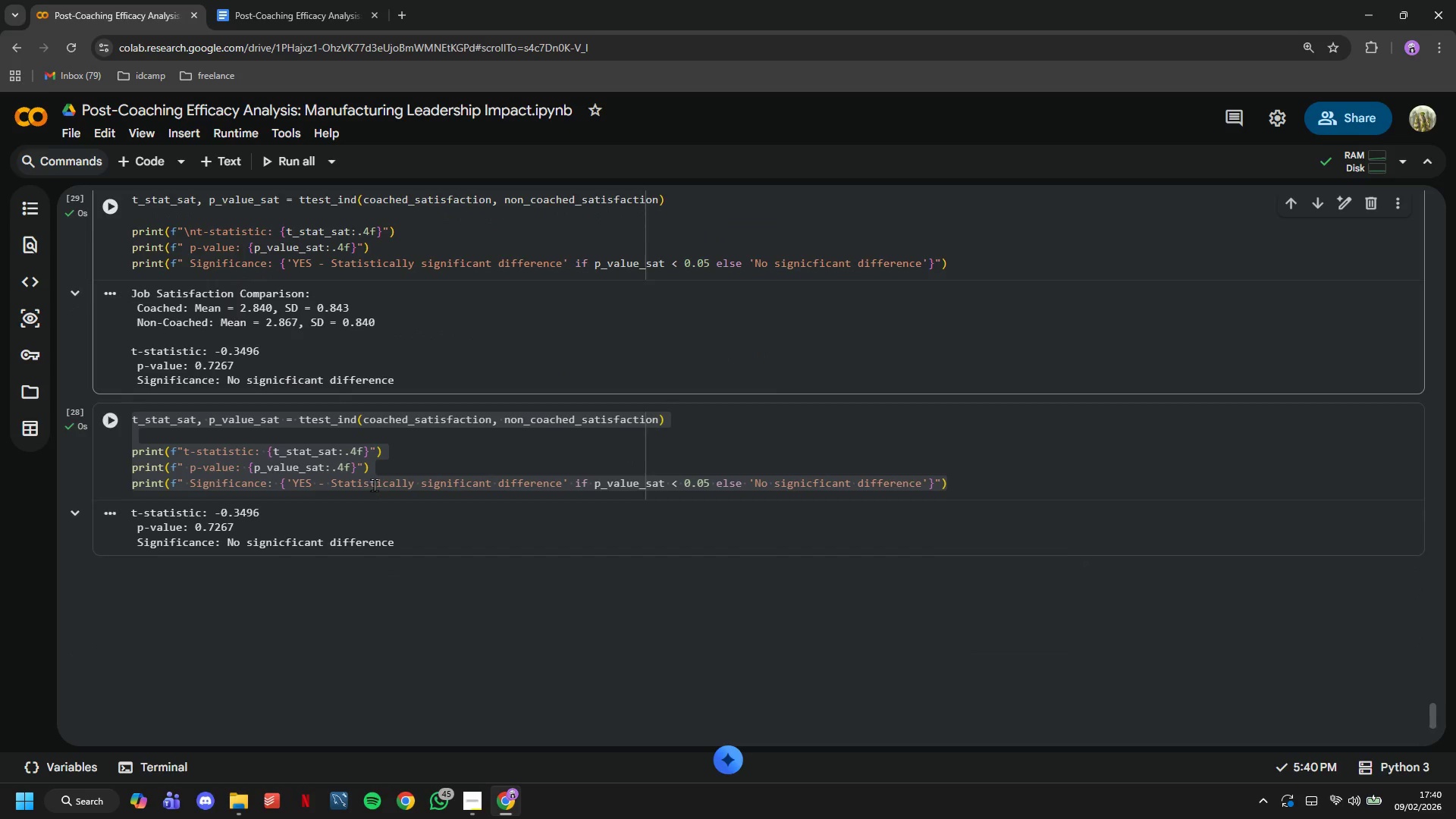 
left_click([374, 470])
 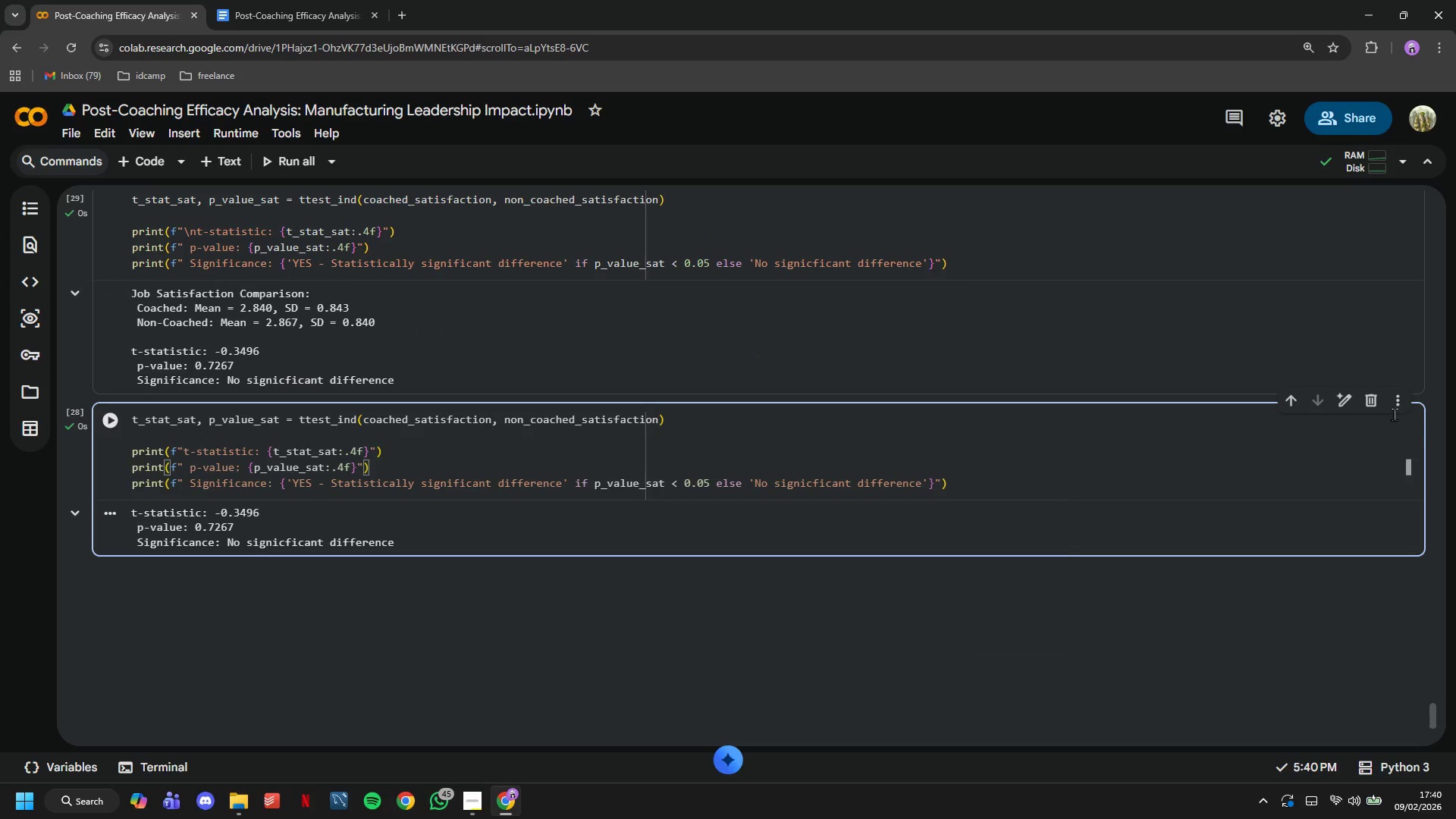 
left_click([1376, 405])
 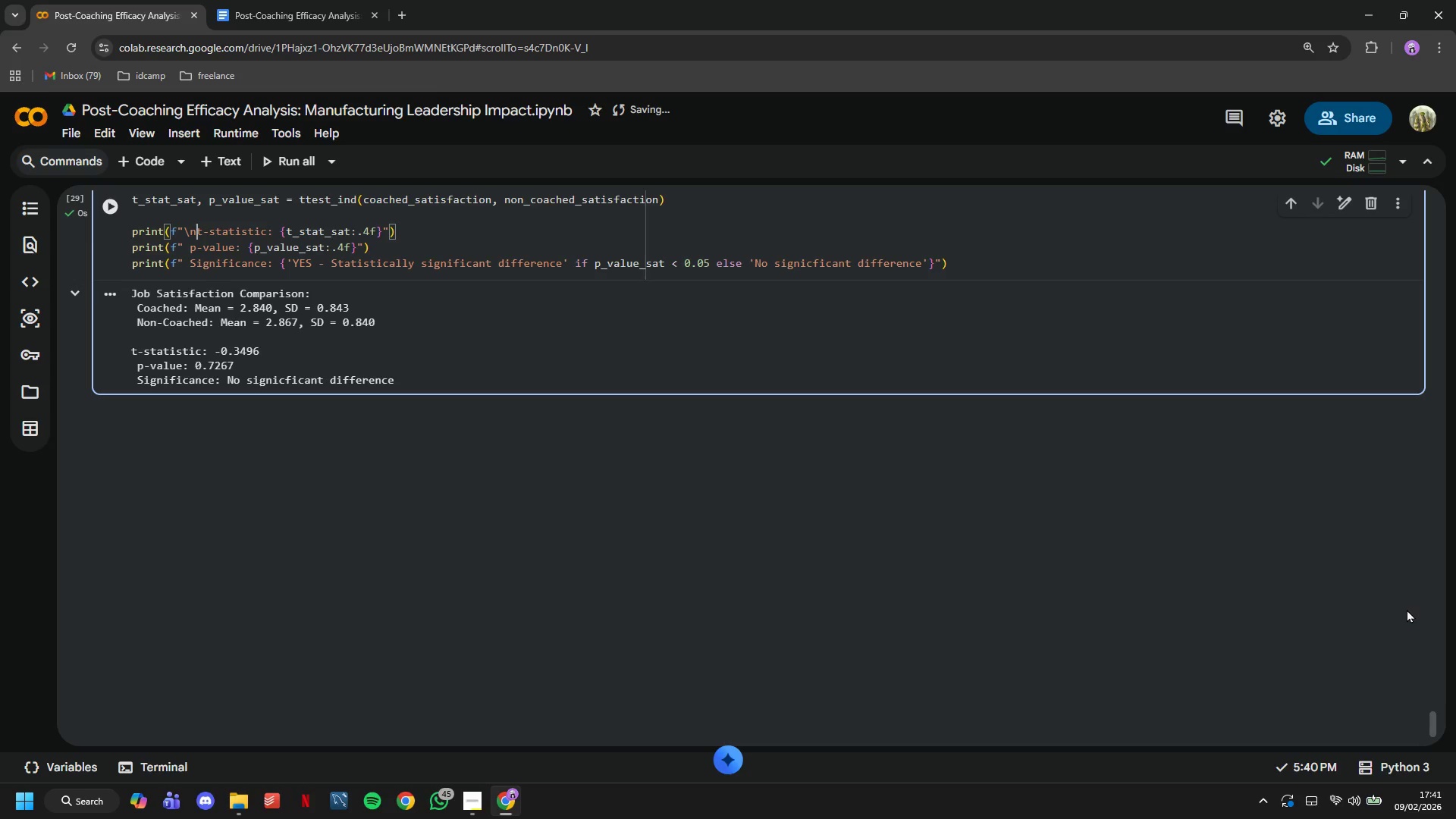 
wait(22.42)
 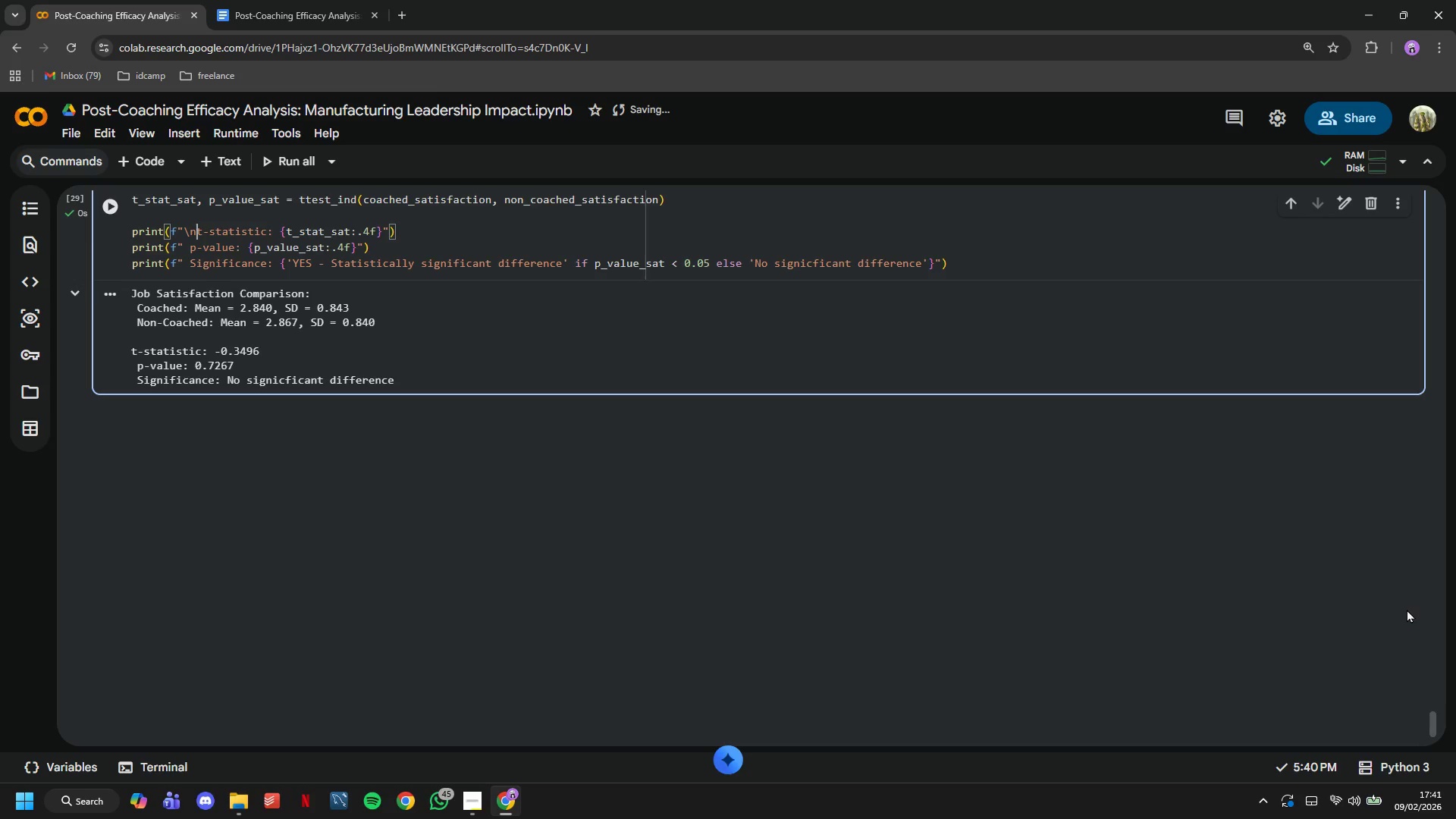 
left_click([224, 152])
 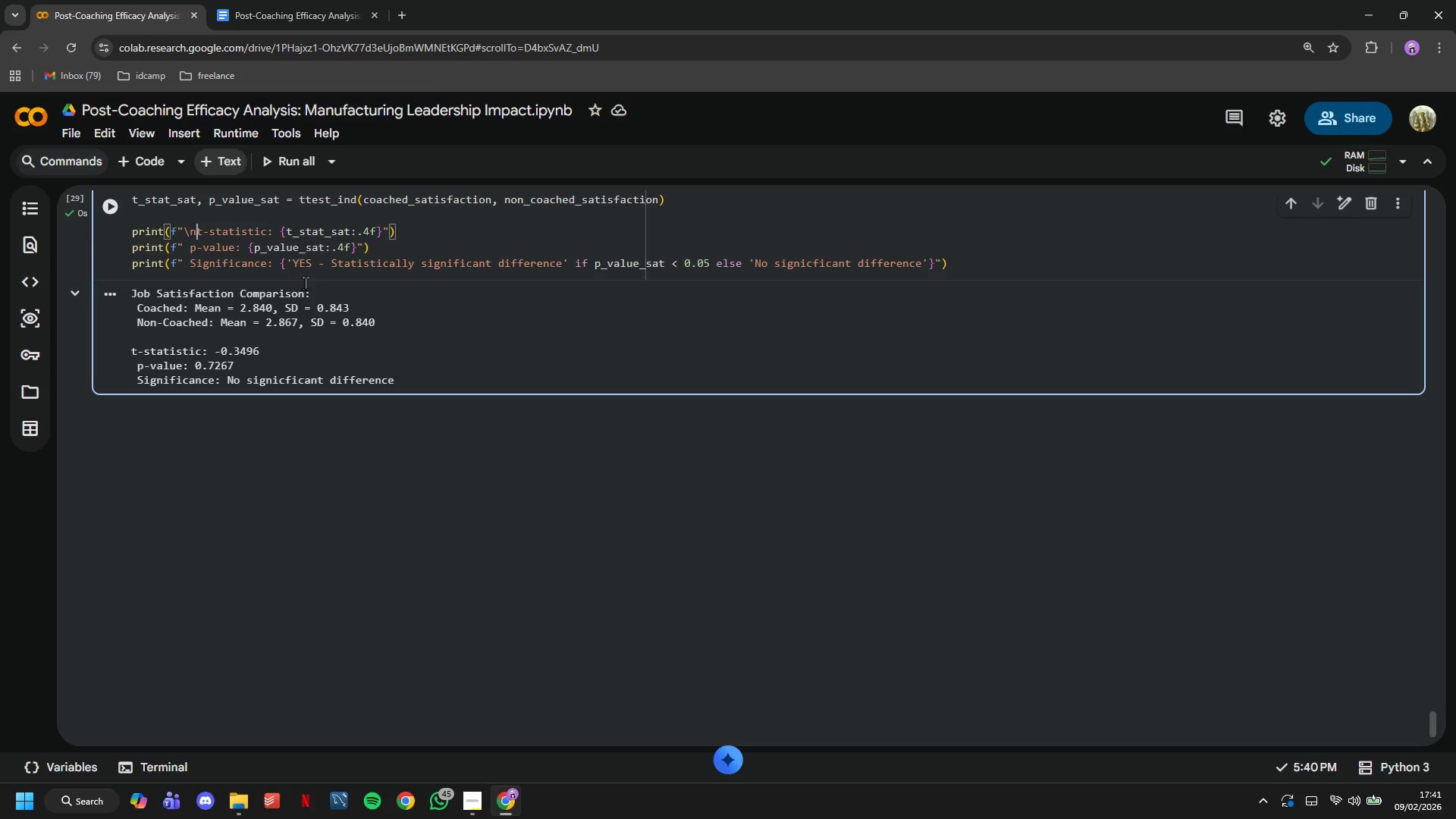 
hold_key(key=ShiftLeft, duration=0.44)
 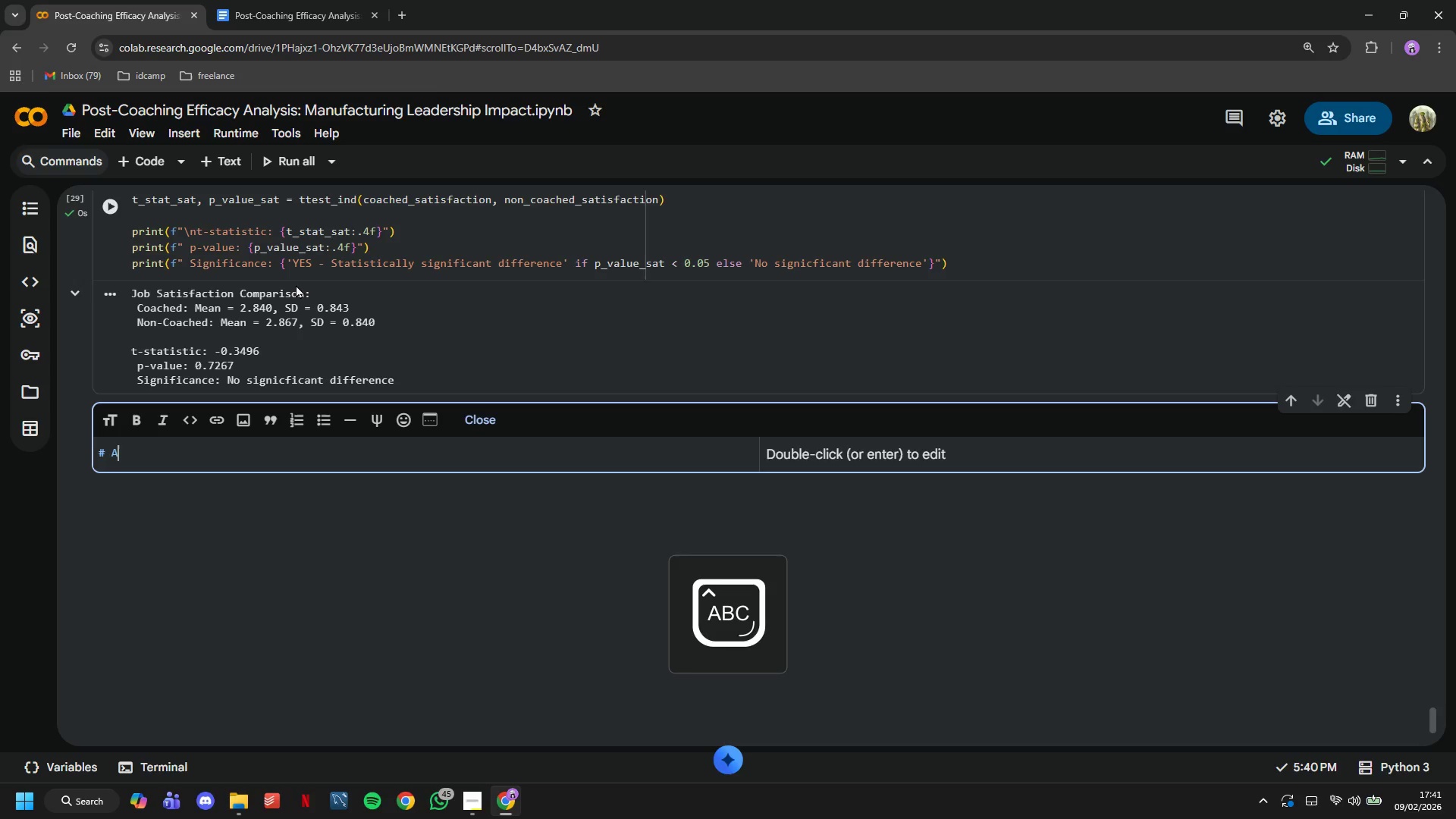 
type(3 ABOV)
key(Backspace)
key(Backspace)
key(Backspace)
type(NOVA - Performance Across Departments)
 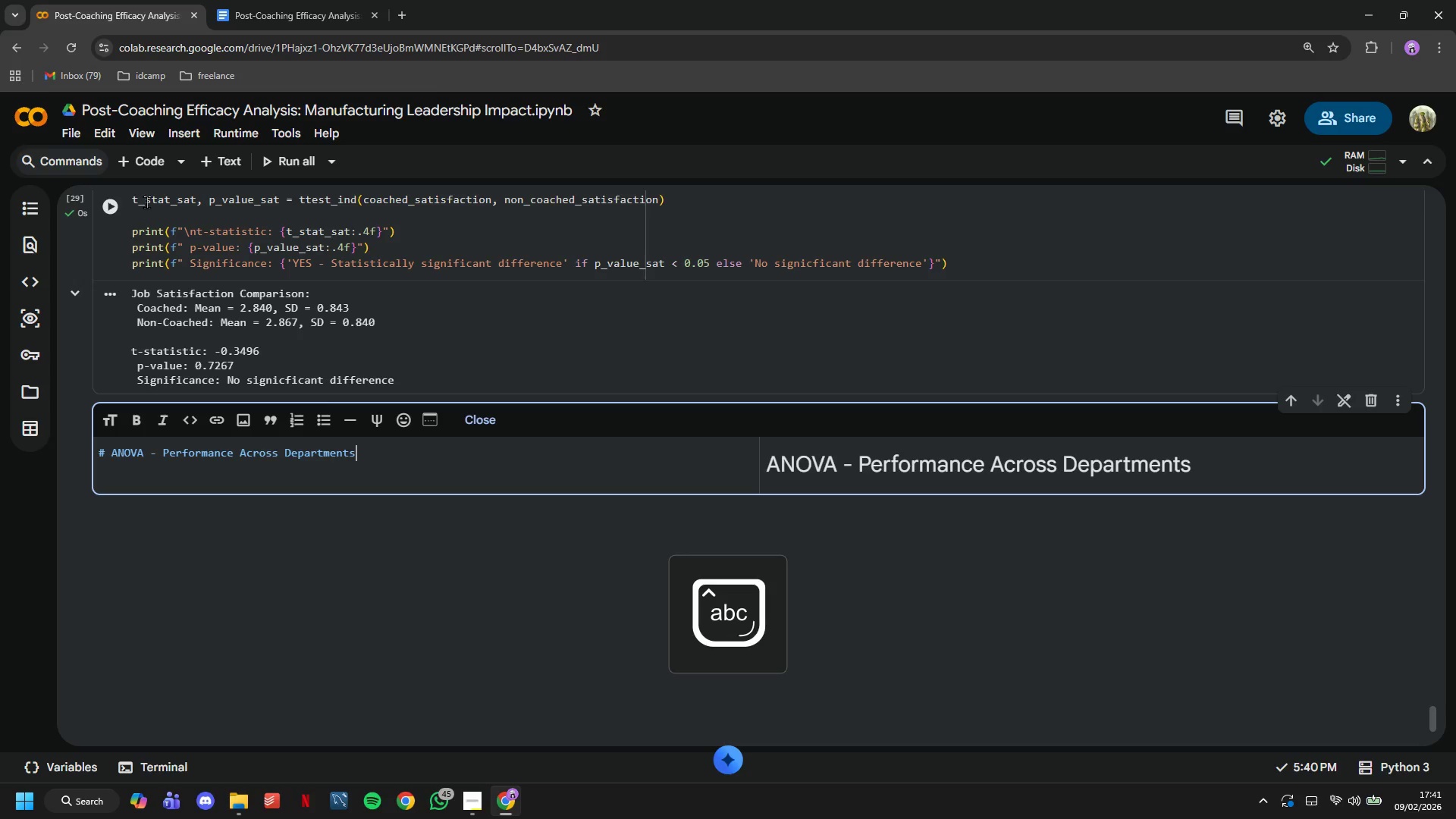 
left_click([148, 171])
 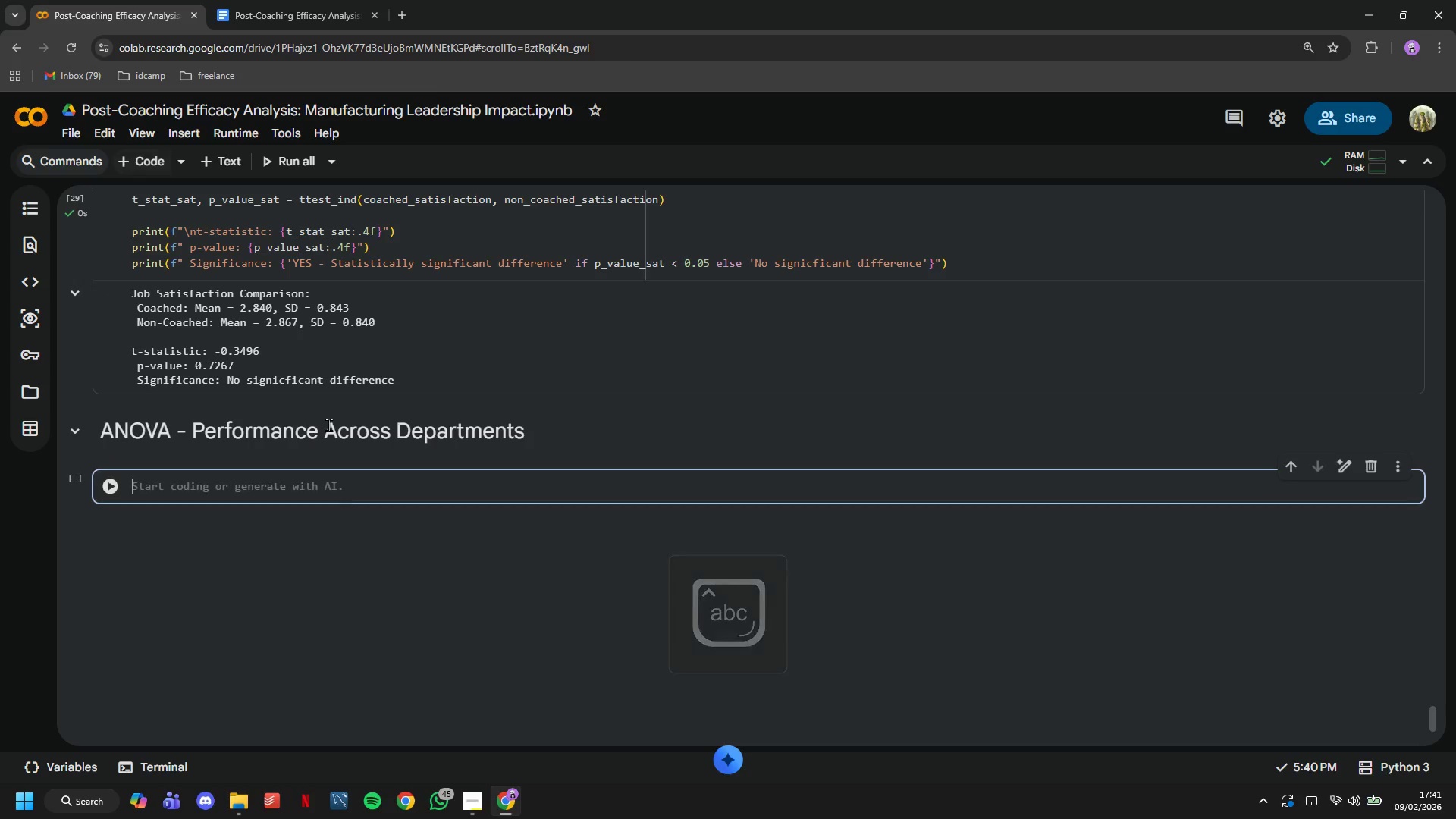 
scroll: coordinate [328, 425], scroll_direction: down, amount: 1.0
 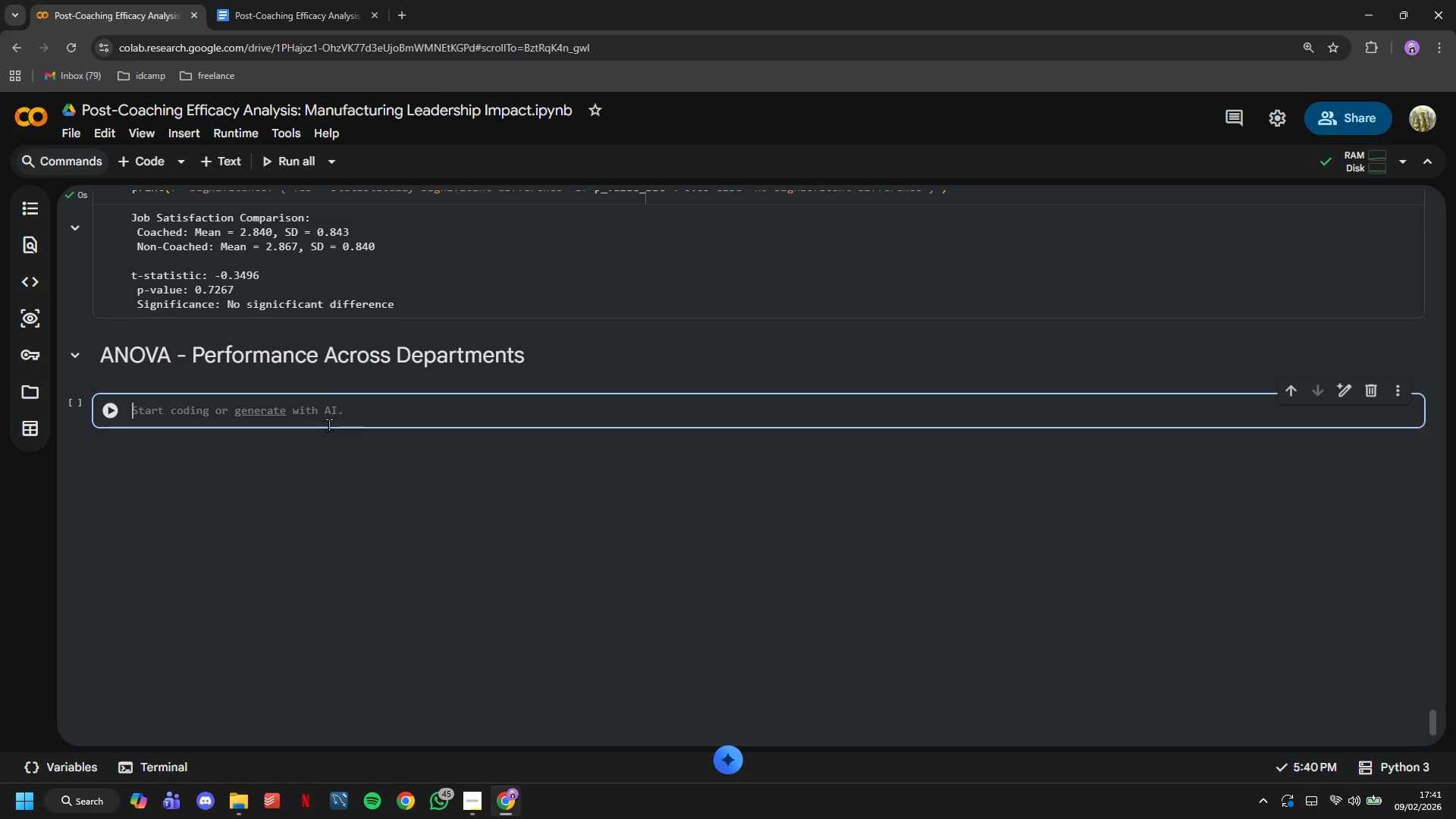 
hold_key(key=ShiftLeft, duration=1.5)
 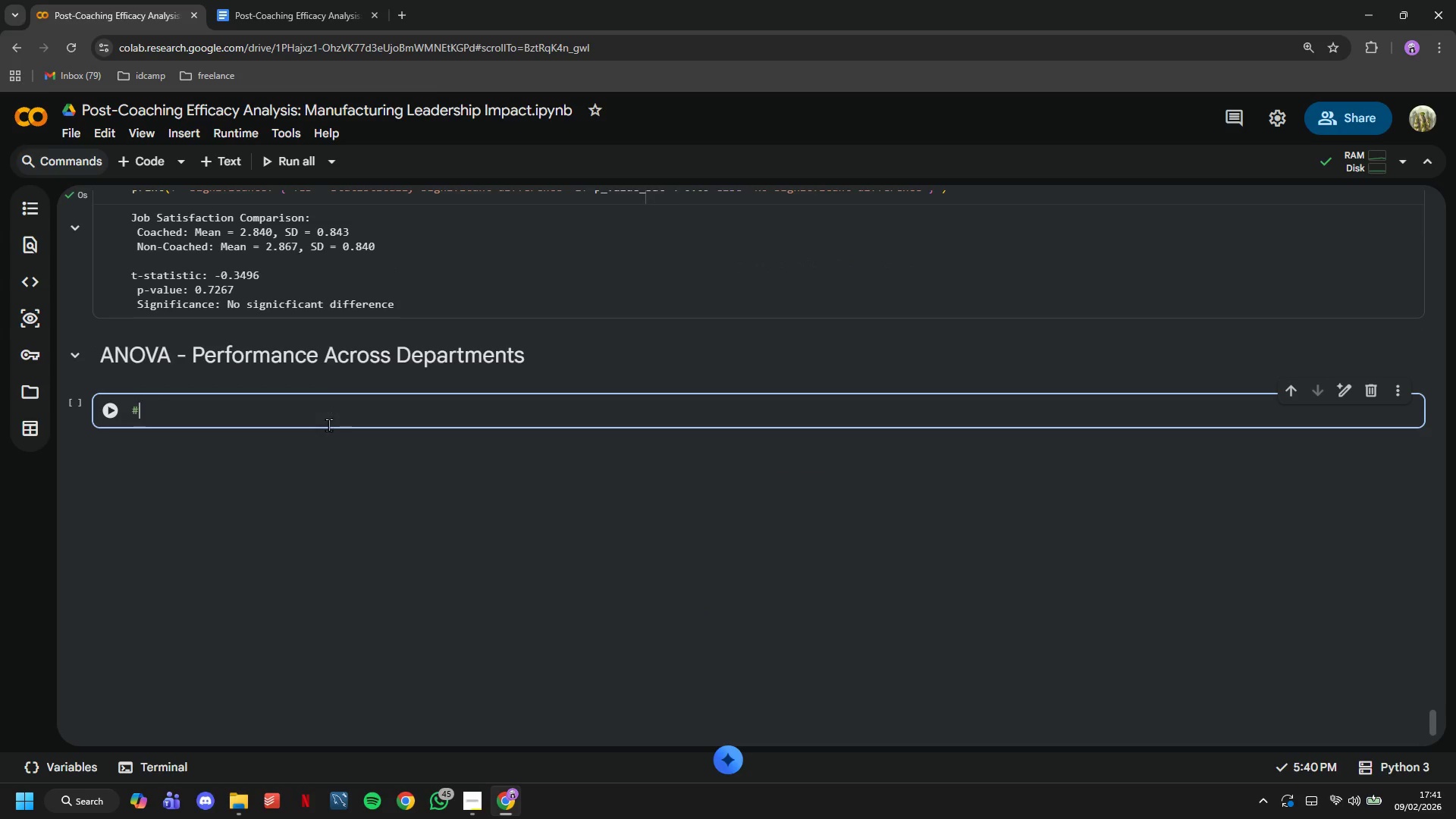 
type(# Group performance ratings by department)
 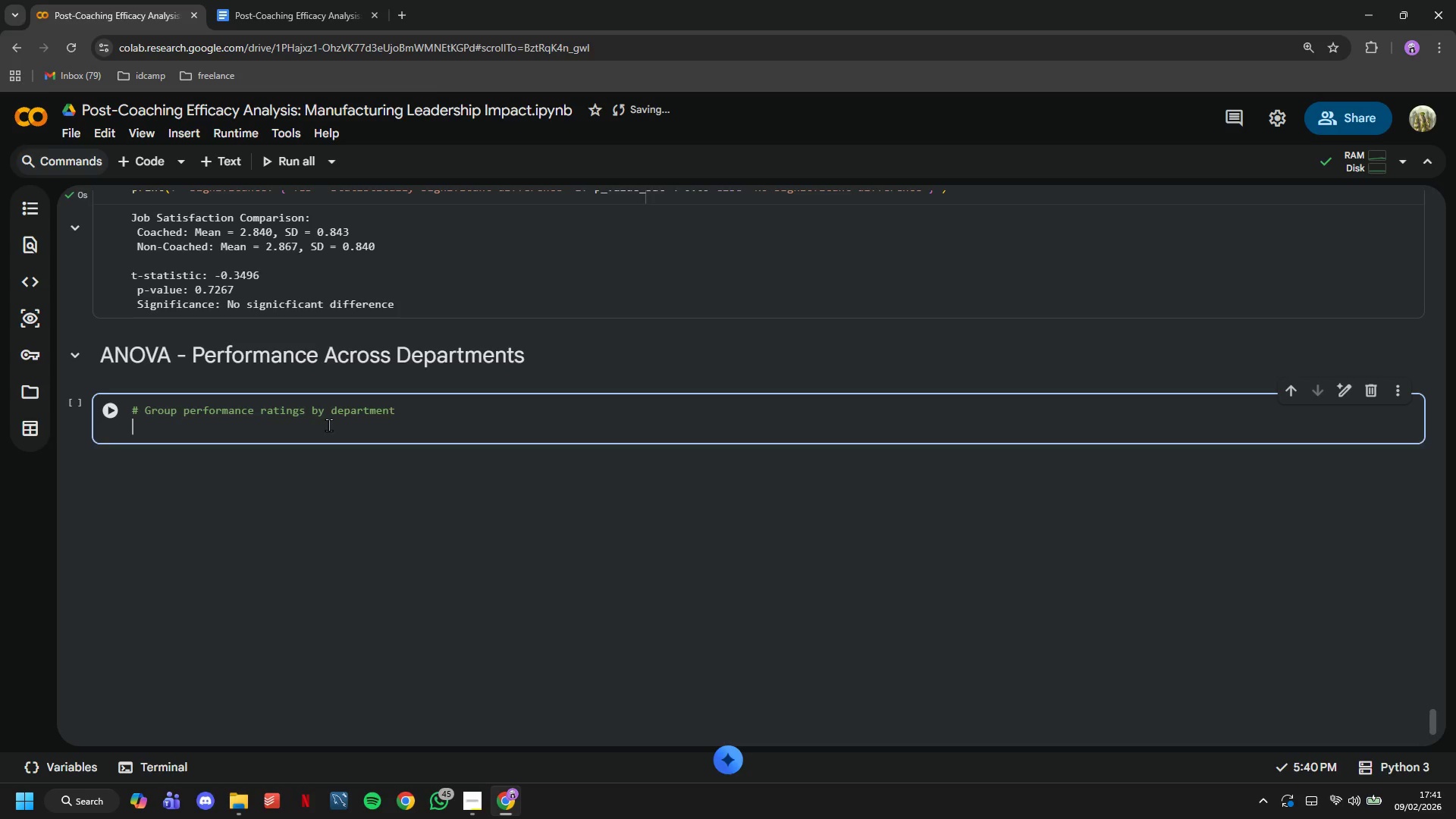 
key(Enter)
 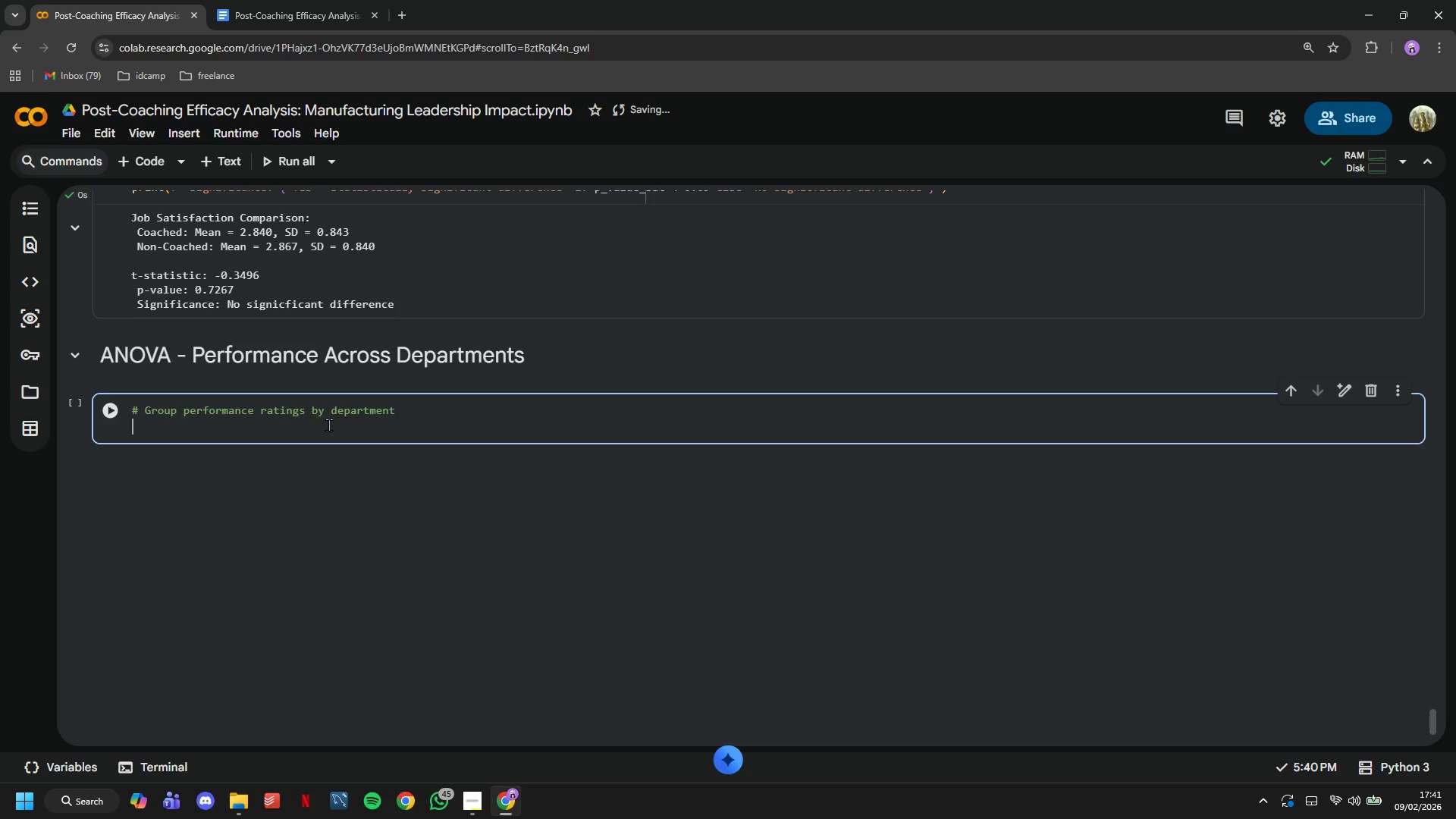 
type(dept_groups = [hr_df[hr_df['Departke)
key(Backspace)
key(Backspace)
type(ment)
 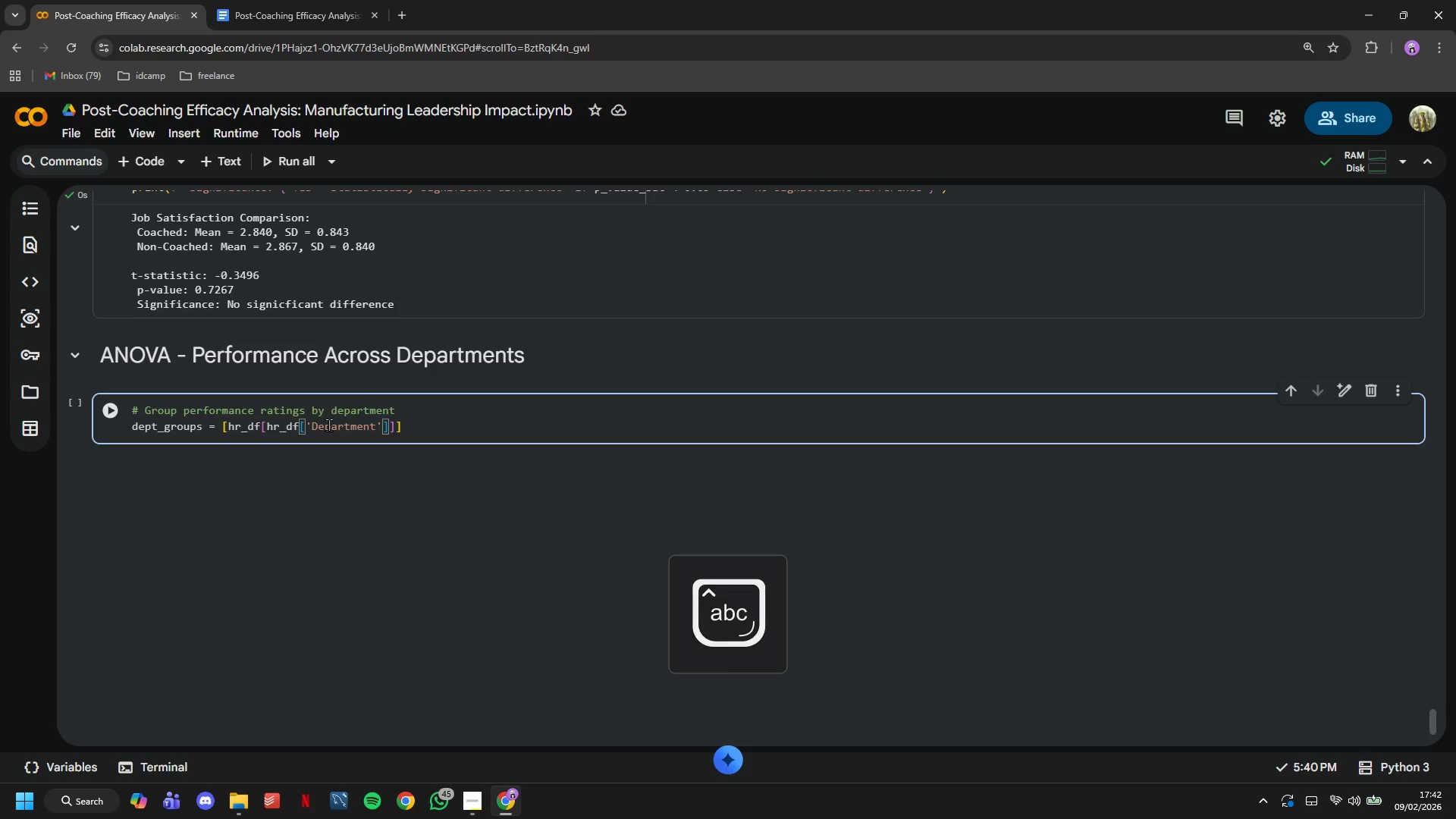 
key(ArrowRight)
 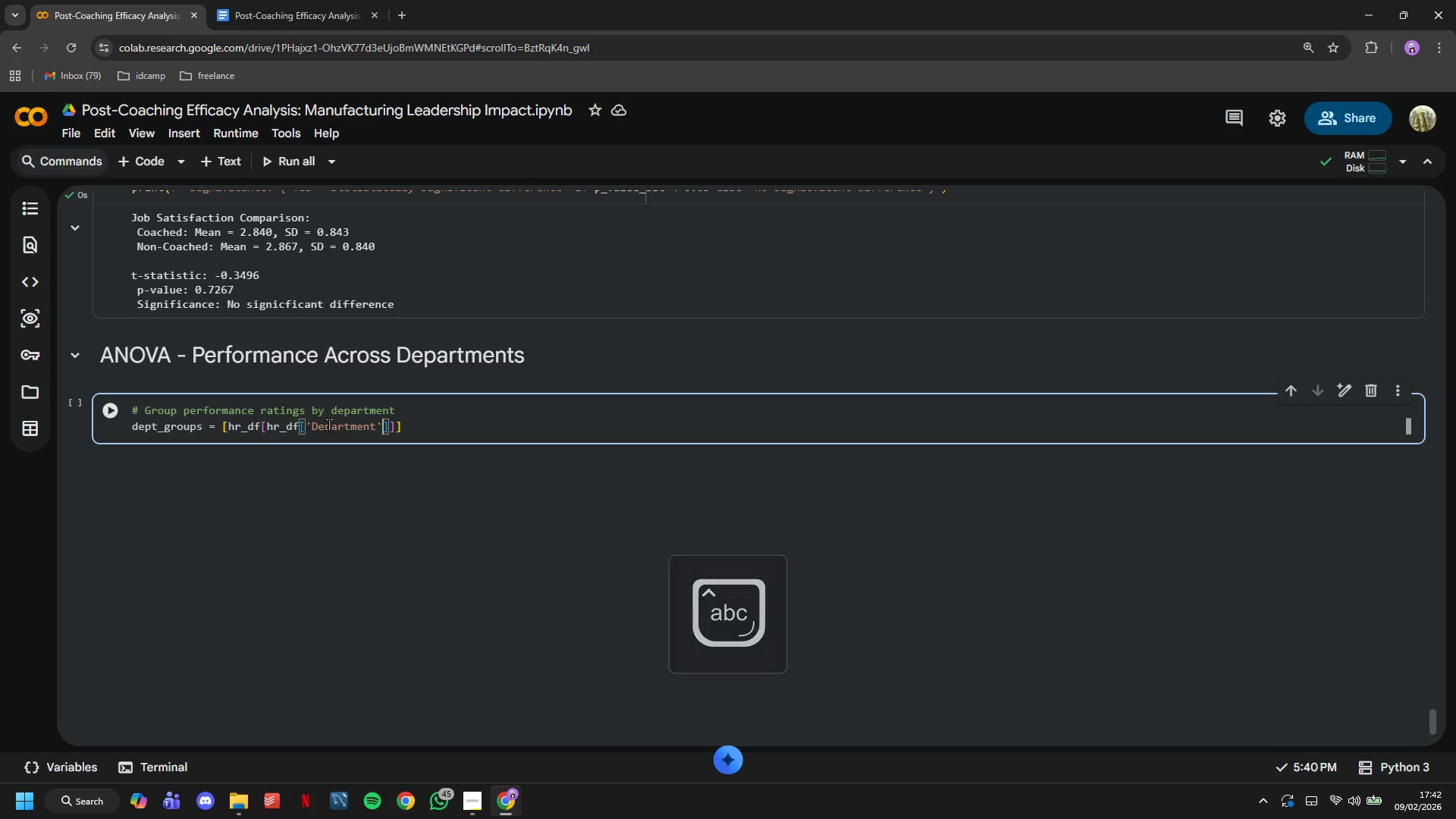 
key(ArrowRight)
 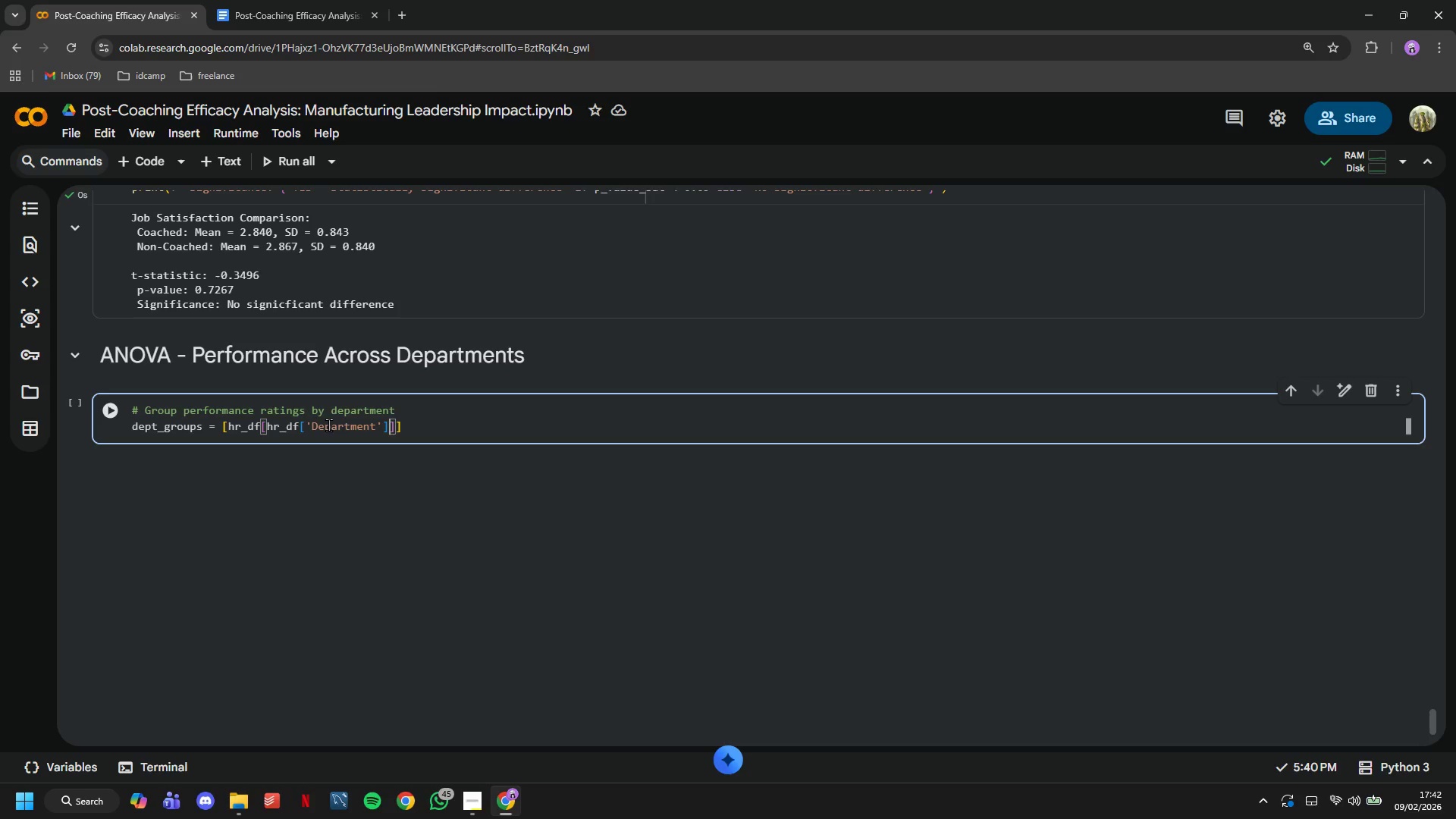 
type( == dept)
 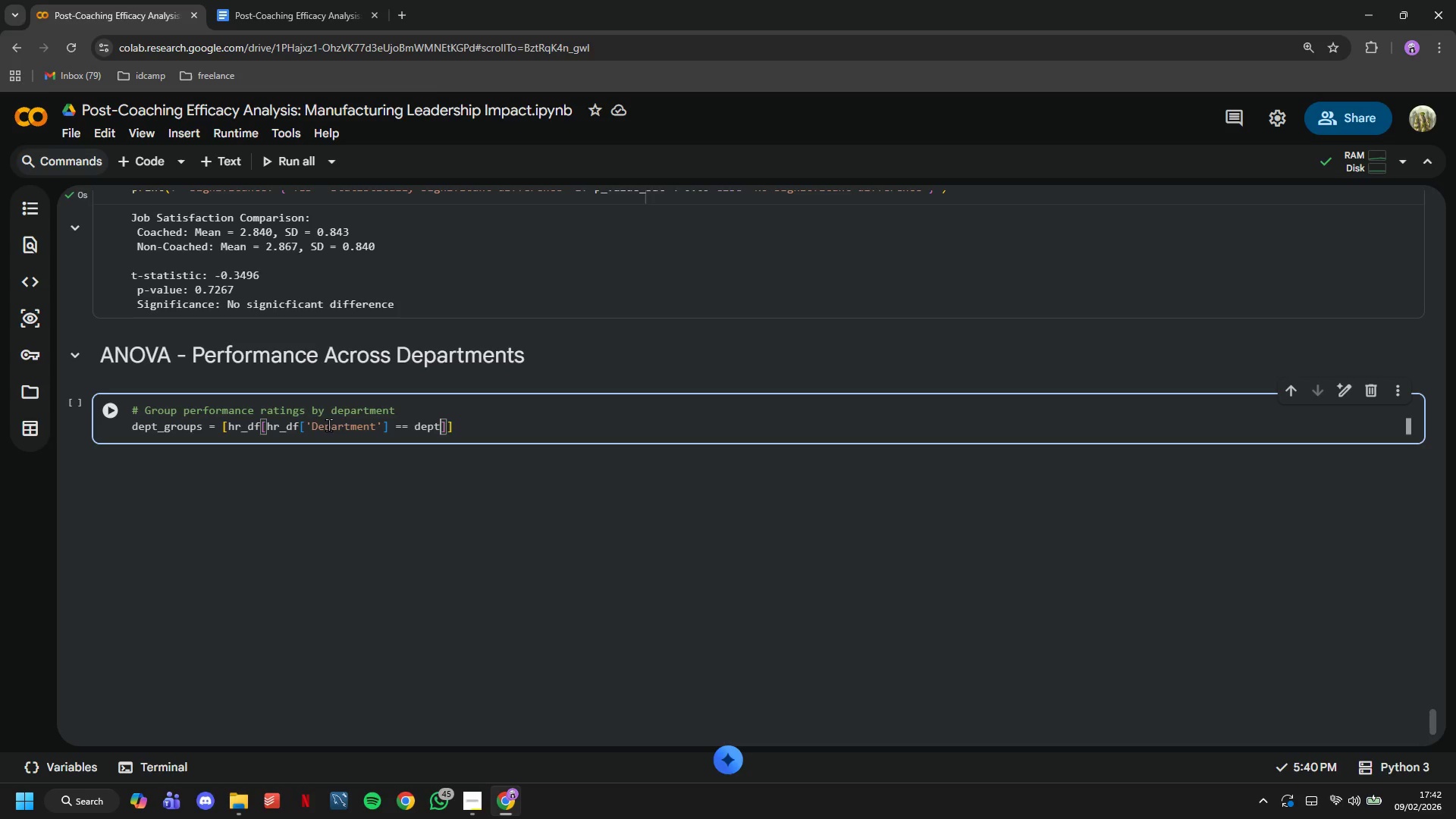 
key(ArrowRight)
 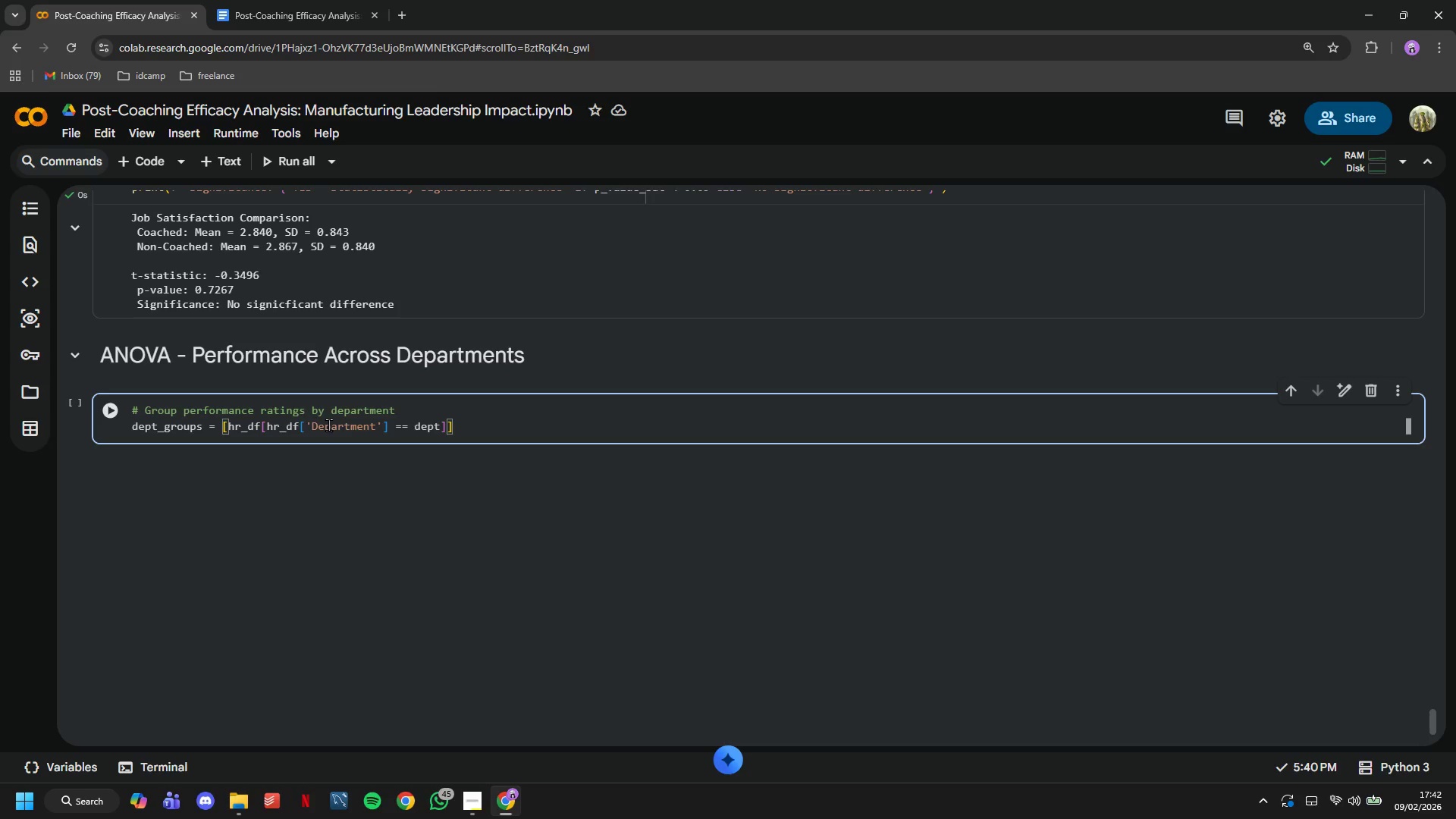 
type(['PerformanceRating)
 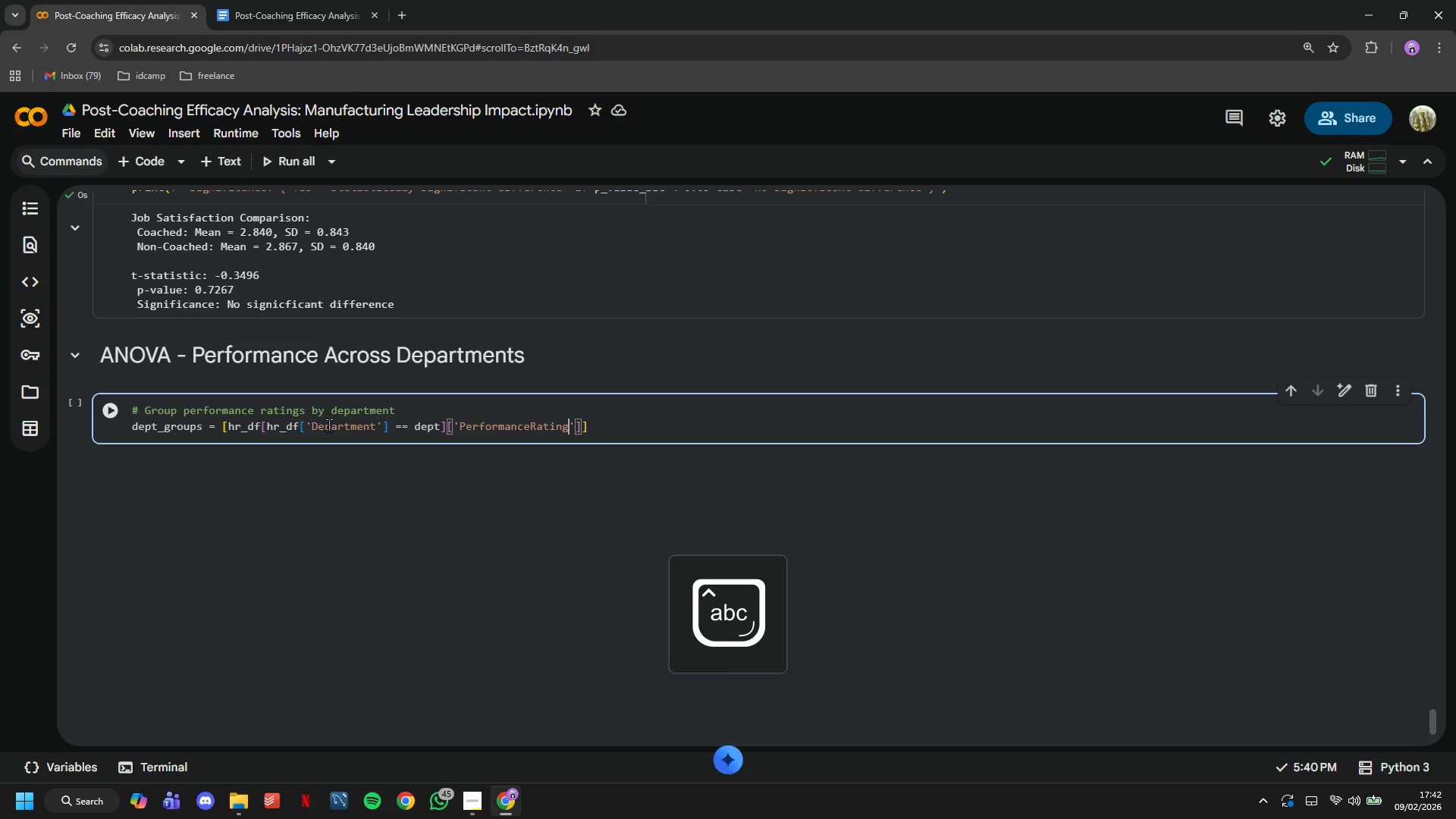 
key(ArrowRight)
 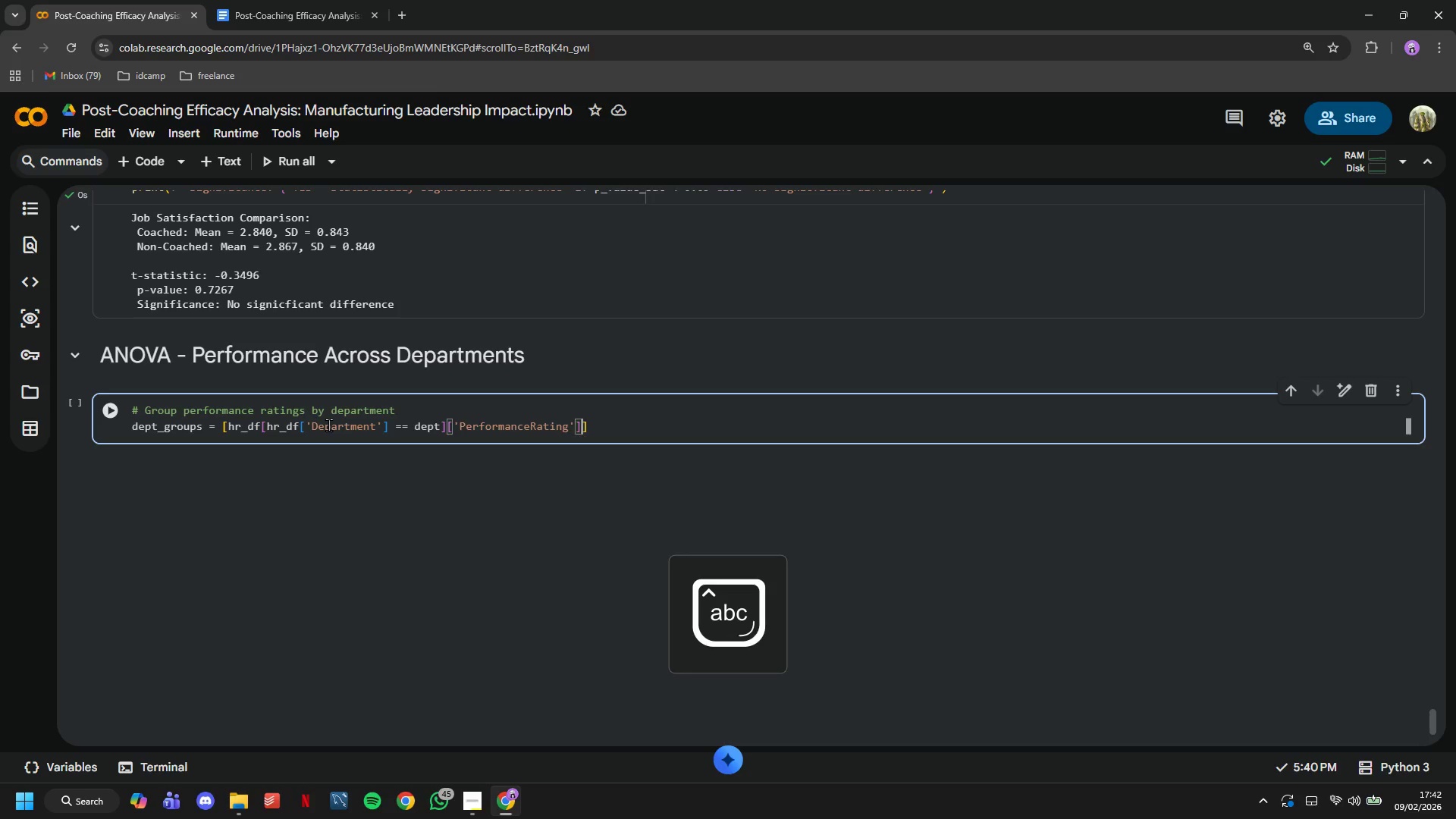 
key(ArrowRight)
 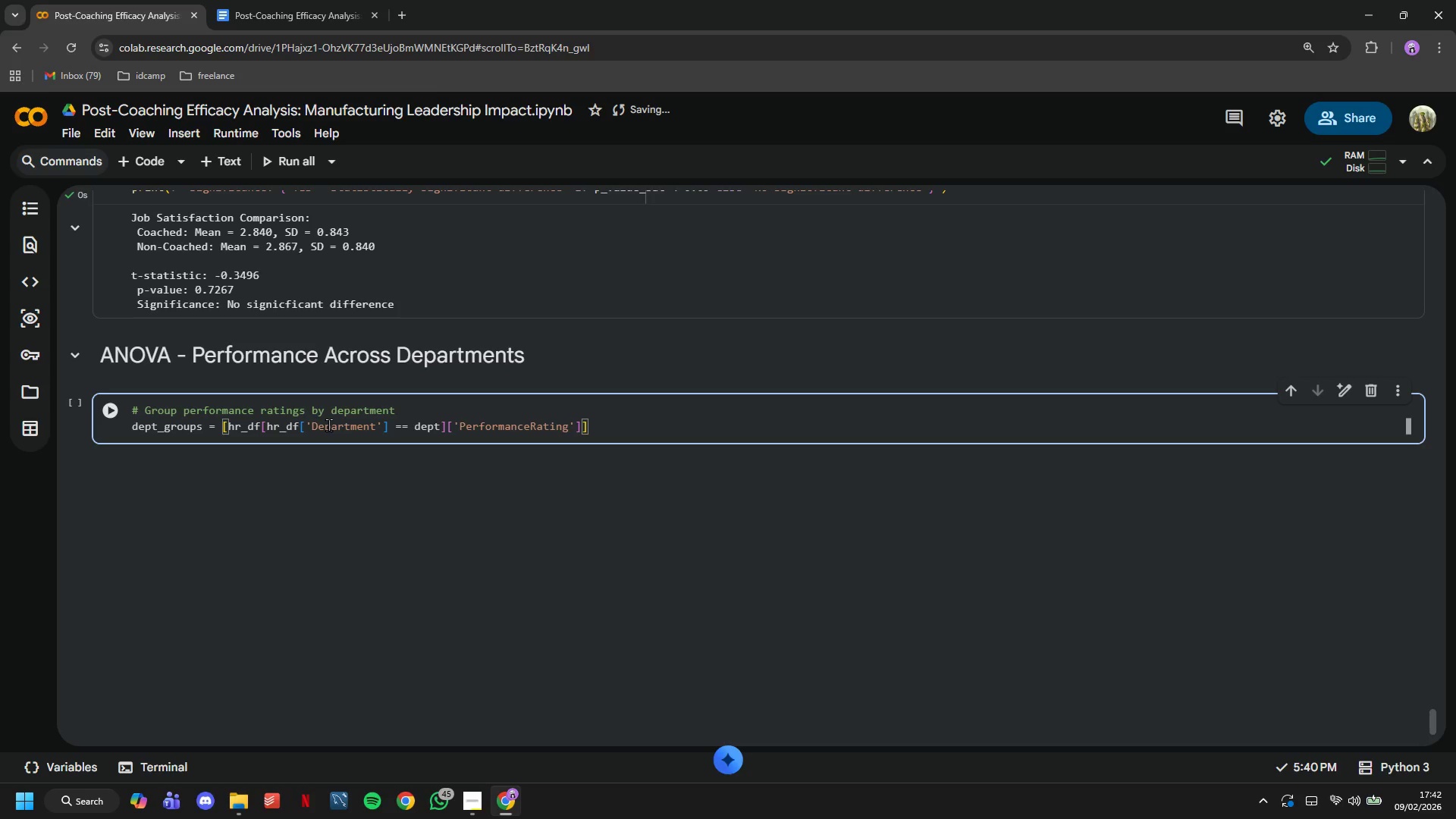 
hold_key(key=ArrowLeft, duration=1.11)
 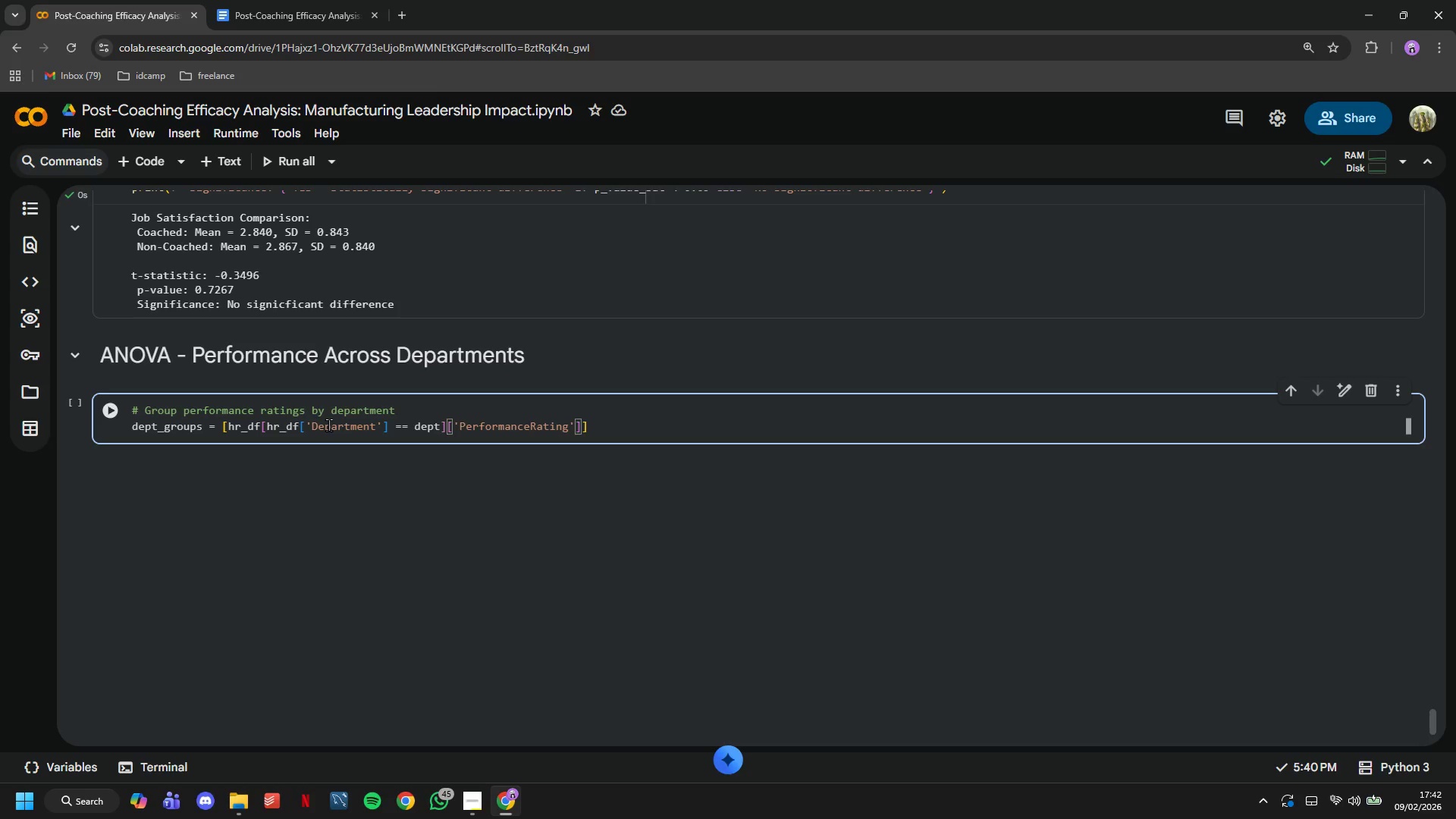 
hold_key(key=ArrowLeft, duration=0.5)
 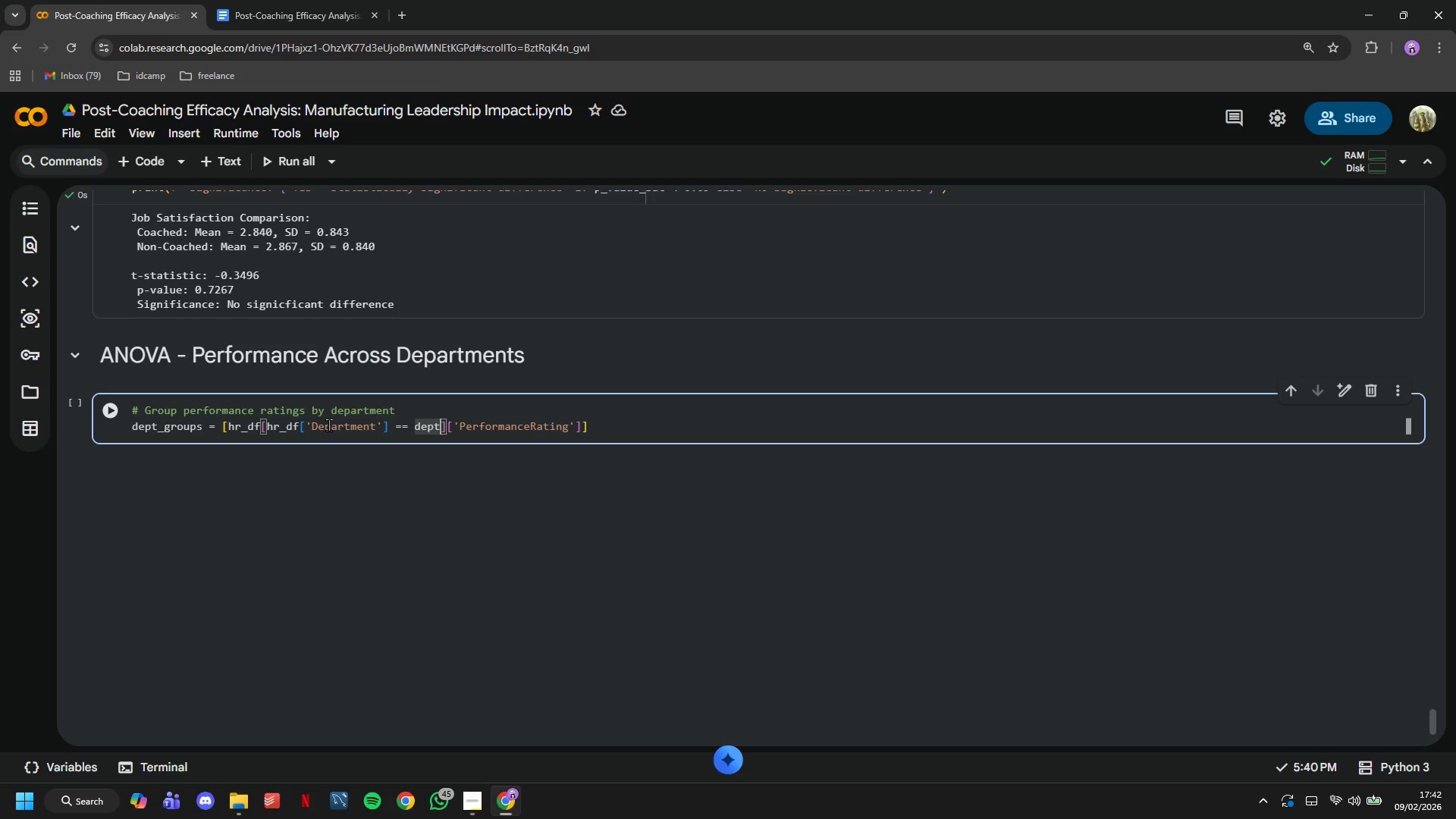 
key(ArrowRight)
 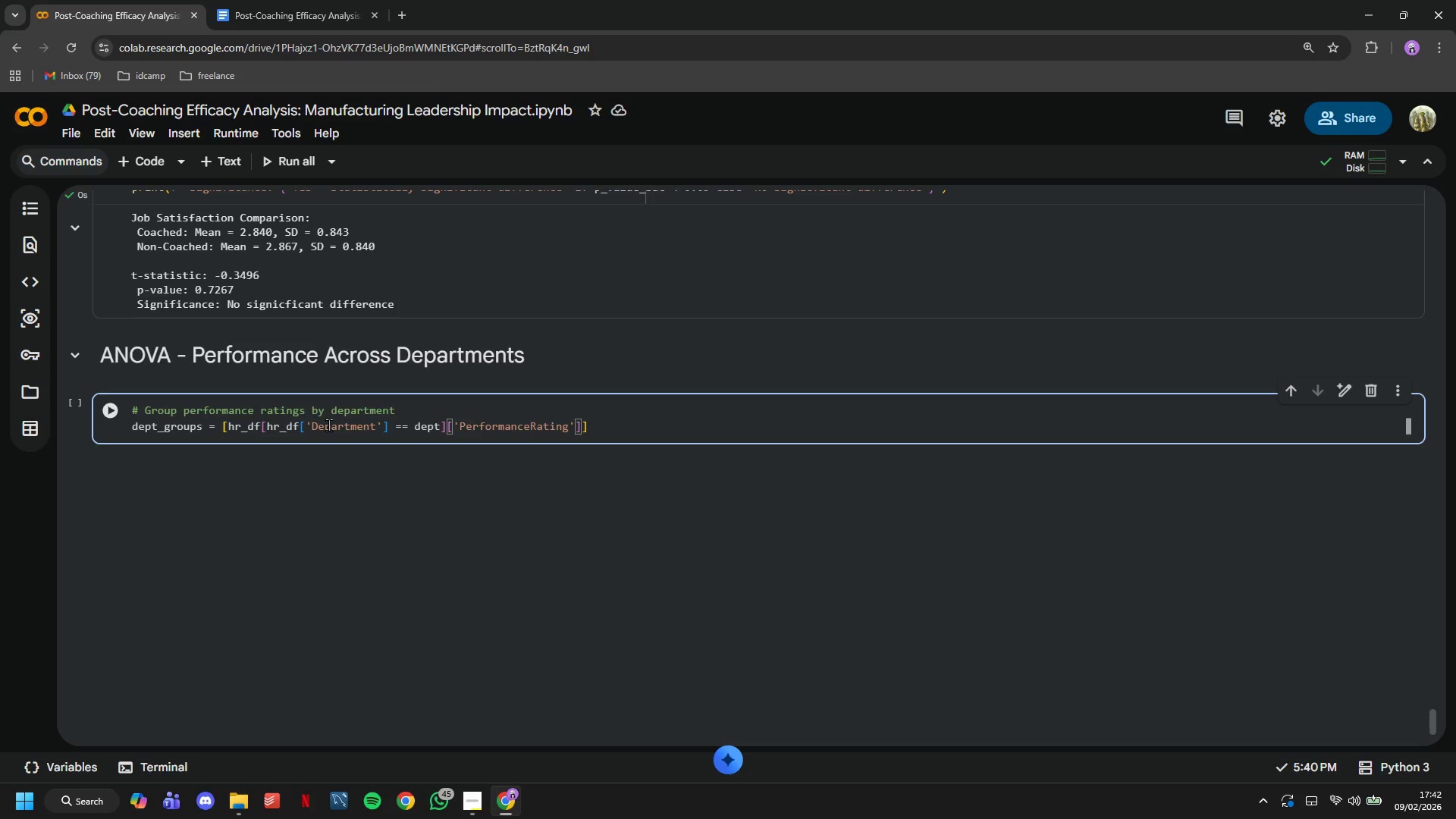 
hold_key(key=ArrowRight, duration=0.64)
 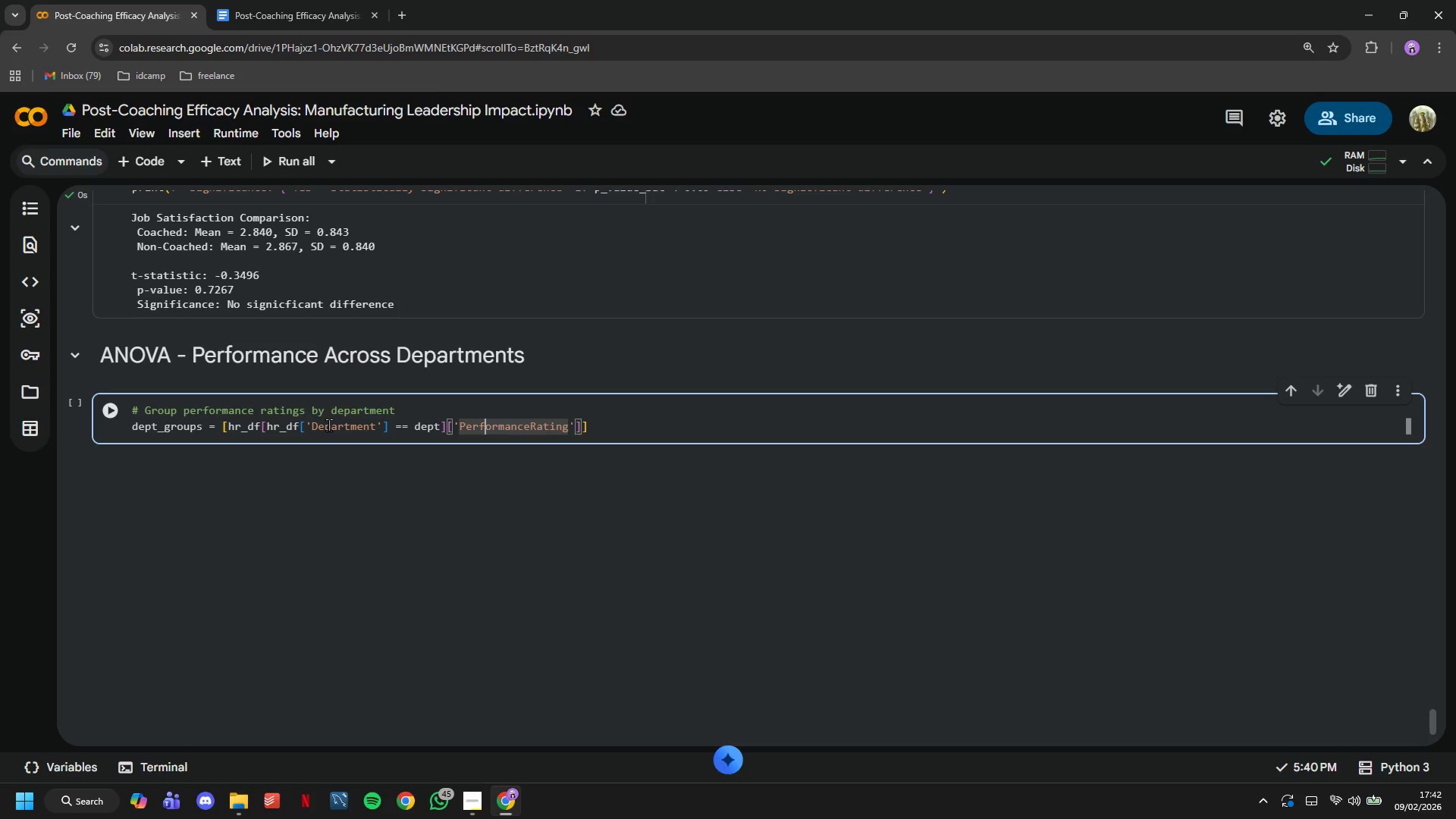 
hold_key(key=ArrowRight, duration=0.44)
 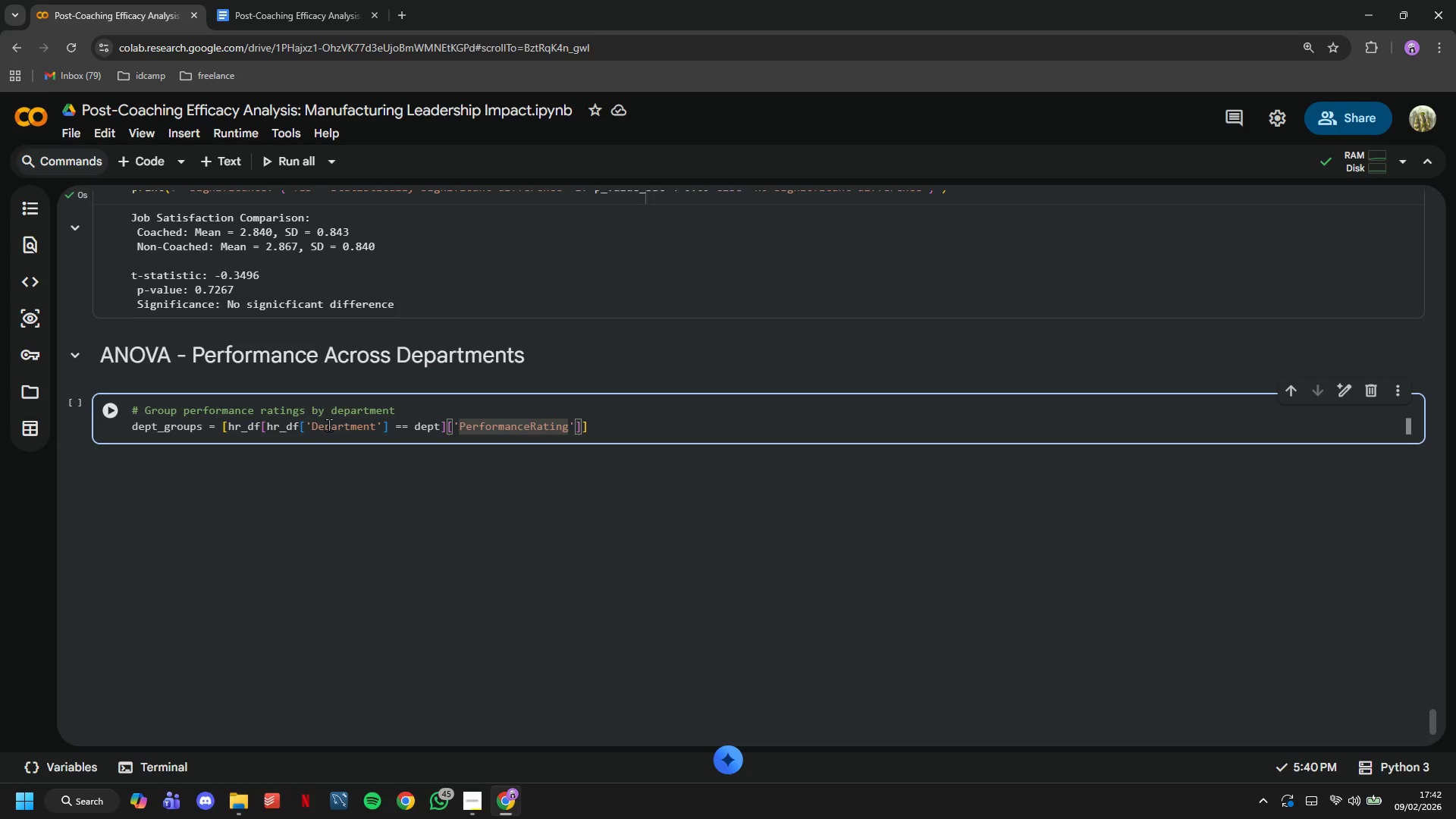 
hold_key(key=ArrowRight, duration=0.95)
 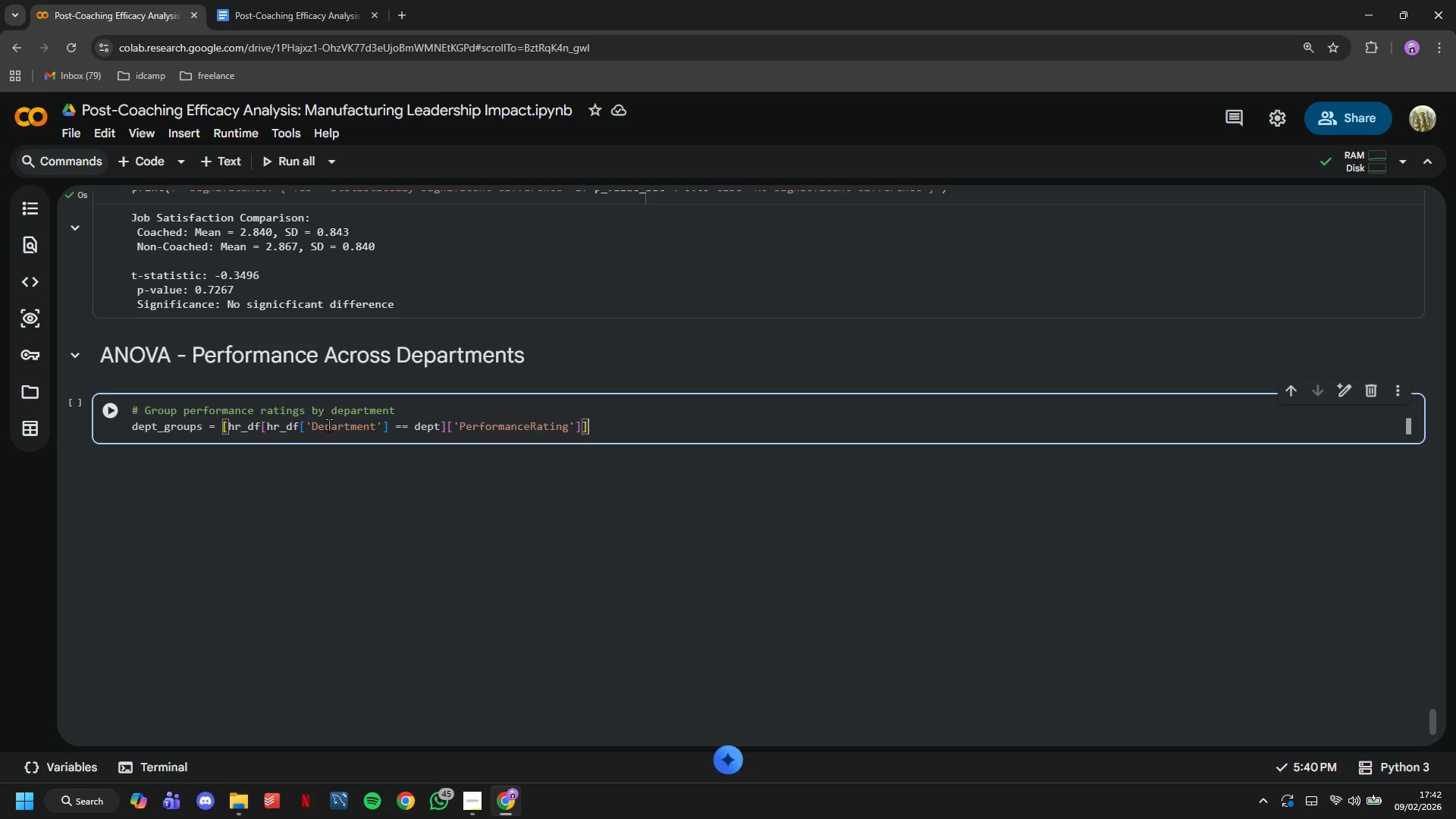 
key(ArrowLeft)
 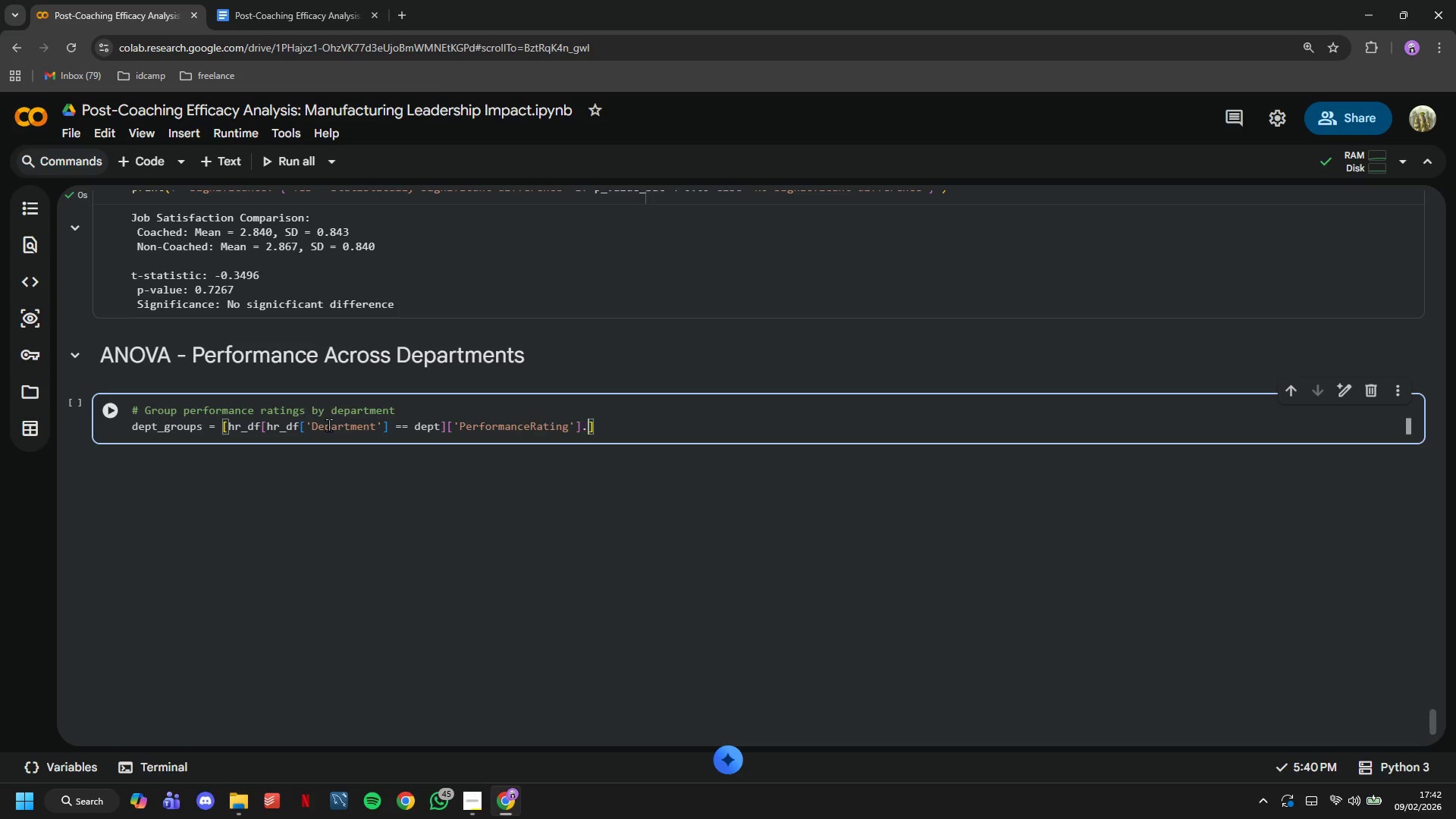 
type(.values)
 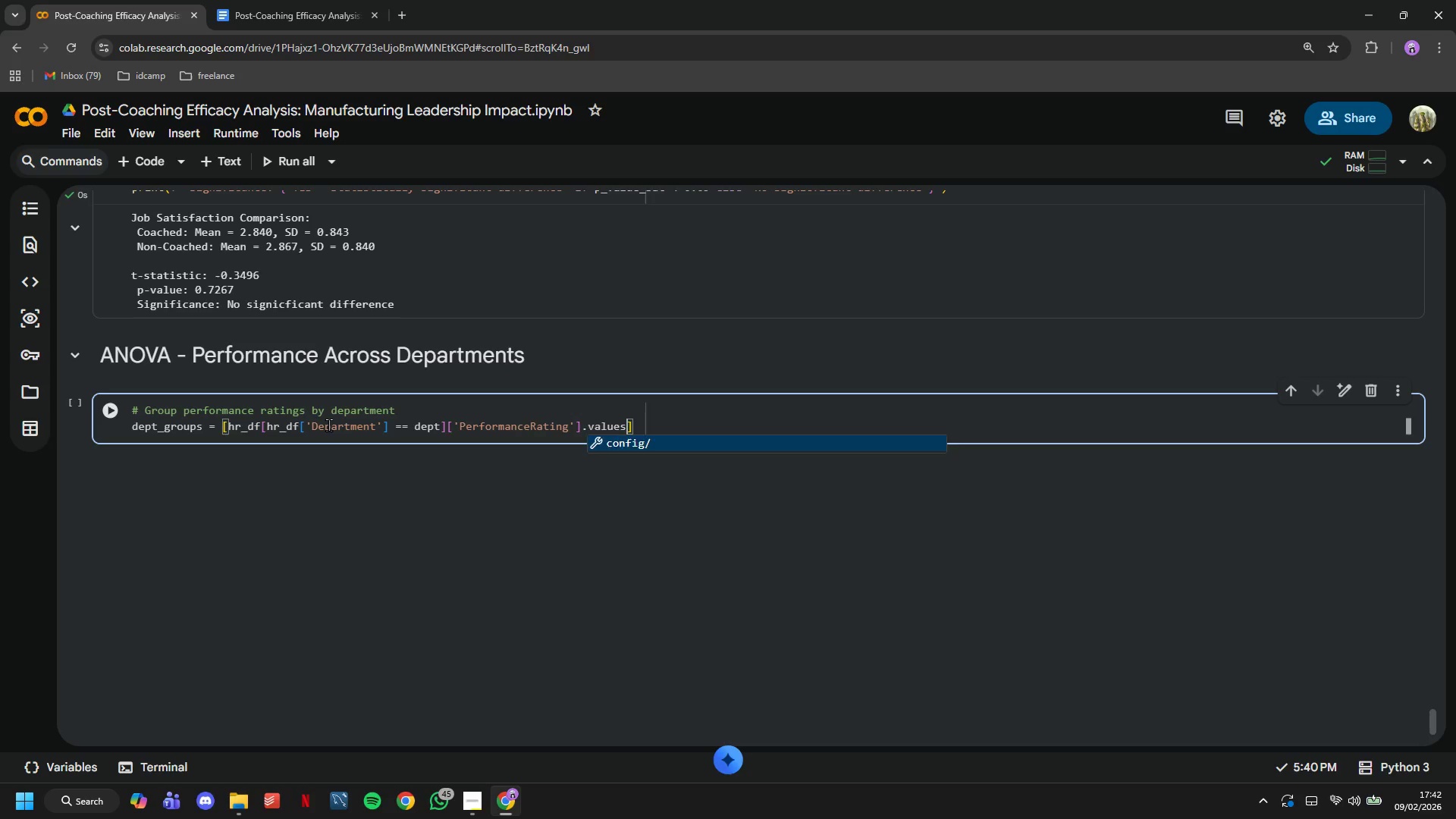 
key(Enter)
 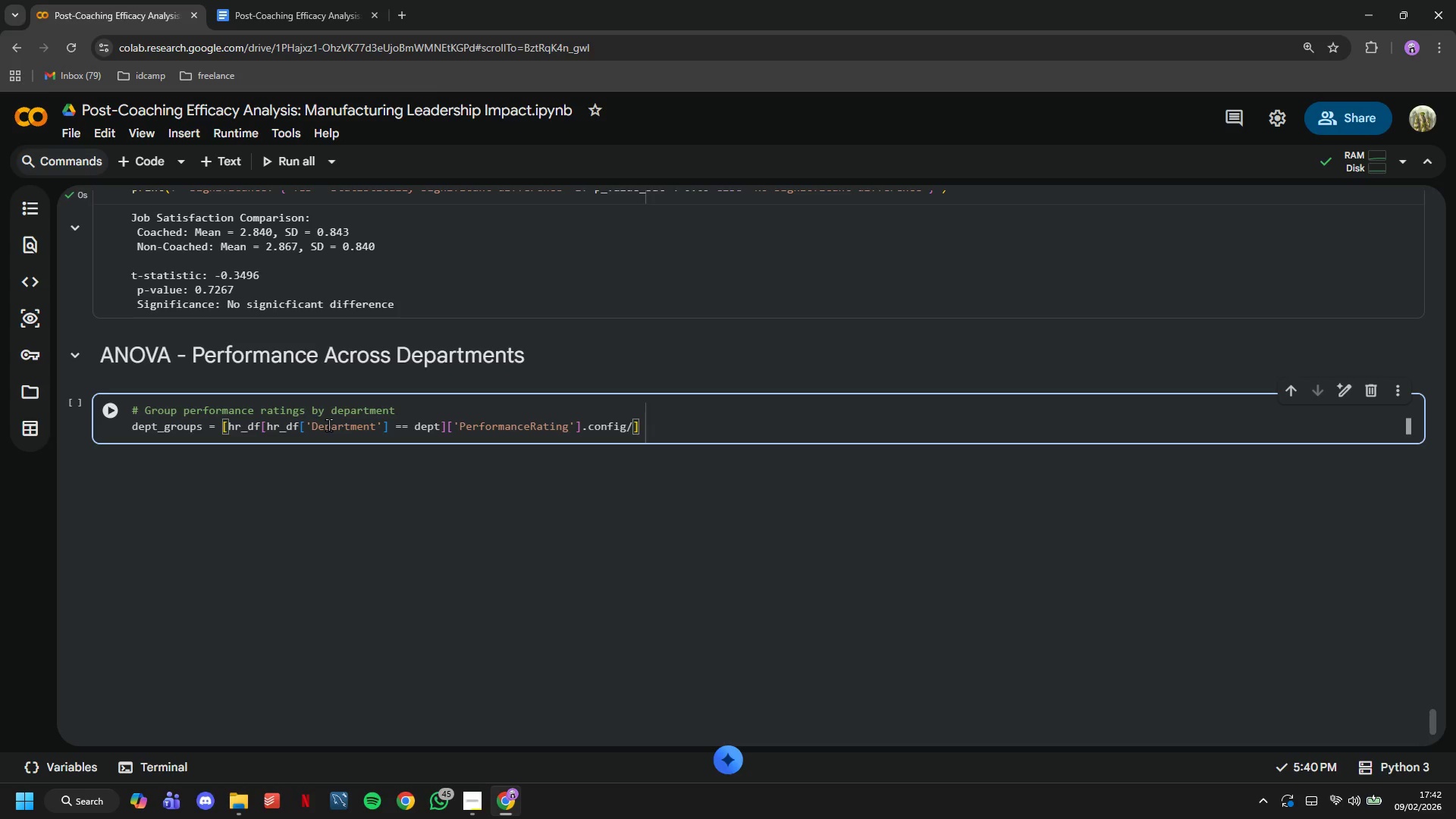 
key(Control+Z)
 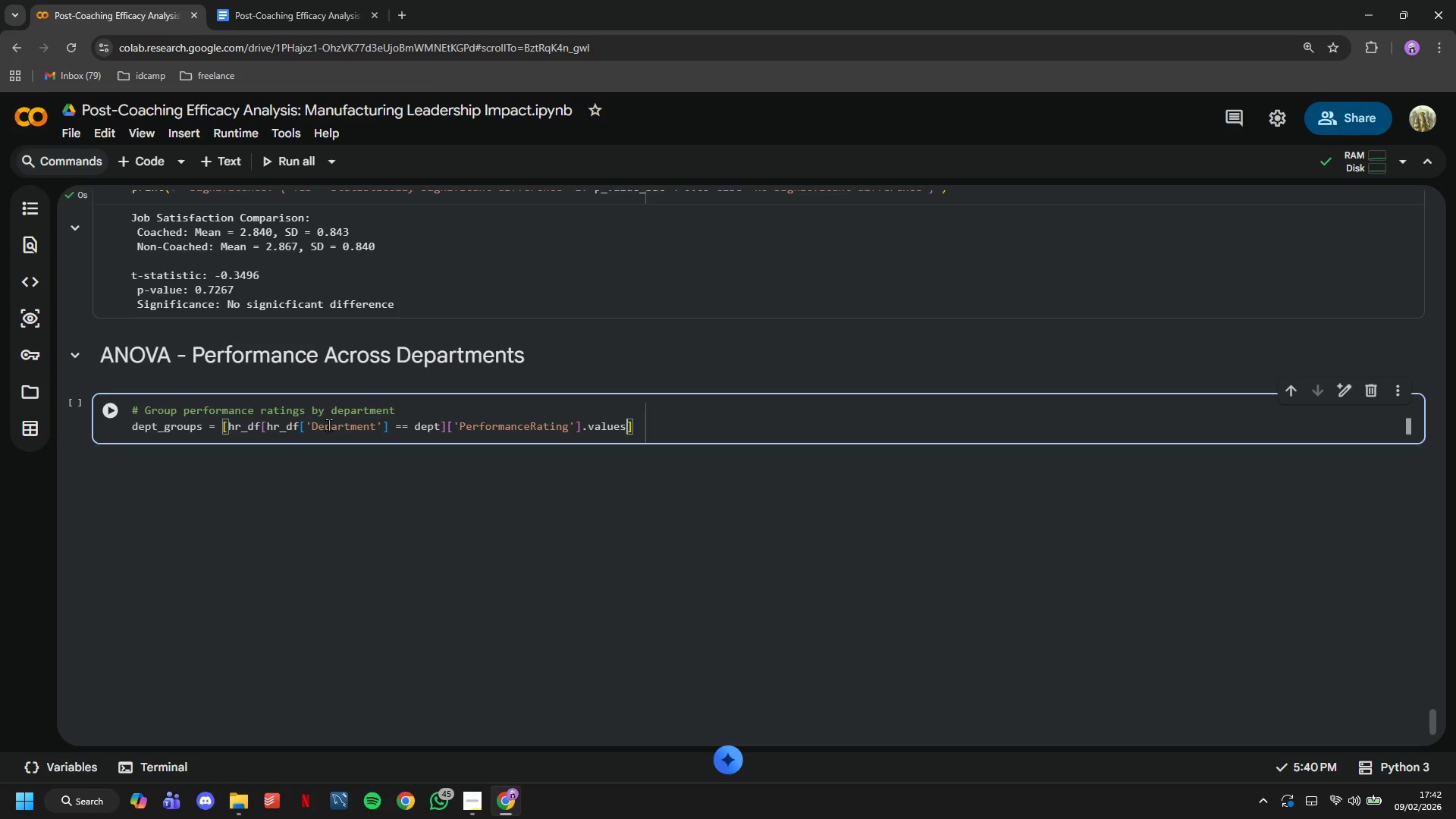 
key(Enter)
 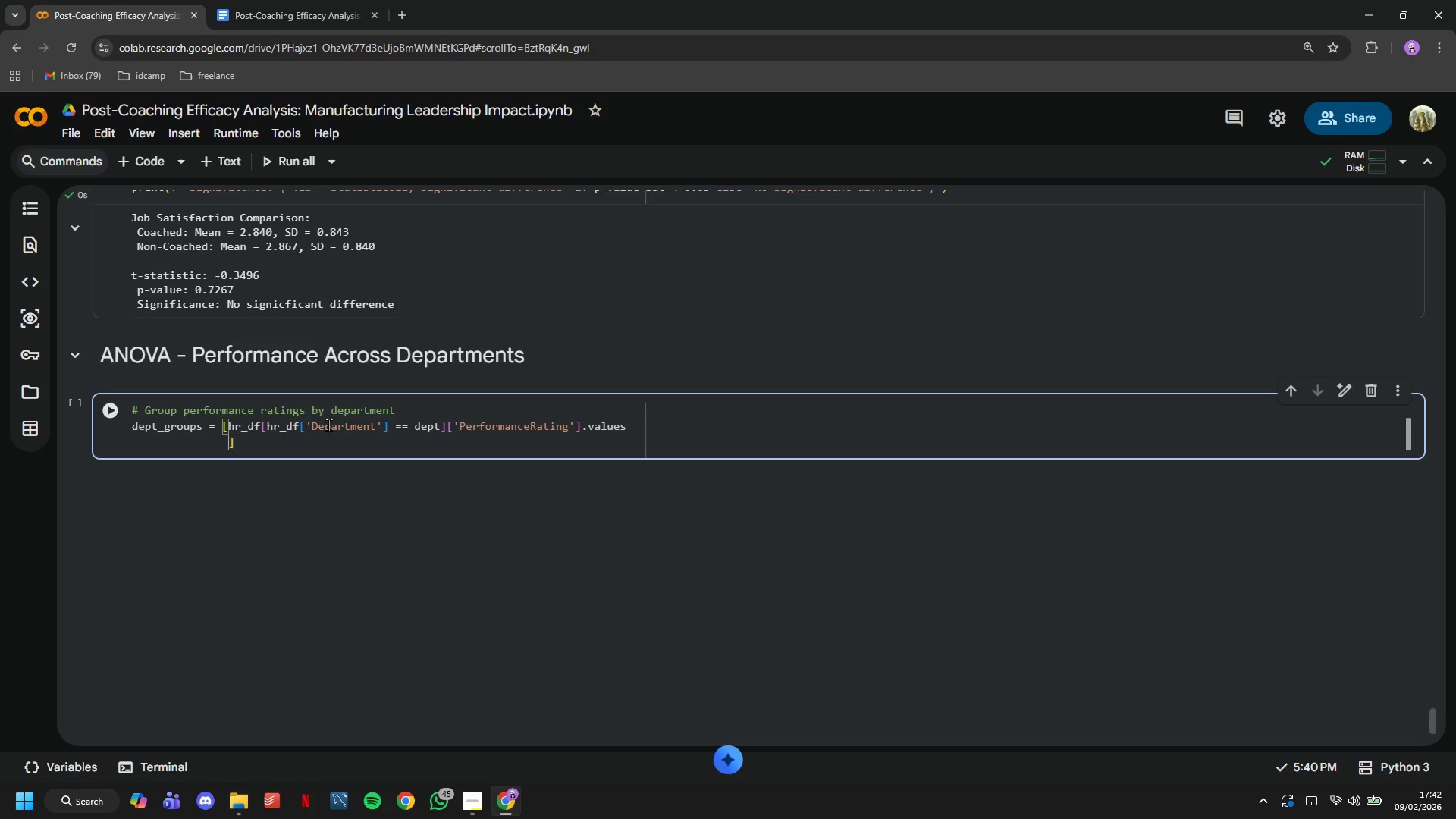 
type(for dept in hr_df['Department)
 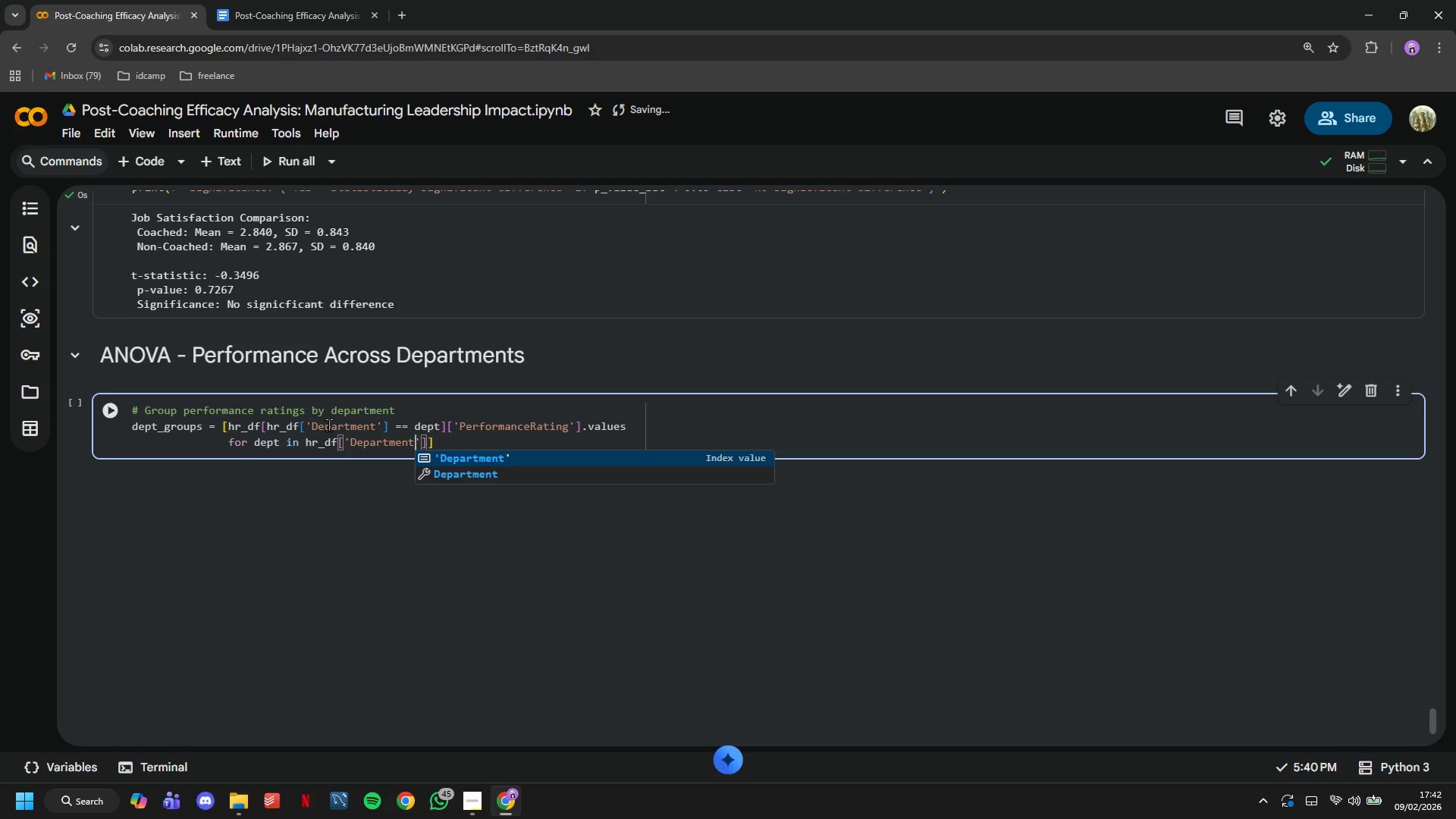 
wait(6.73)
 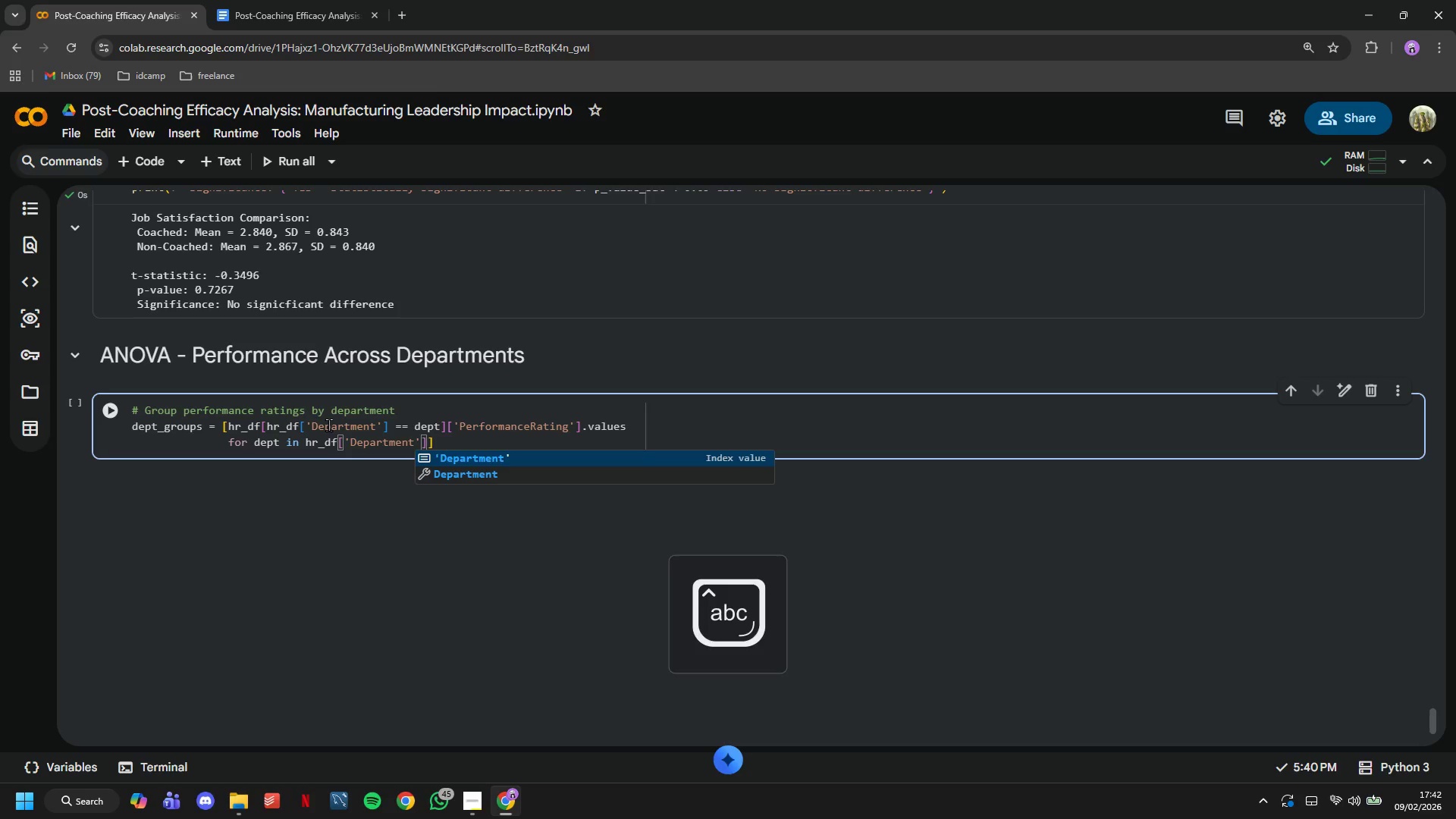 
key(ArrowRight)
 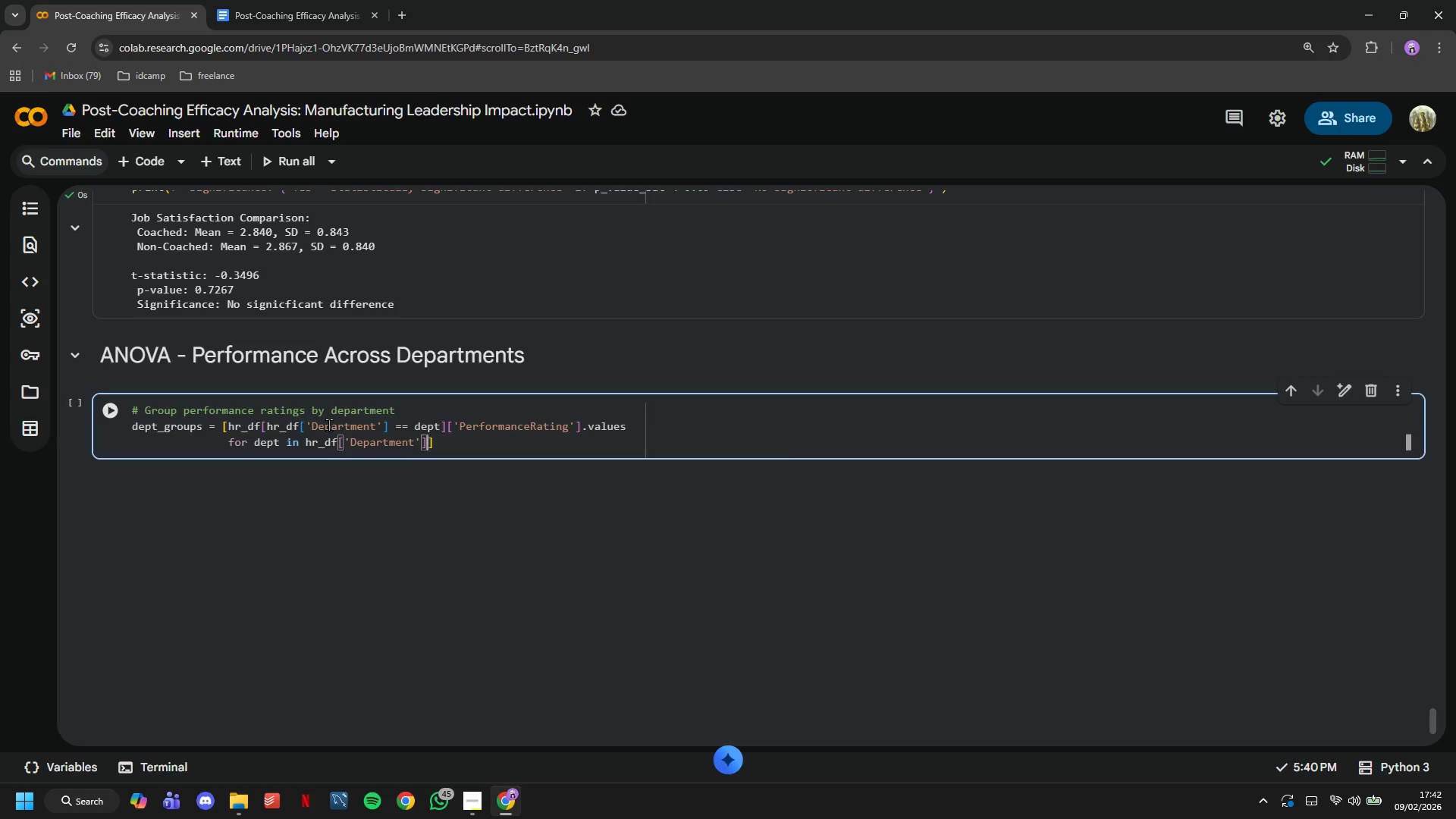 
key(ArrowRight)
 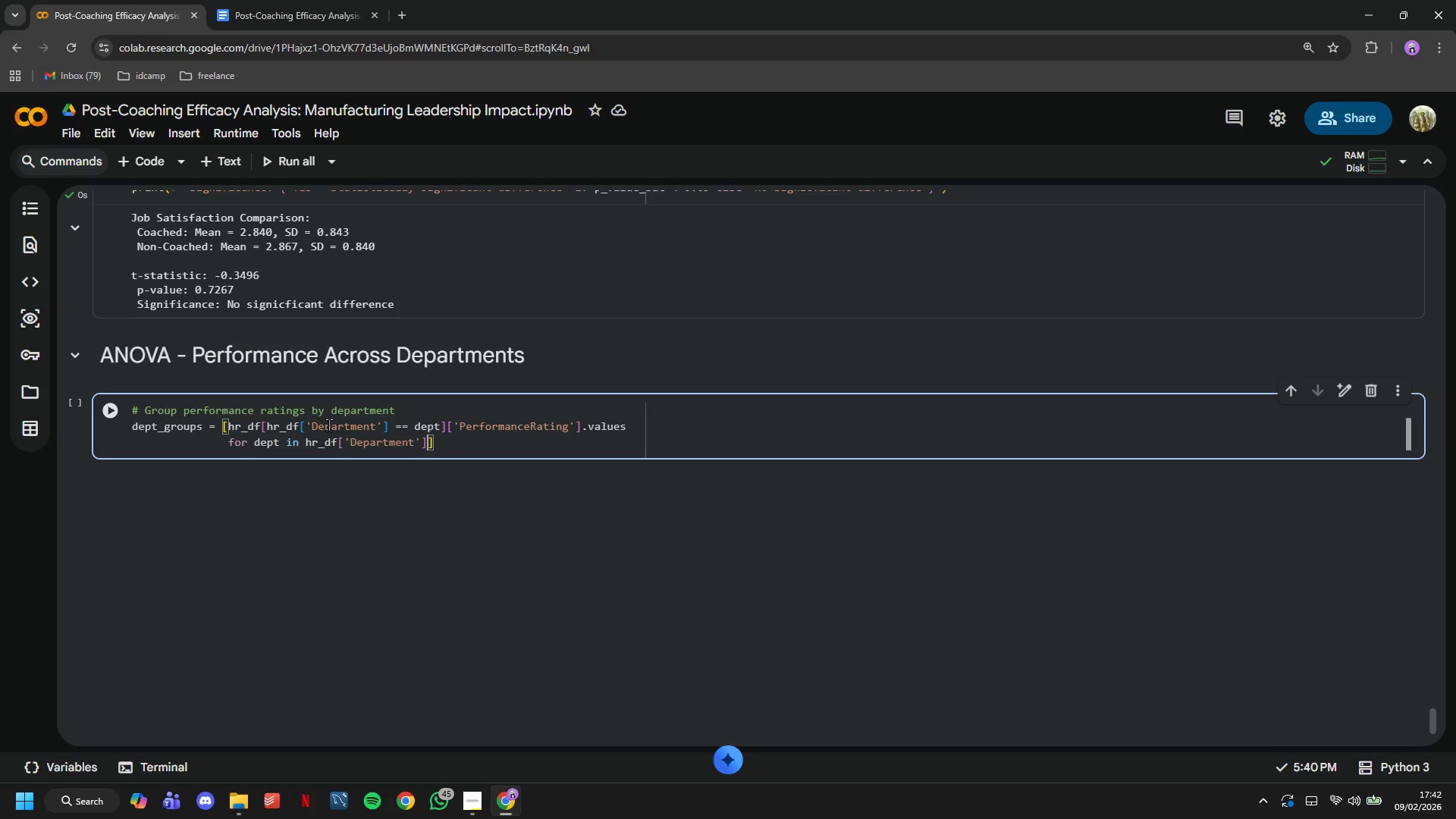 
type(.unique()
 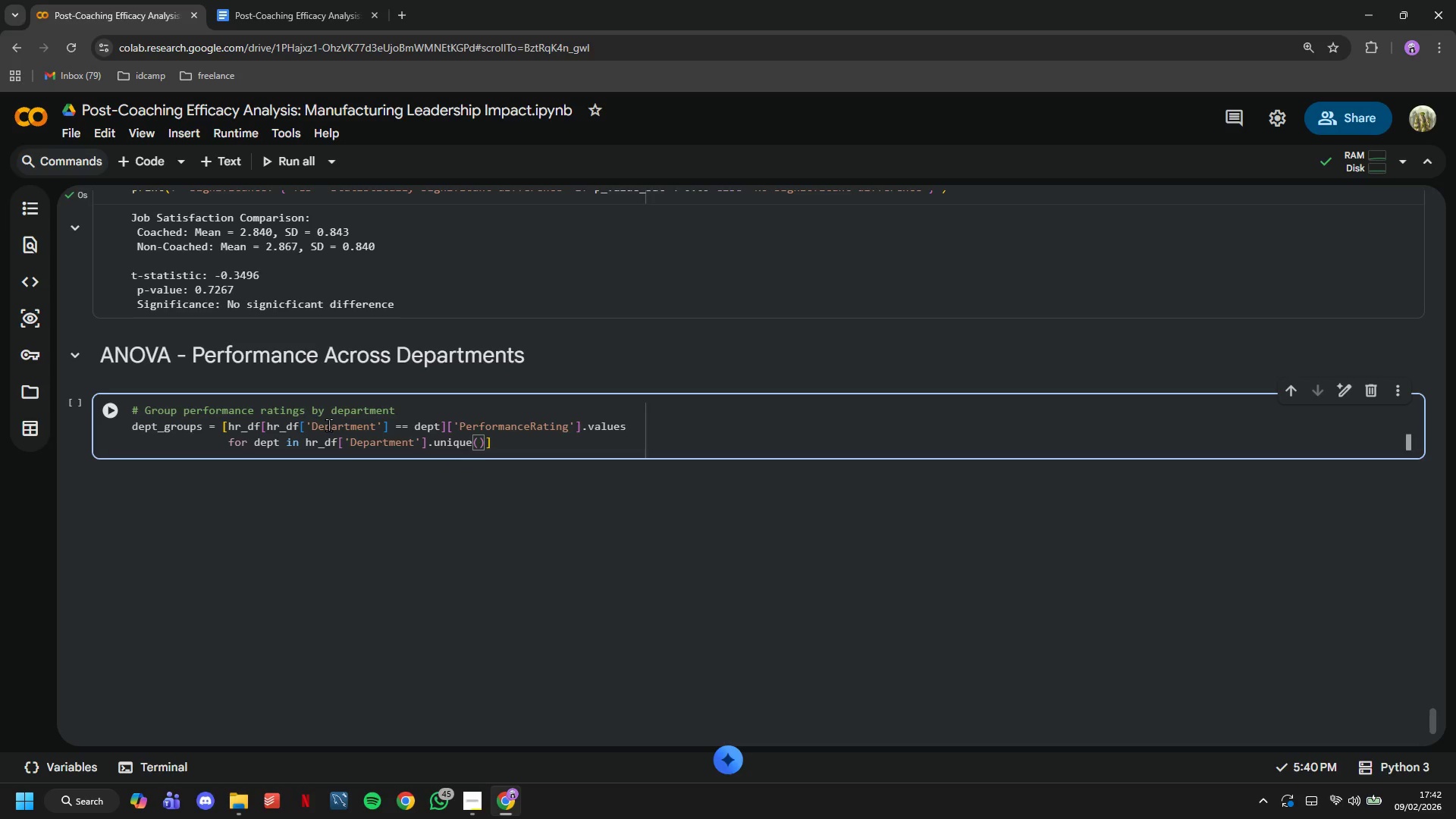 
left_click([515, 453])
 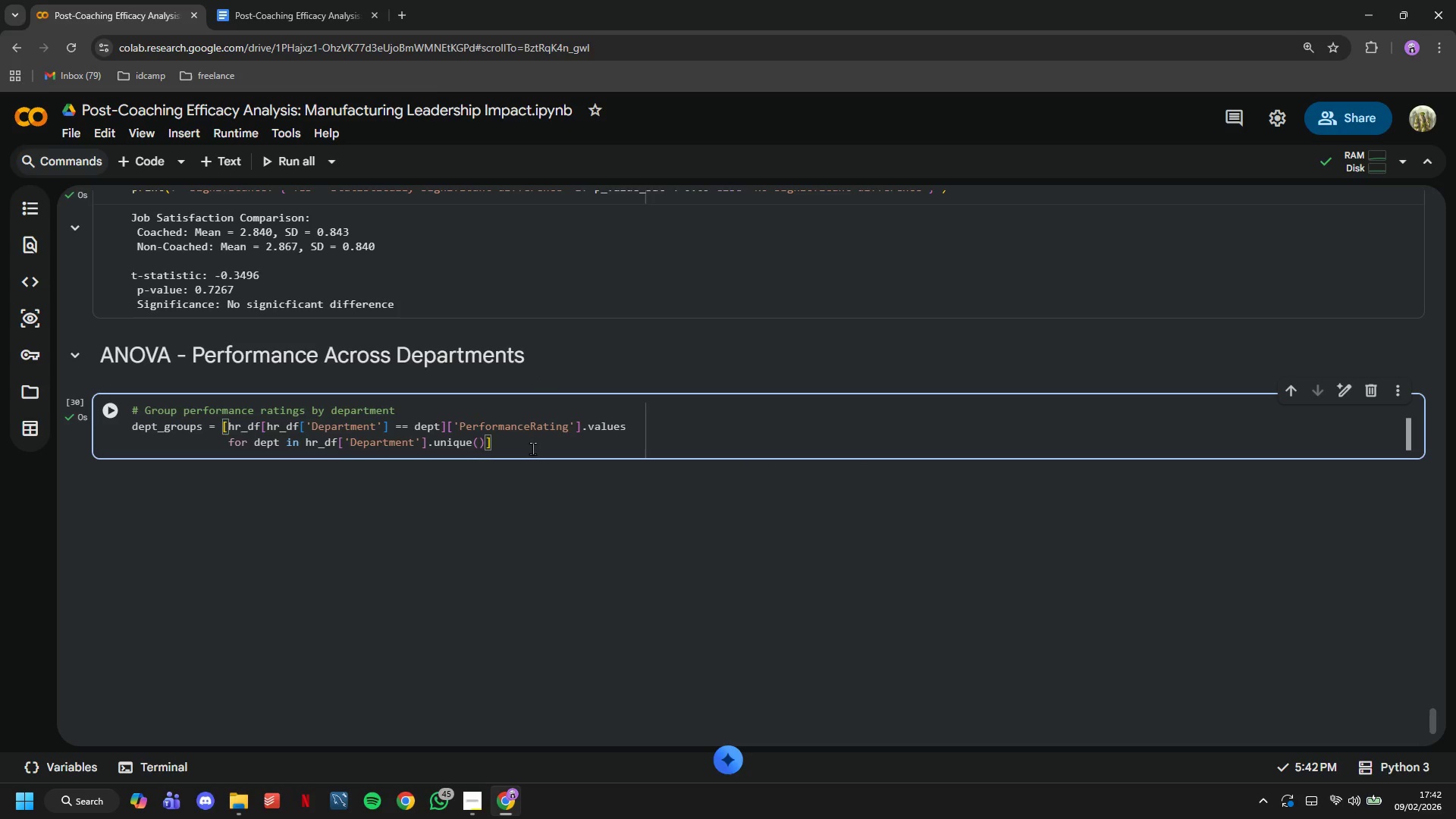 
key(Enter)
 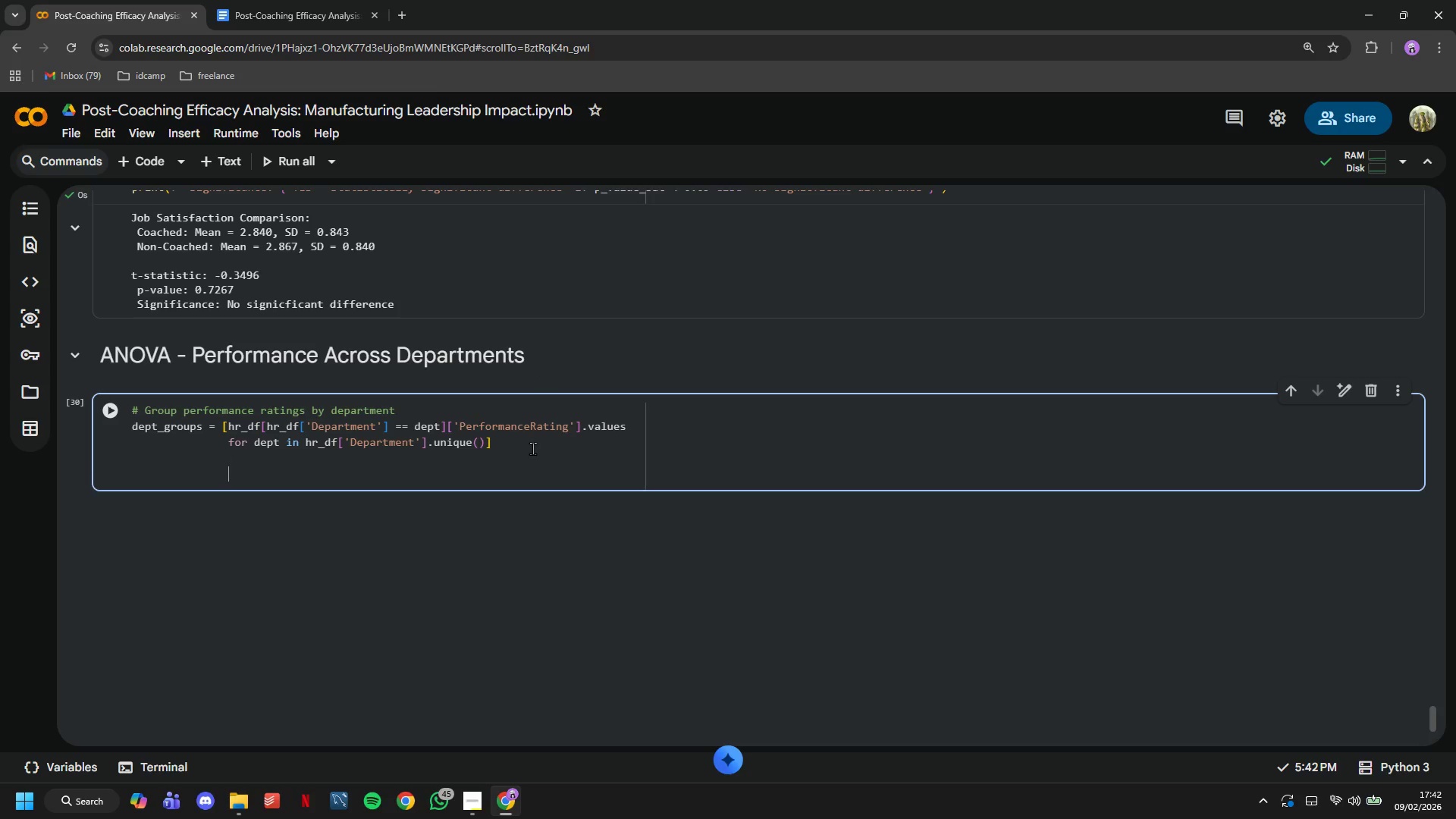 
key(Enter)
 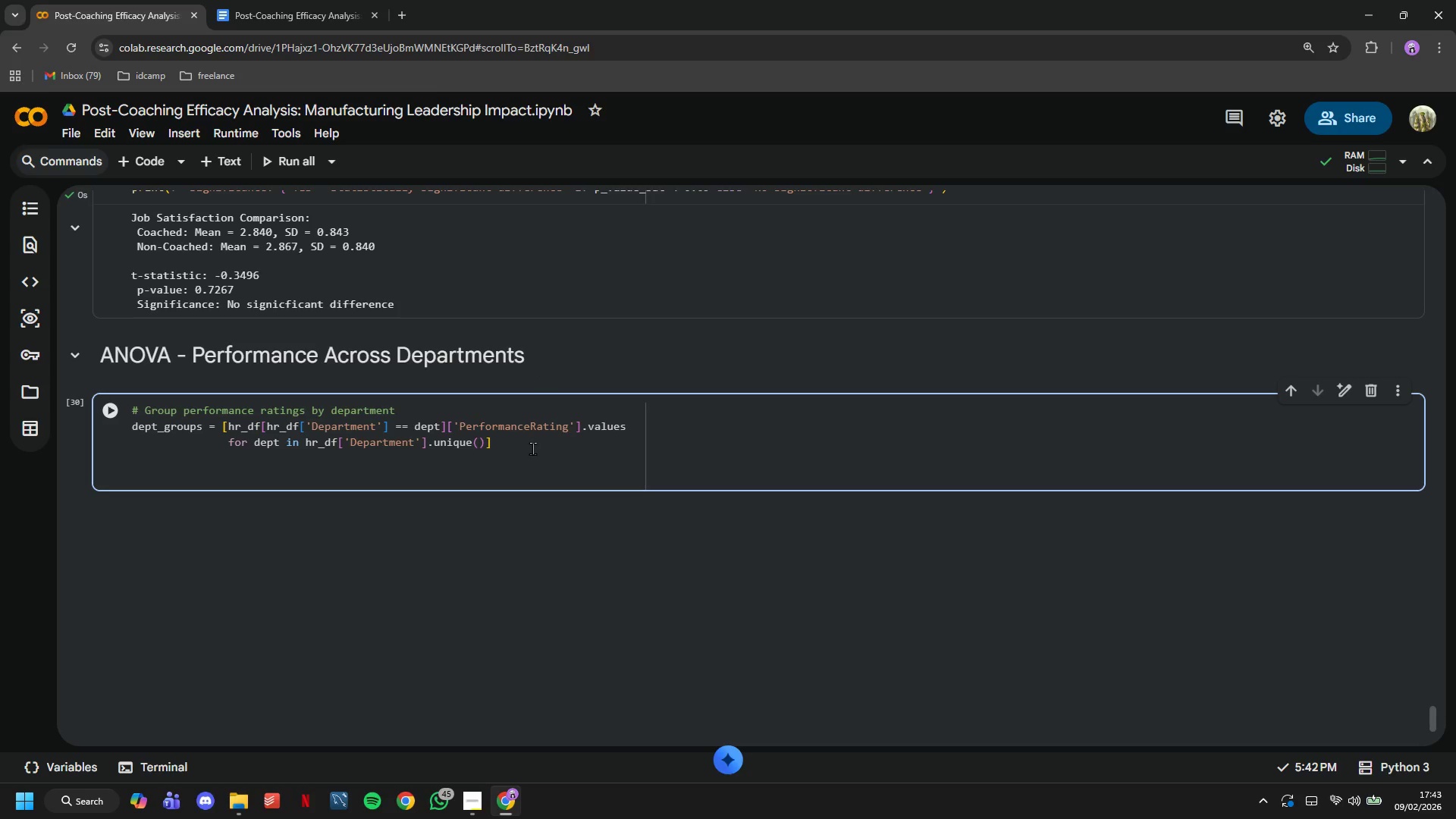 
key(Backspace)
 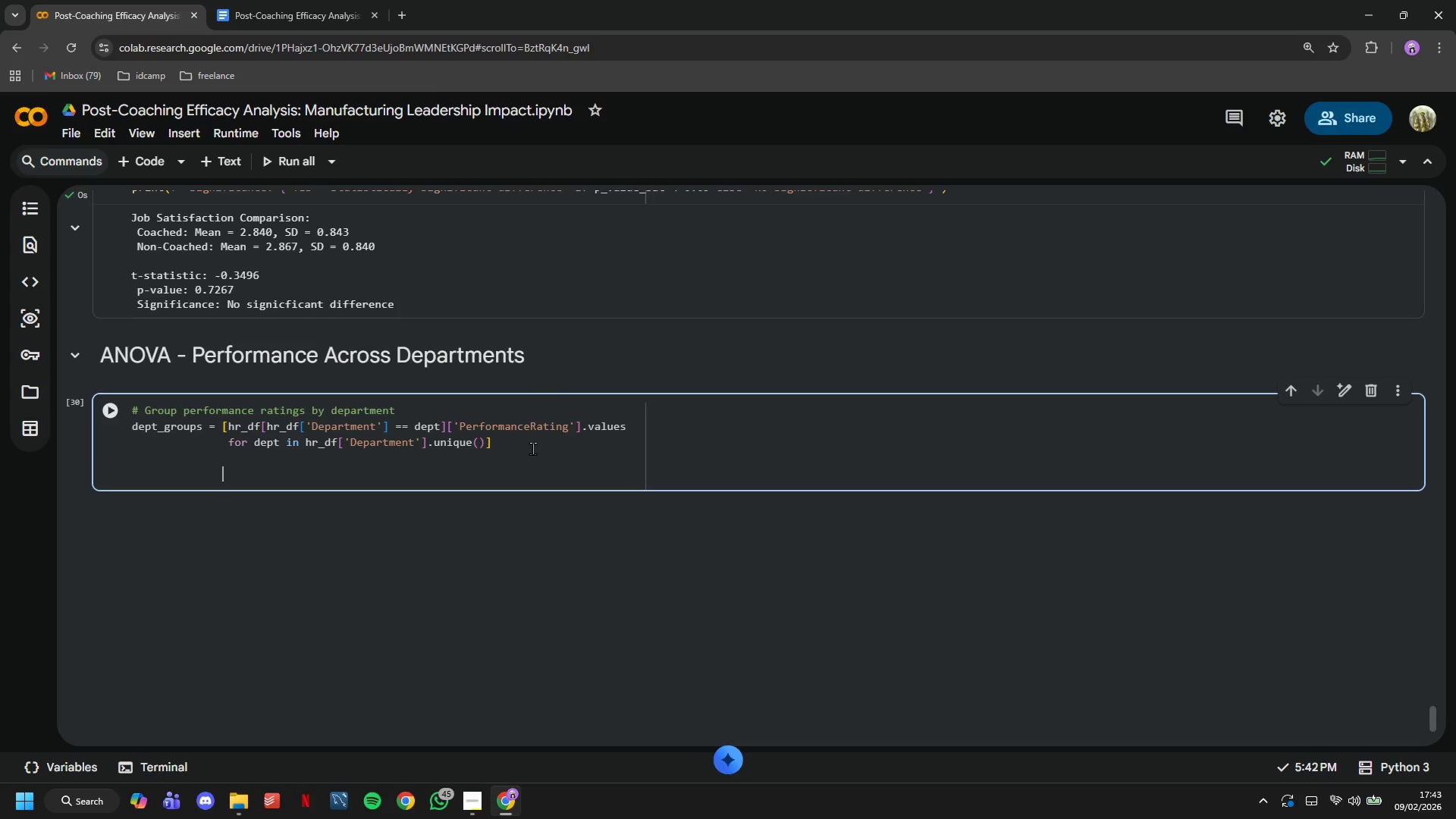 
key(Backspace)
 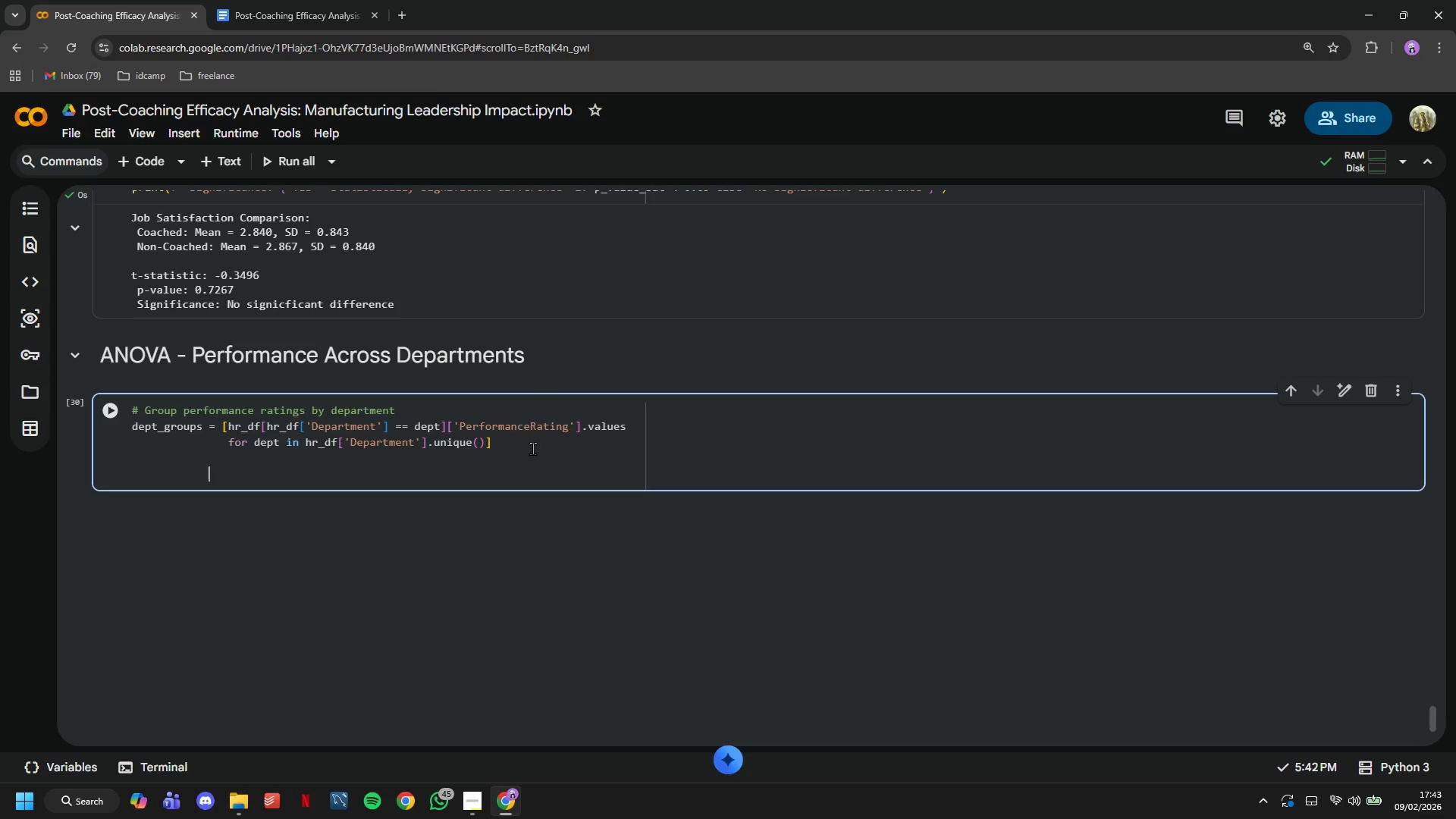 
key(Backspace)
 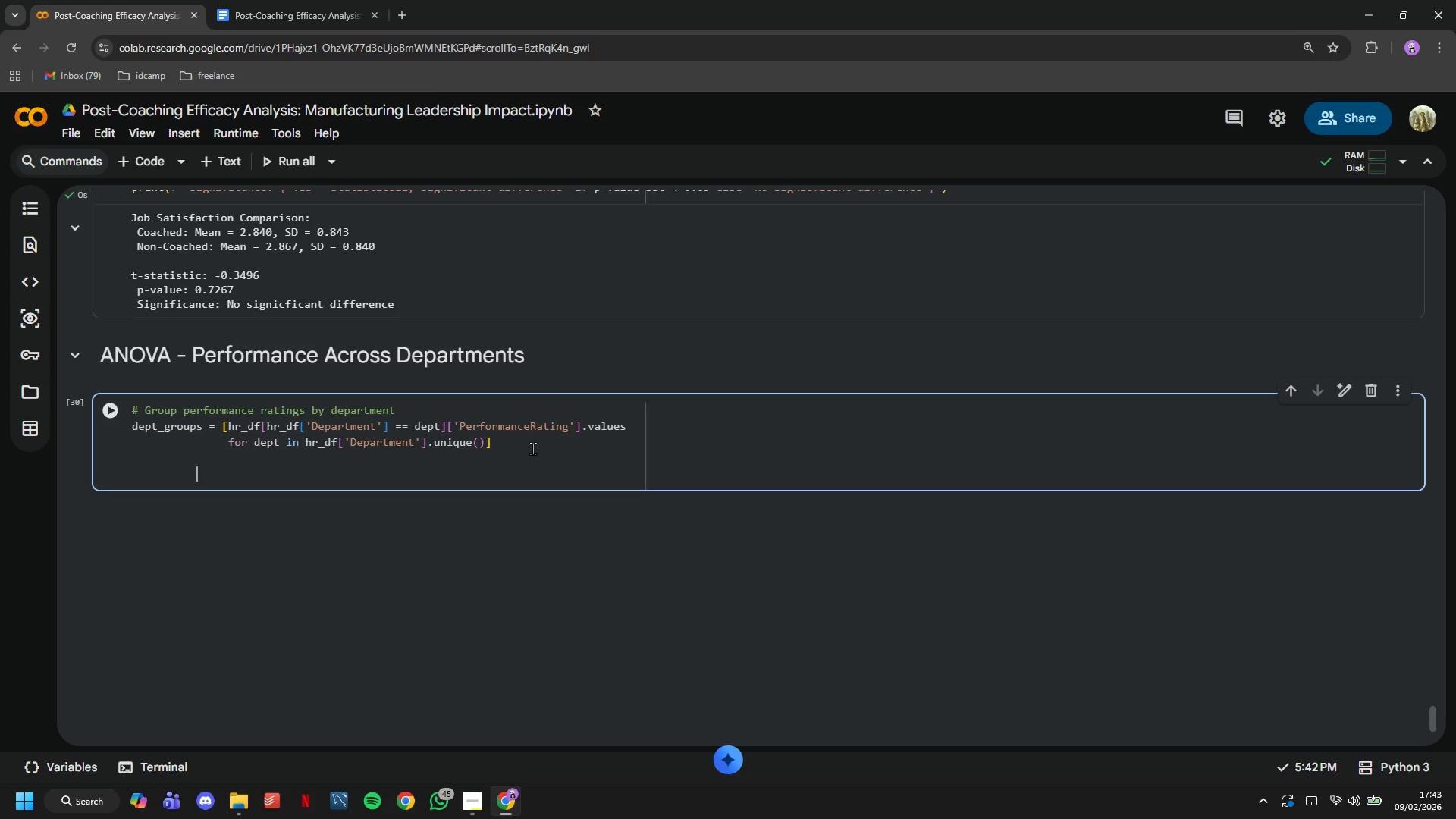 
key(Backspace)
 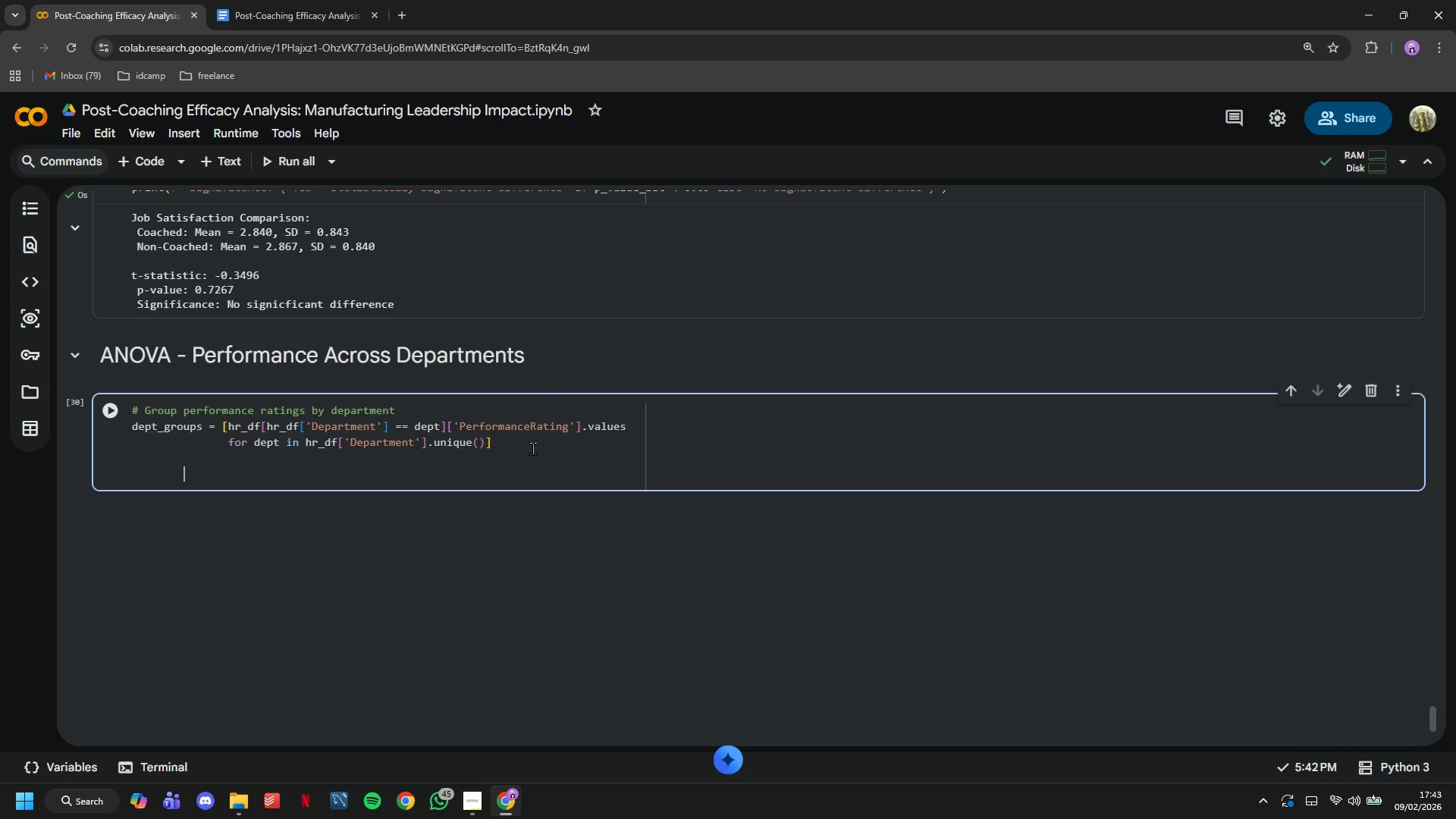 
key(Backspace)
 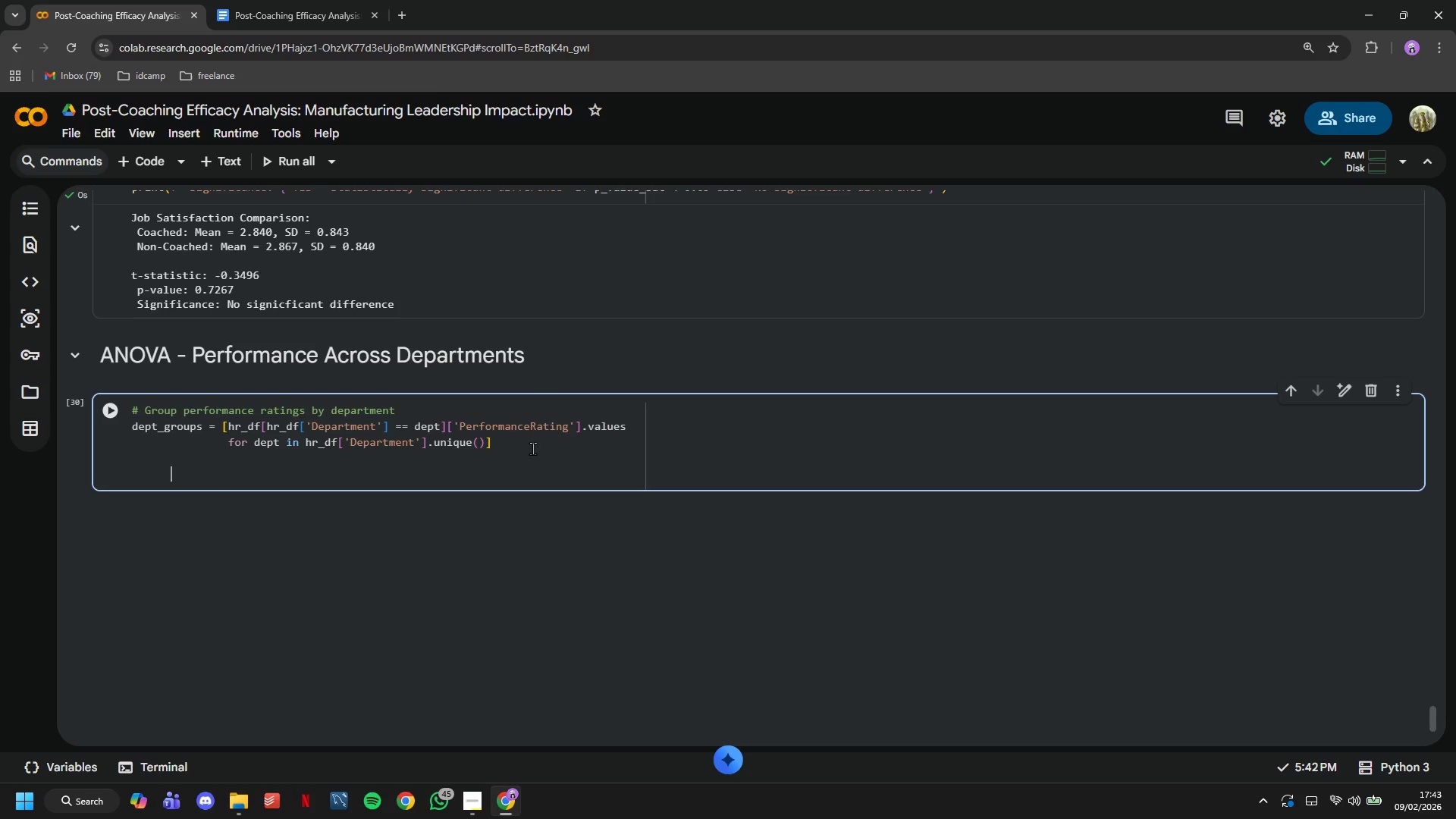 
key(Backspace)
 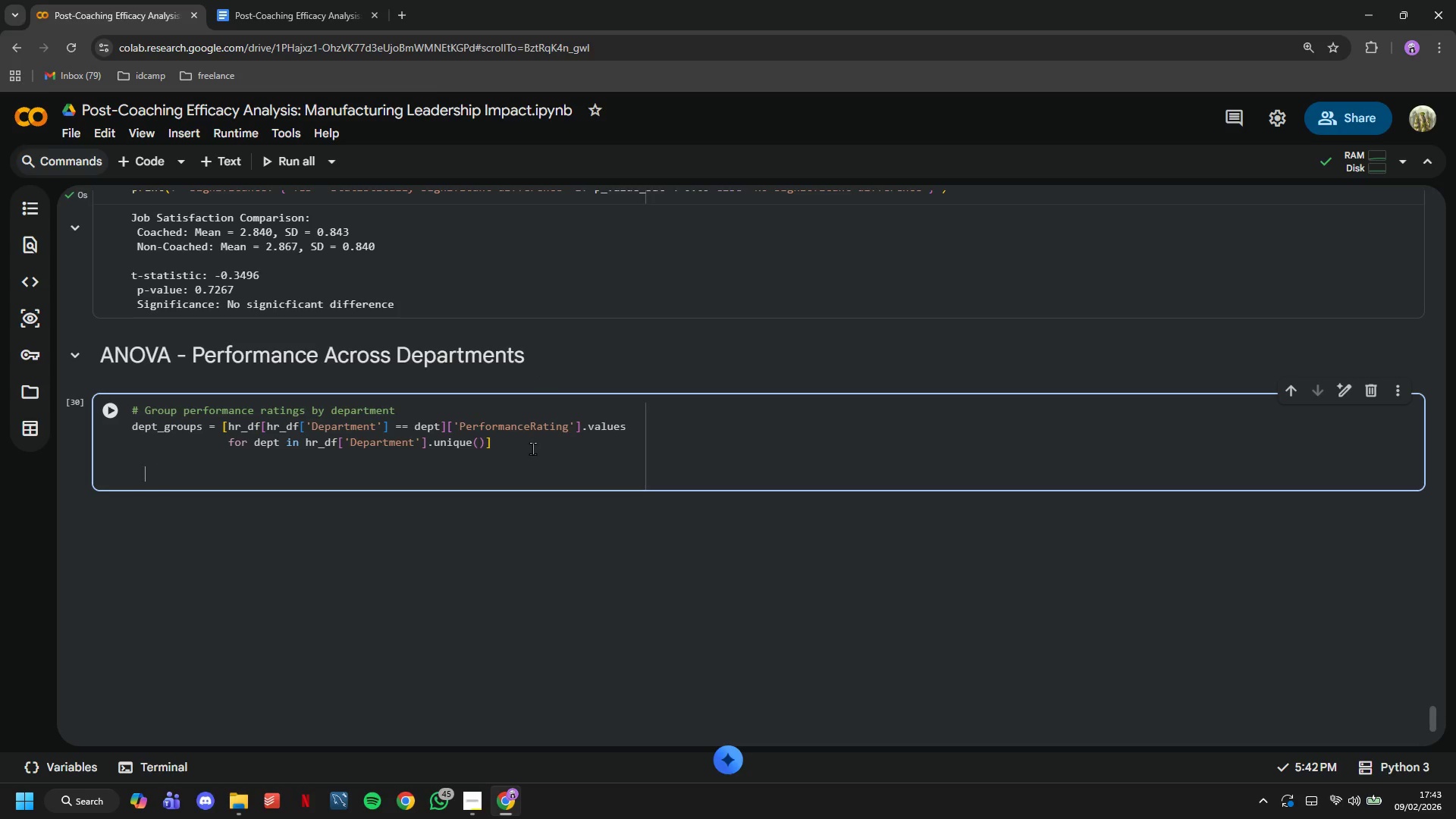 
key(Backspace)
 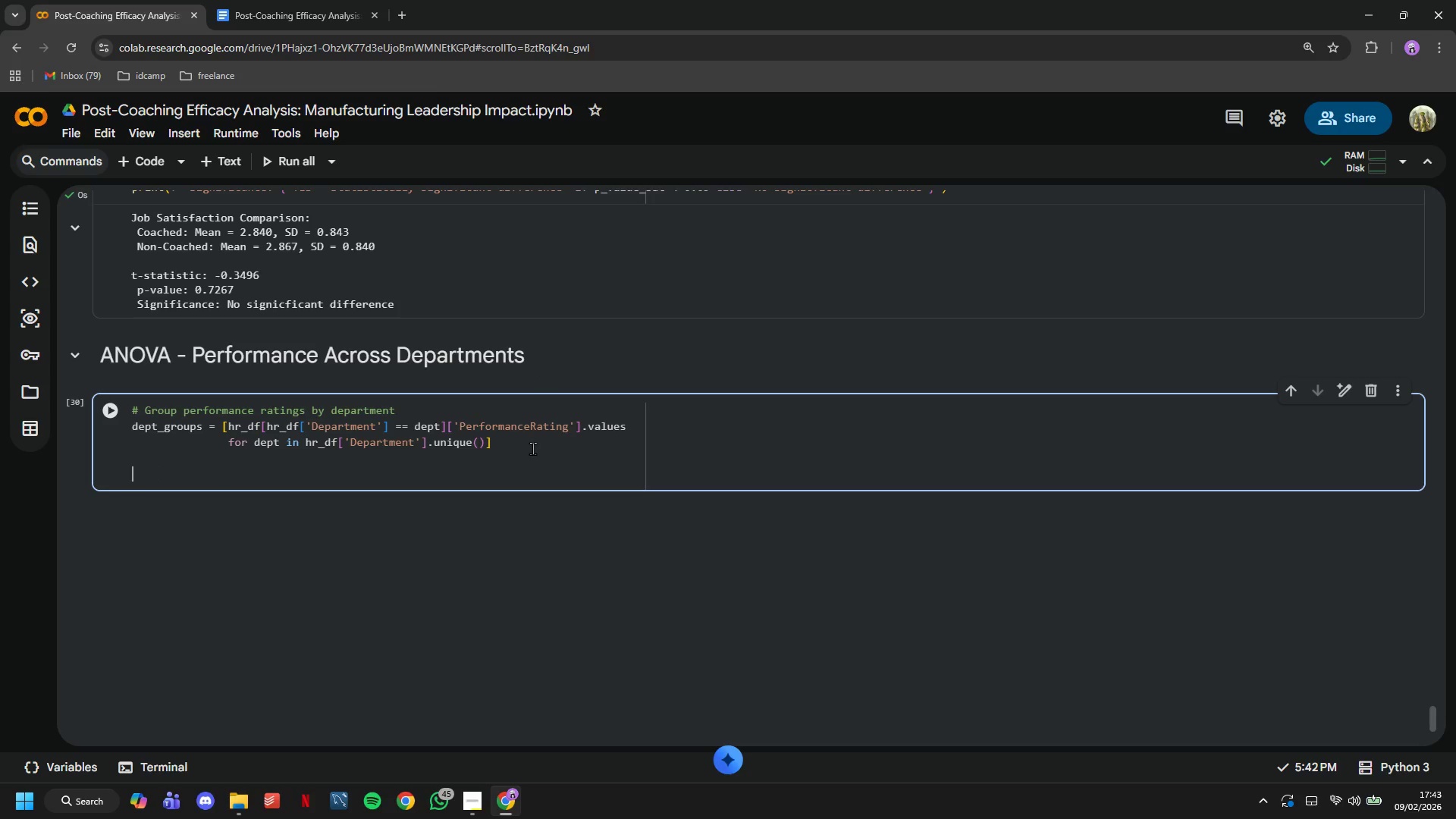 
key(Backspace)
 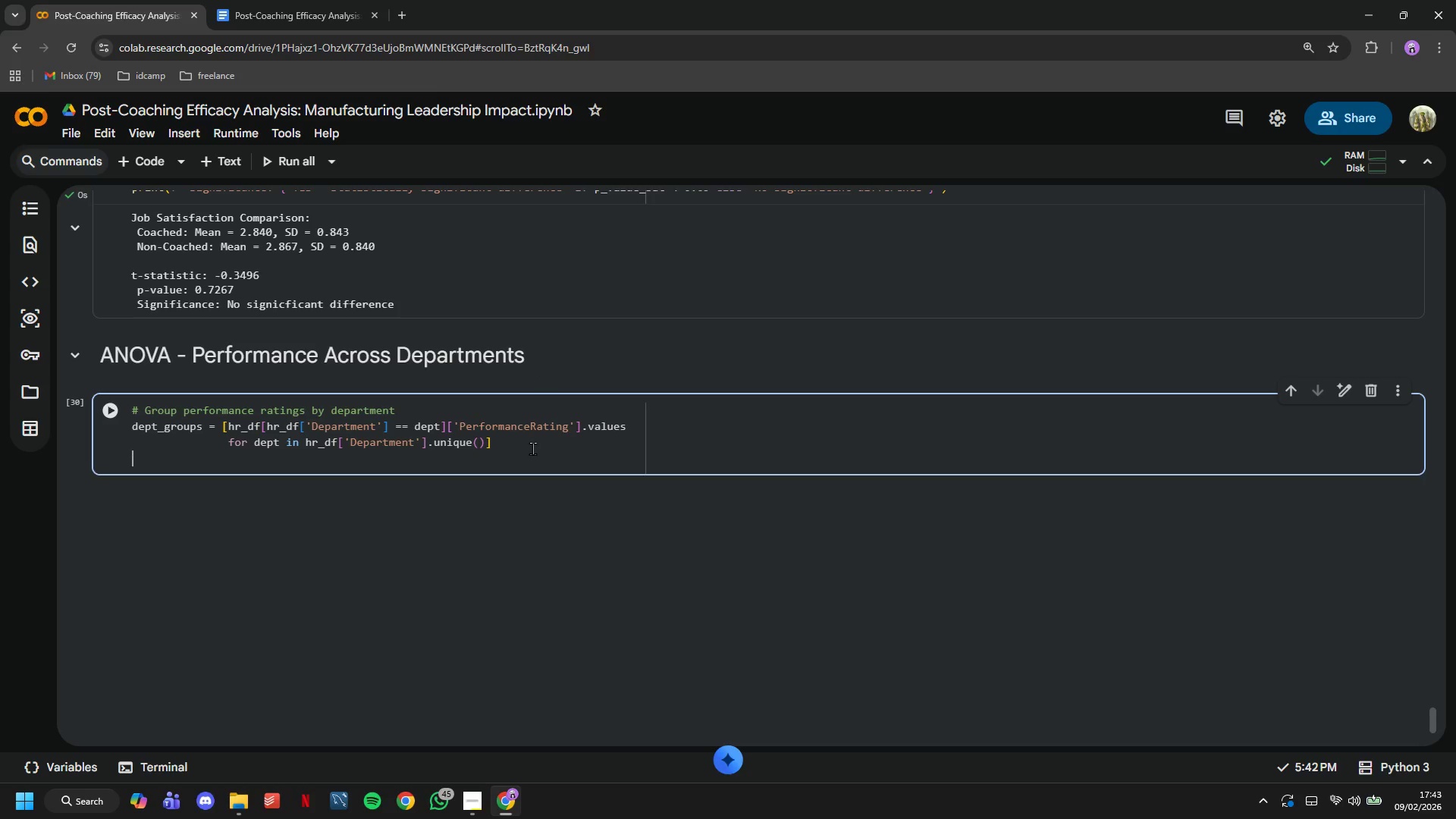 
key(Backspace)
 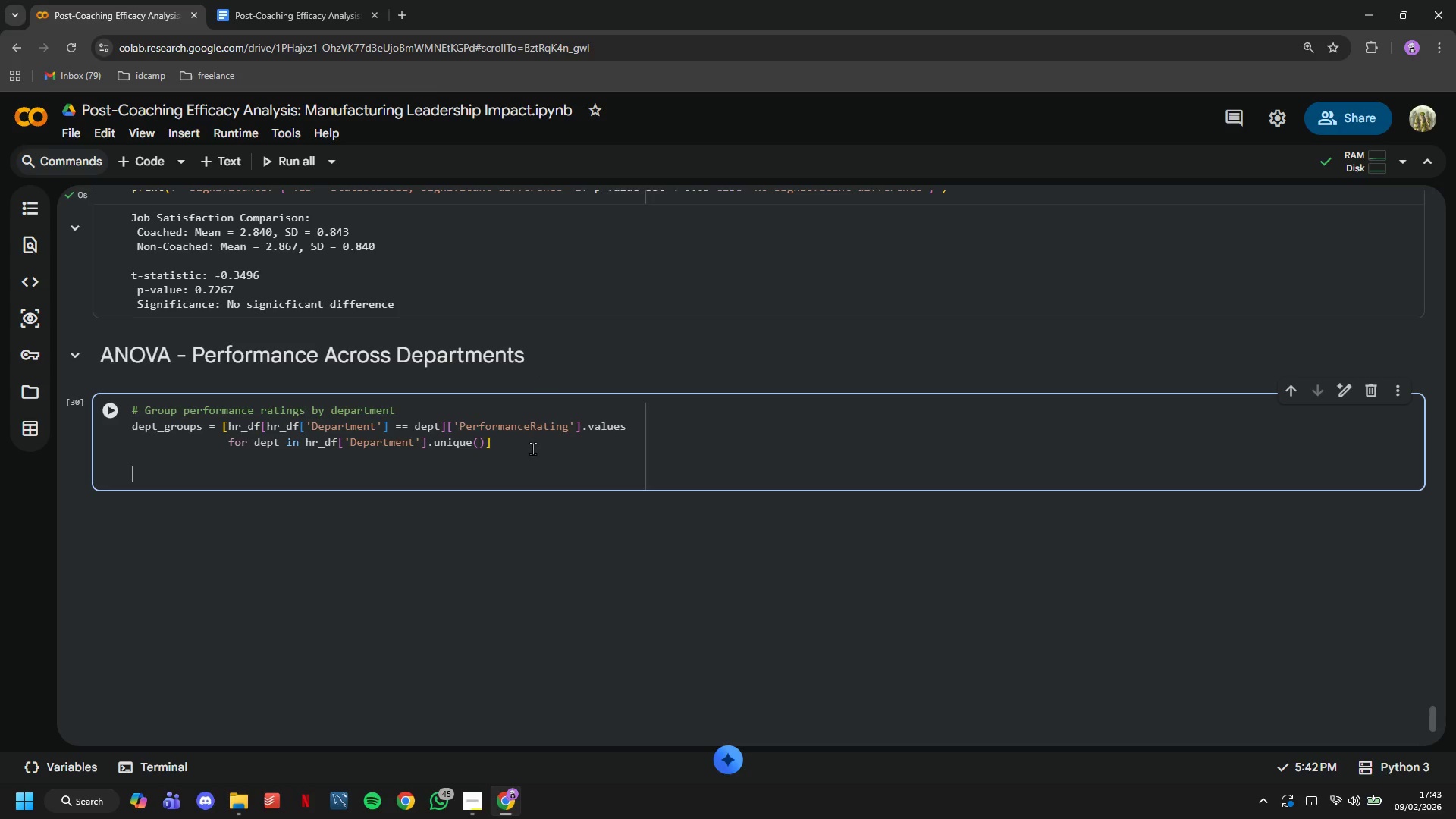 
key(Enter)
 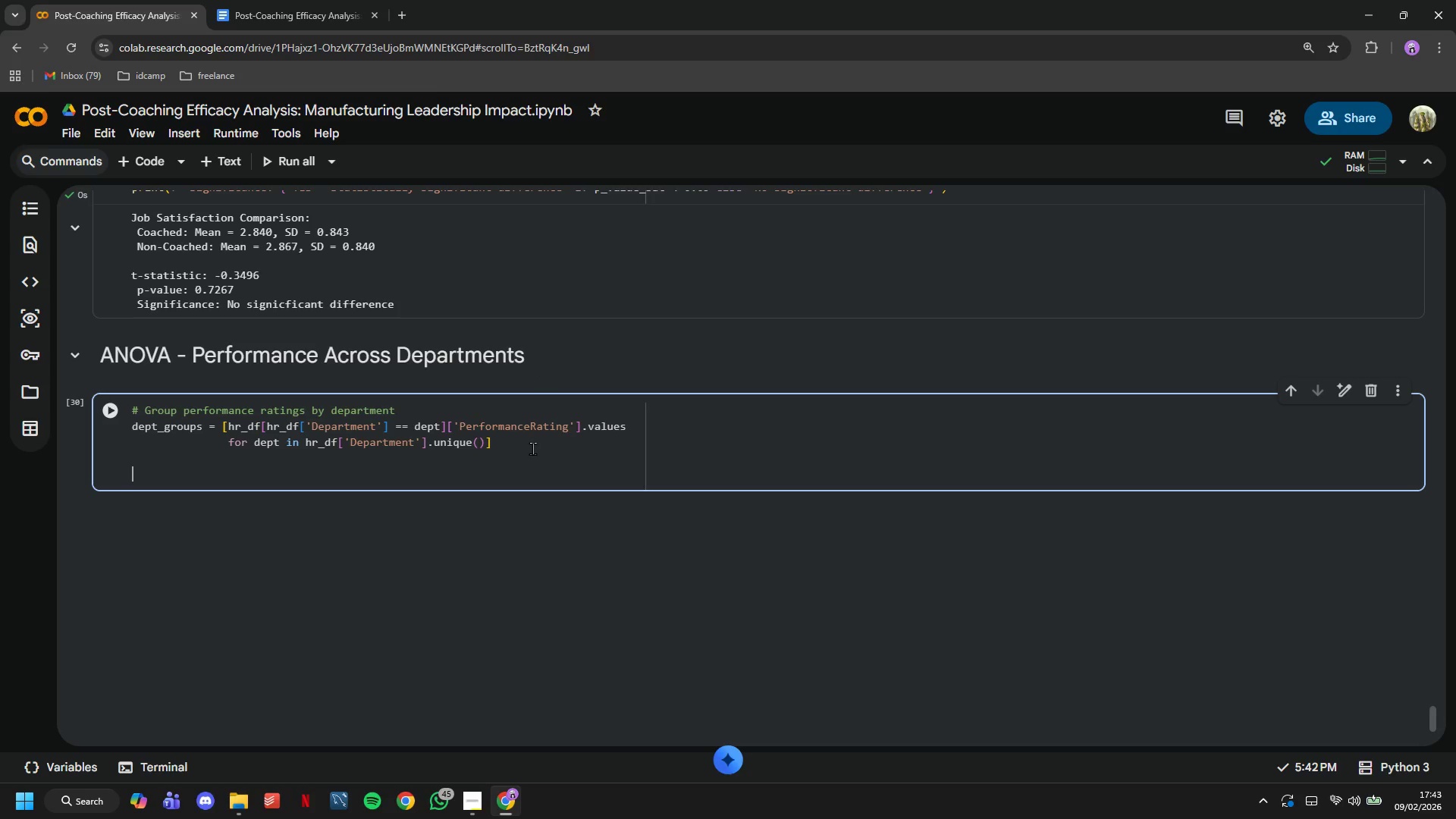 
type(# Perform one-way ANOVE)
 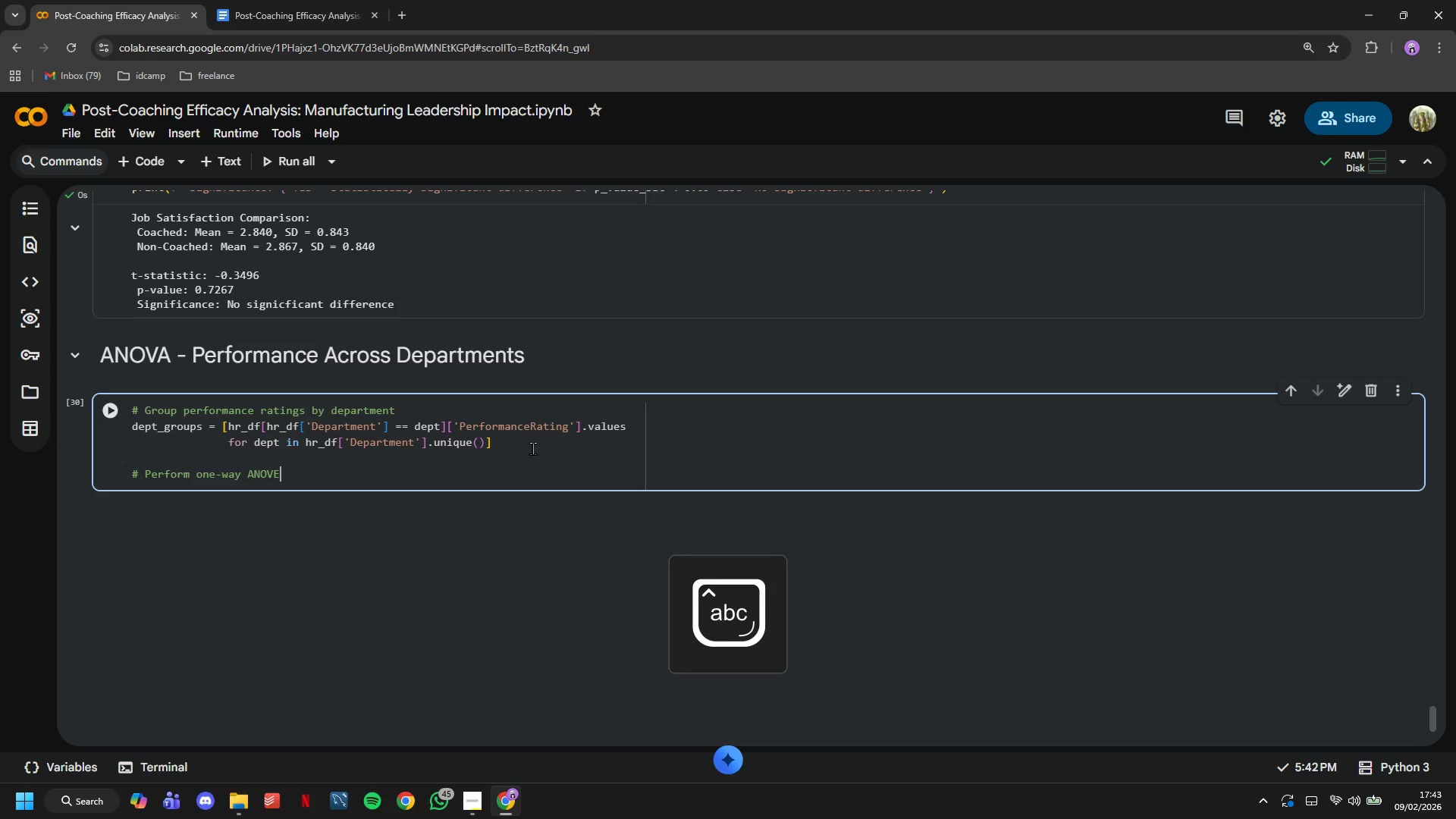 
key(Enter)
 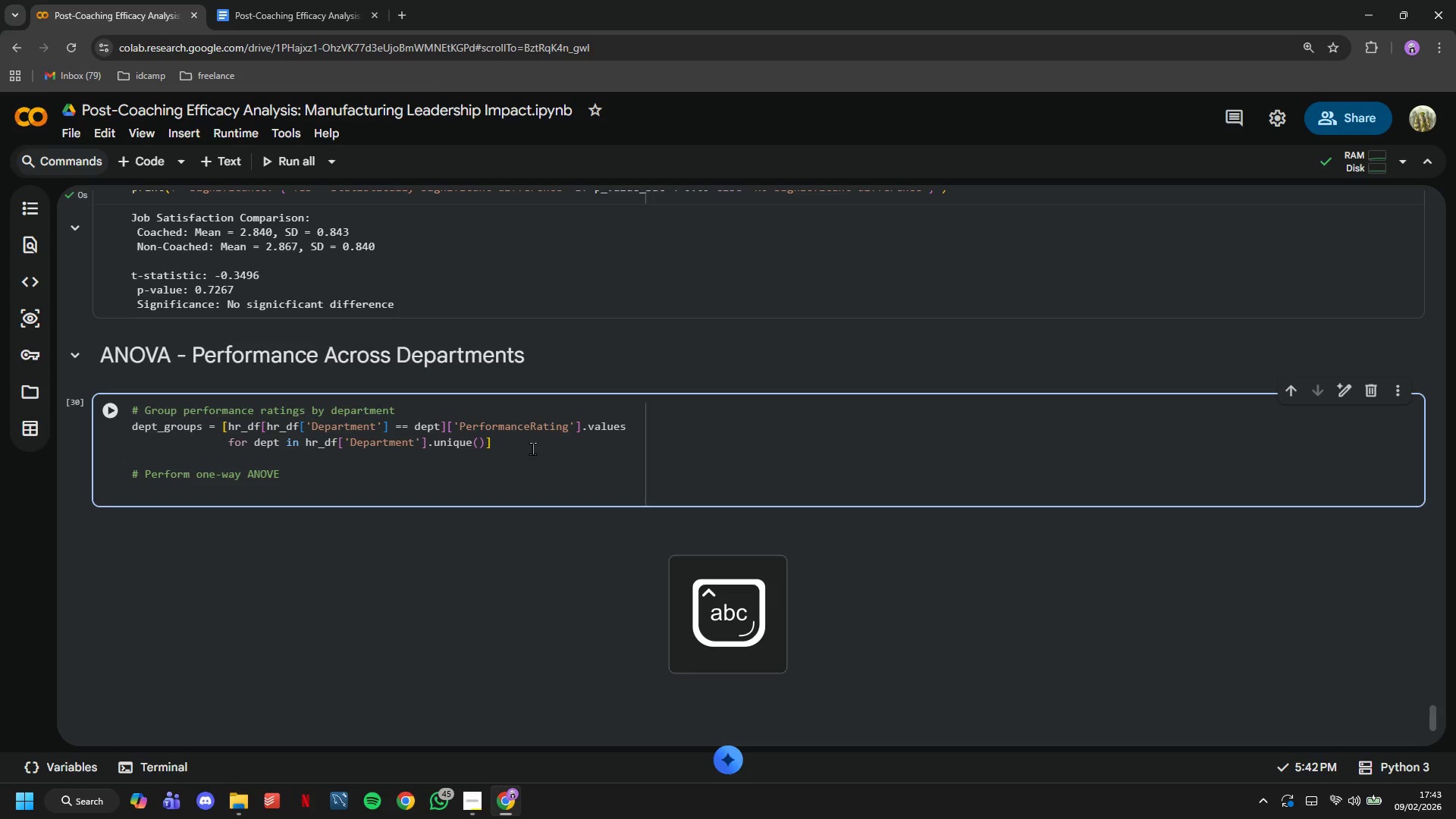 
key(Backspace)
 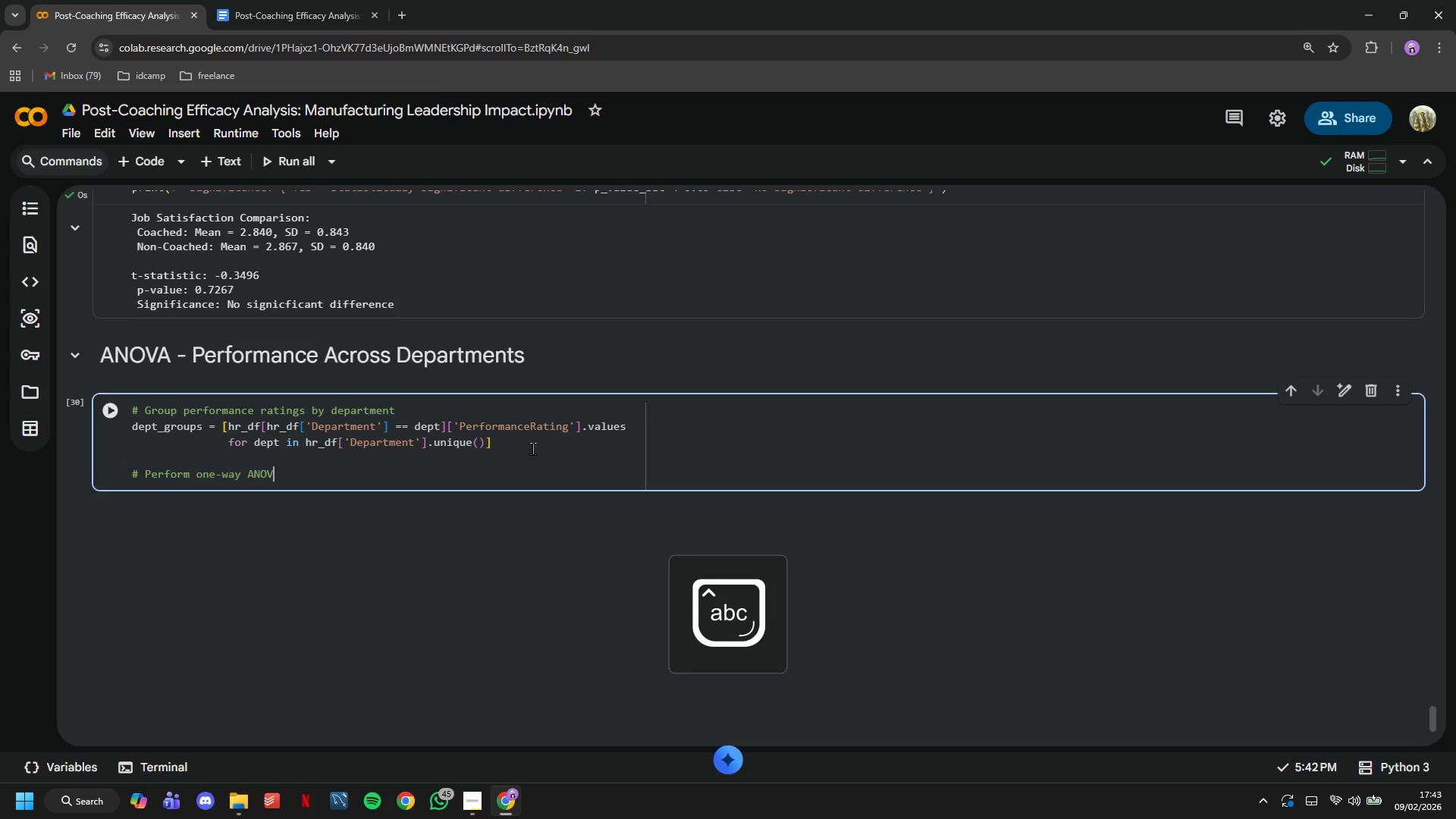 
key(Backspace)
 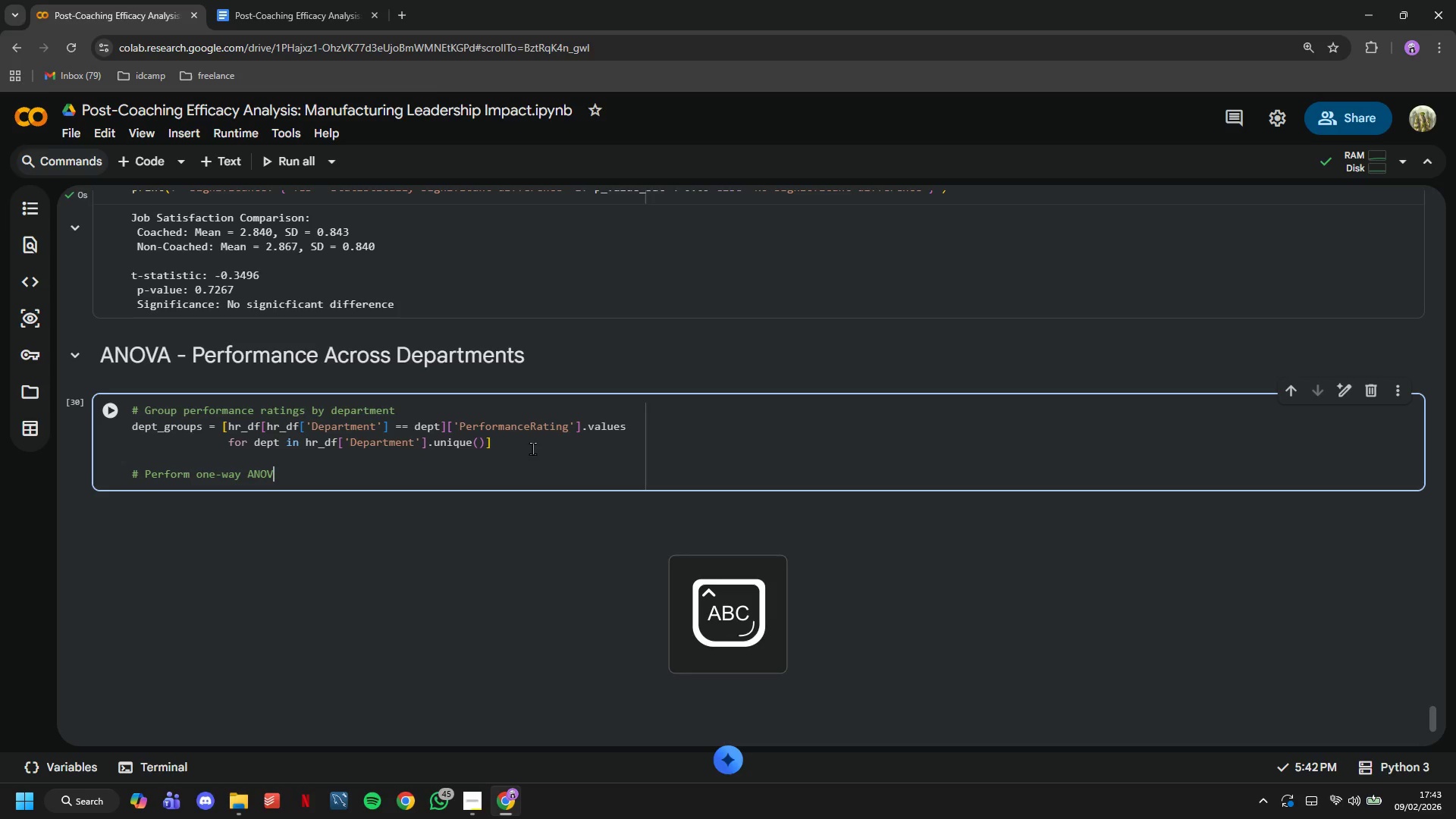 
key(CapsLock)
 